 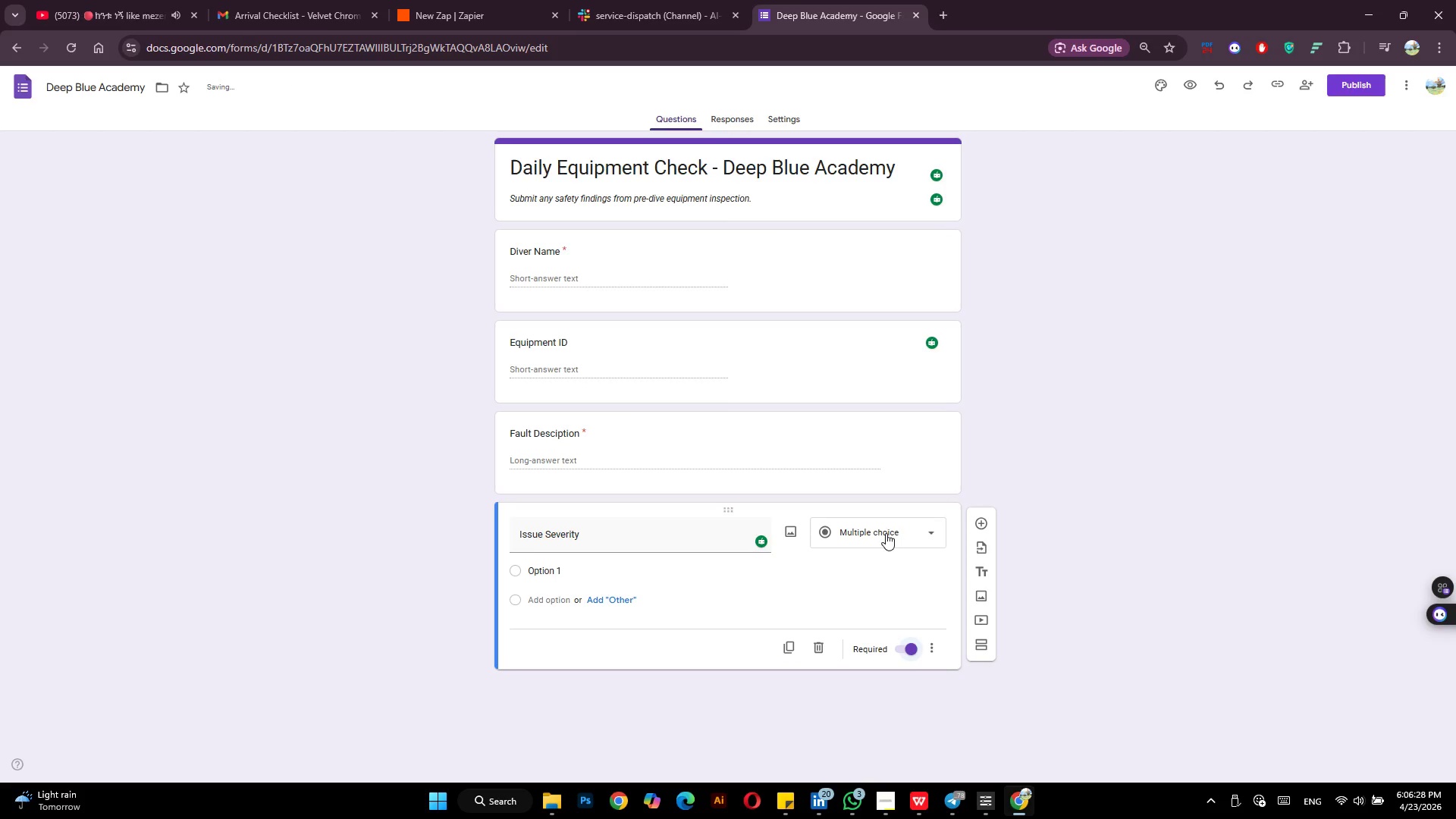 
left_click([557, 569])
 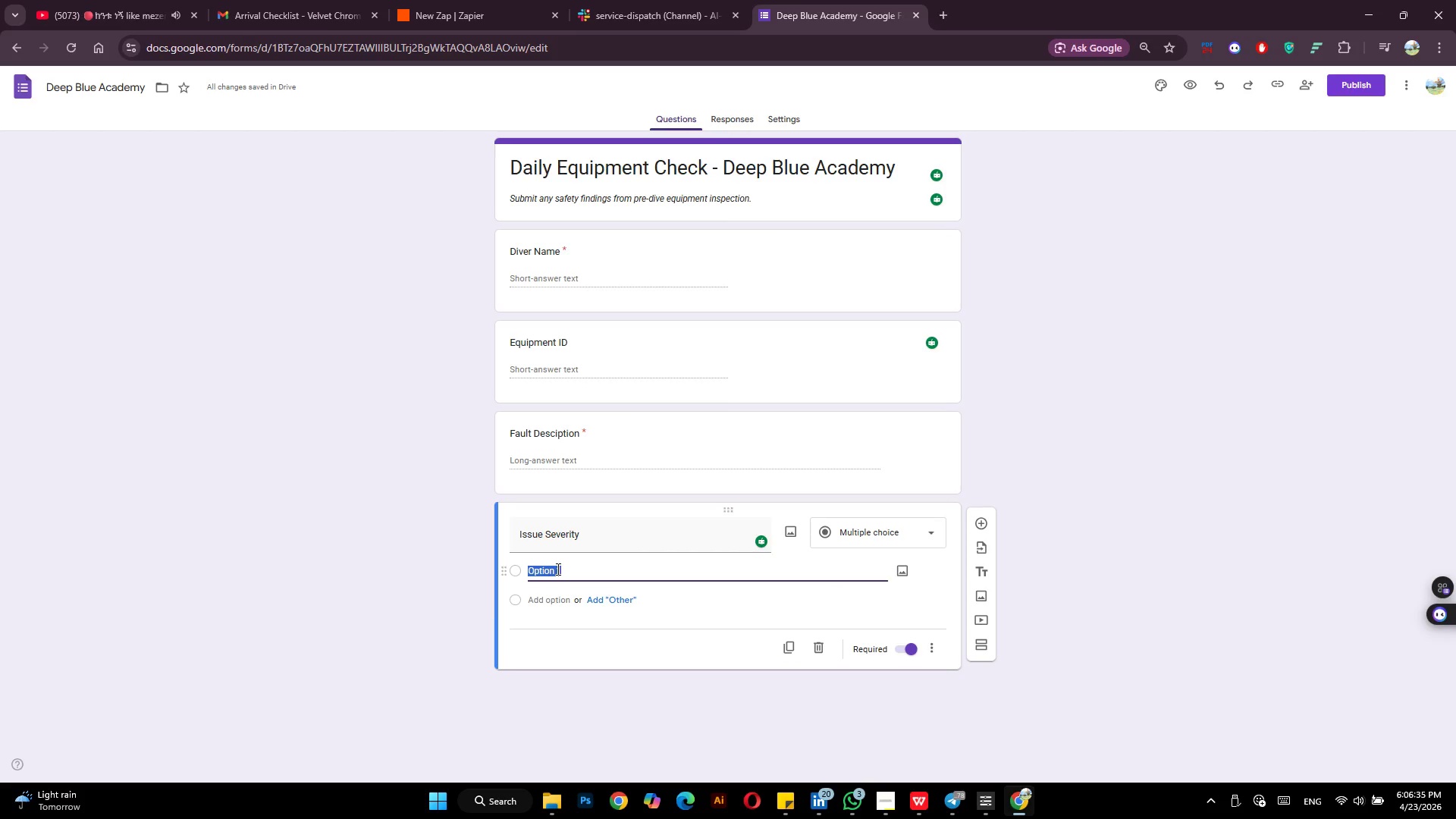 
wait(6.44)
 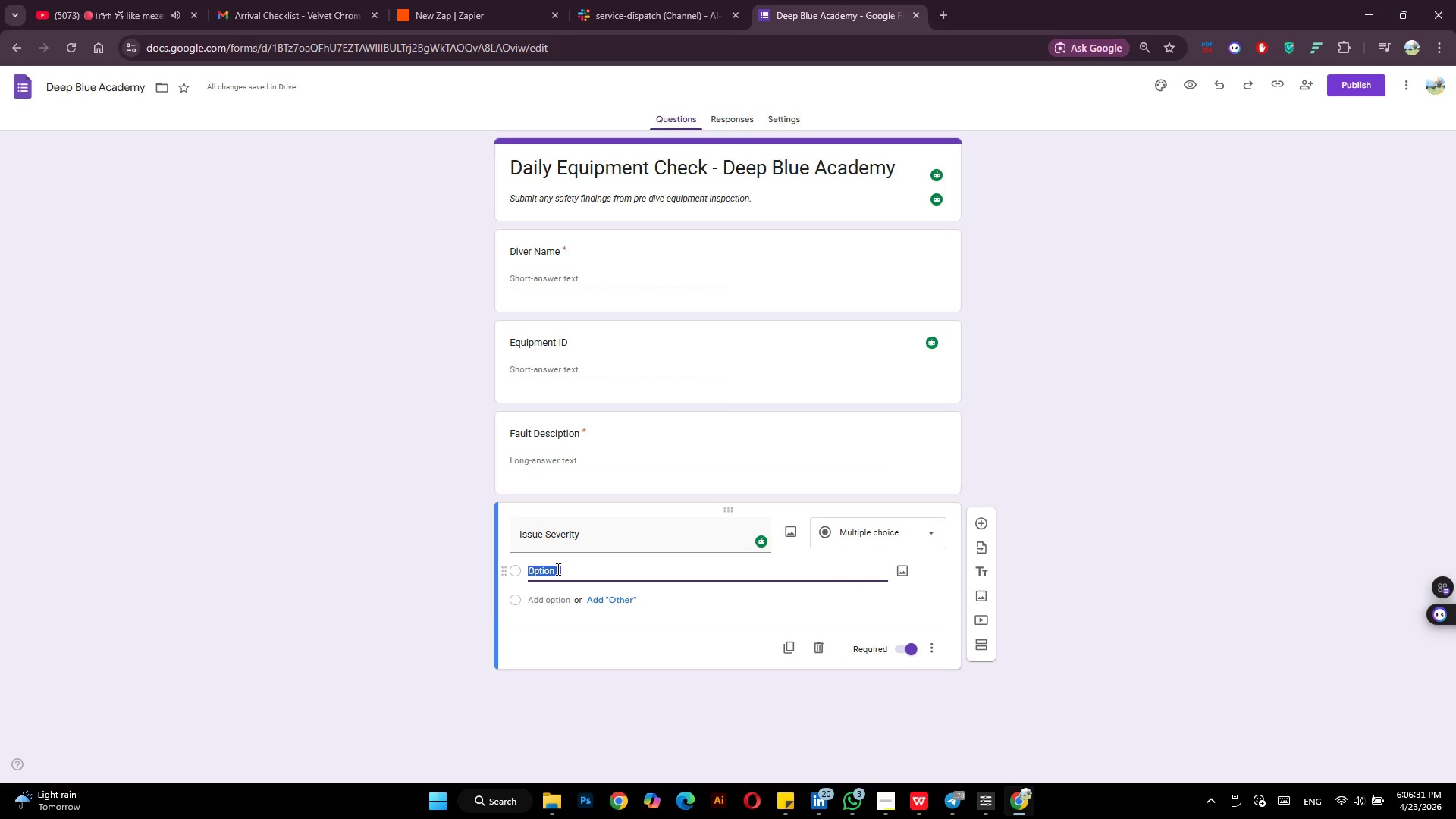 
type(Routine)
 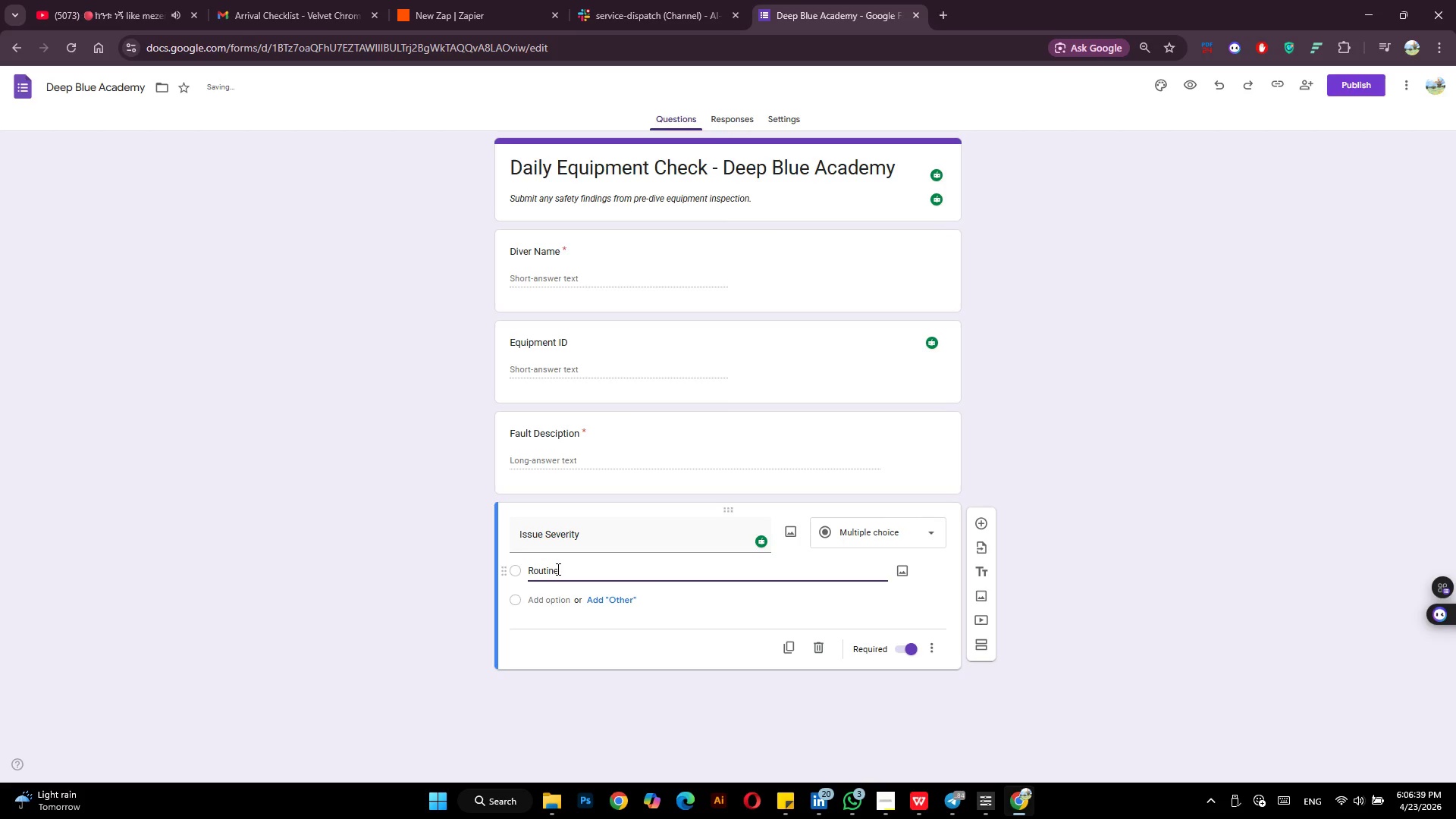 
key(Enter)
 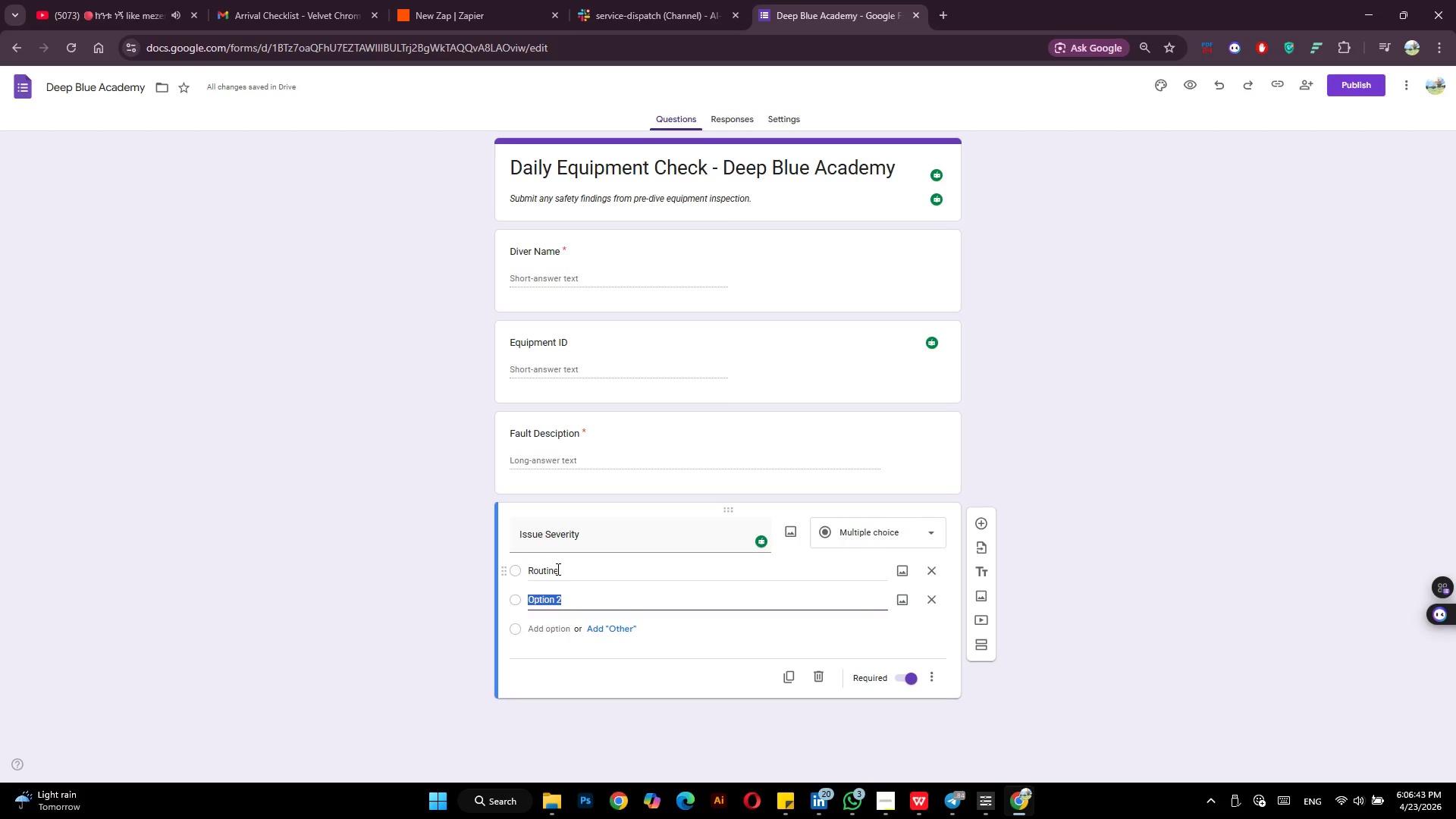 
type(Moderate)
 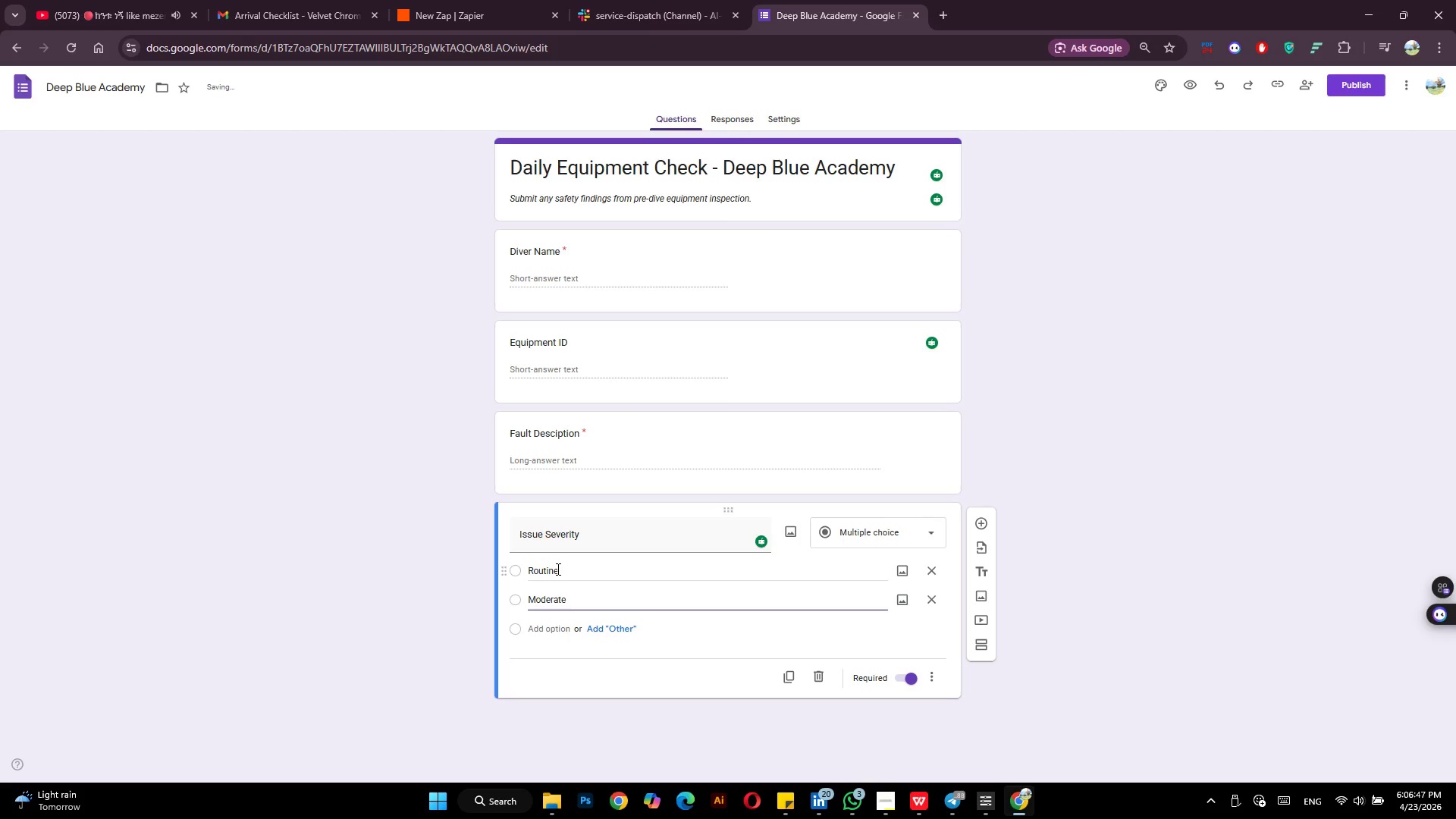 
key(Enter)
 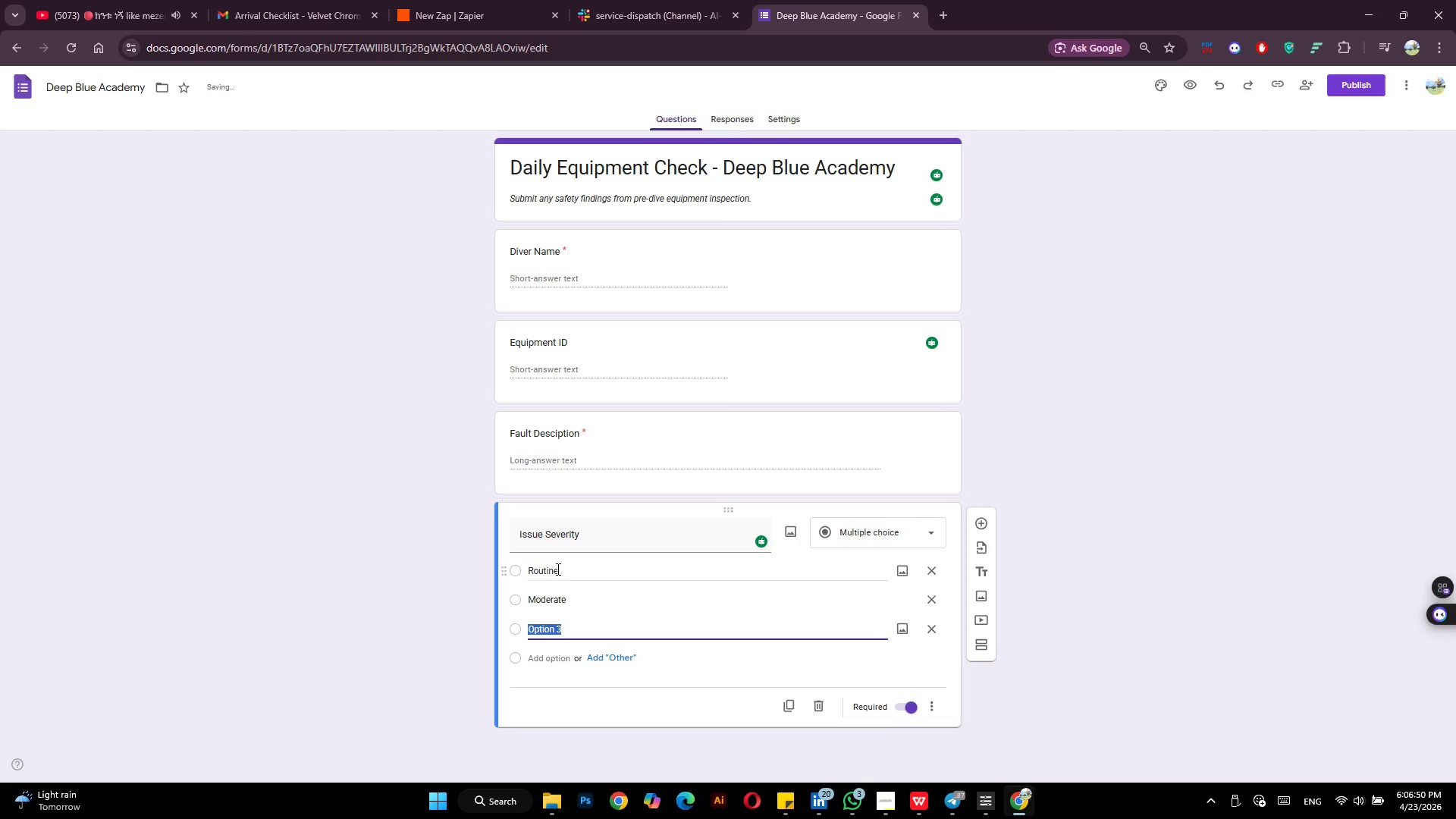 
type(Critical)
 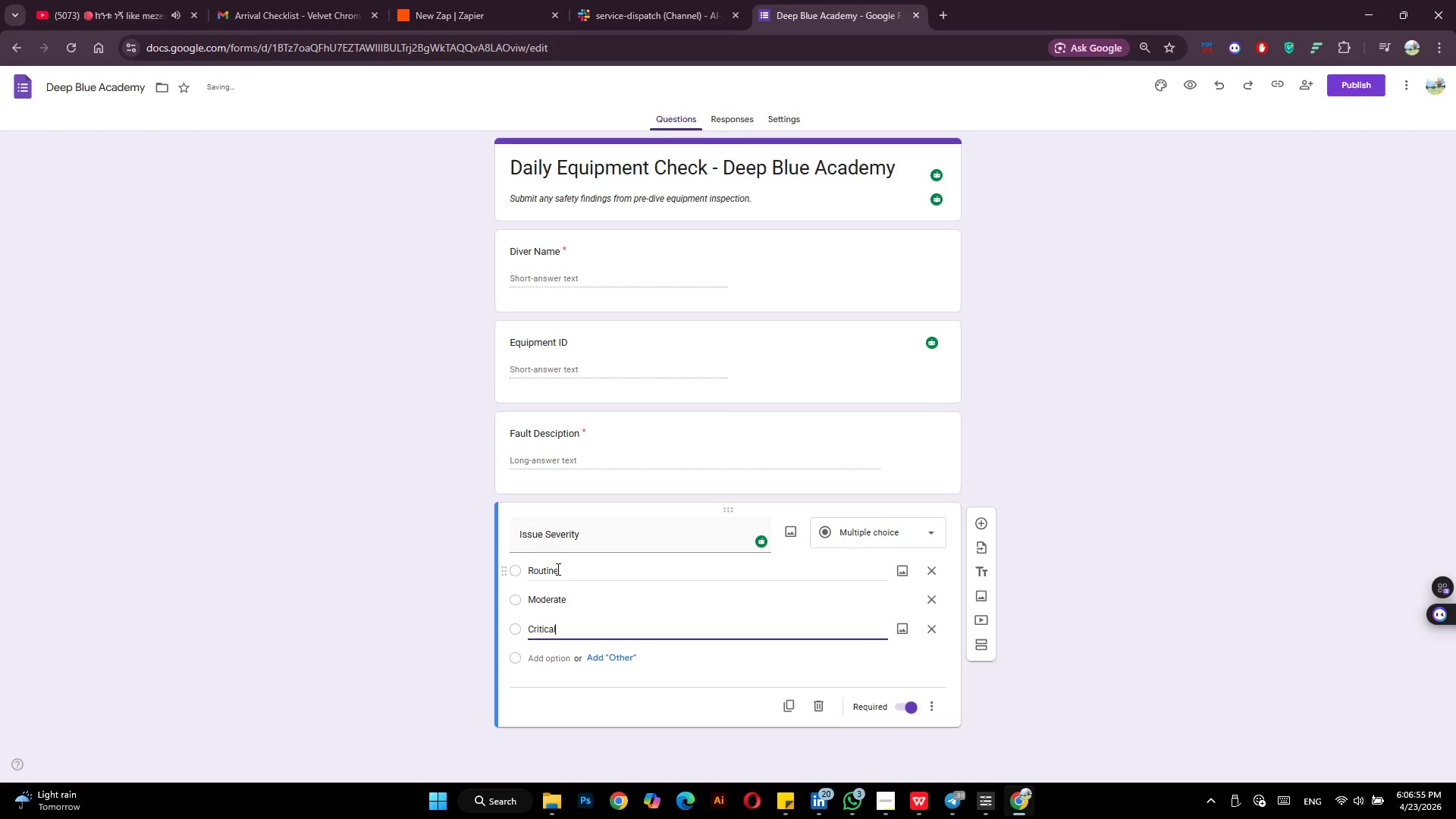 
key(Enter)
 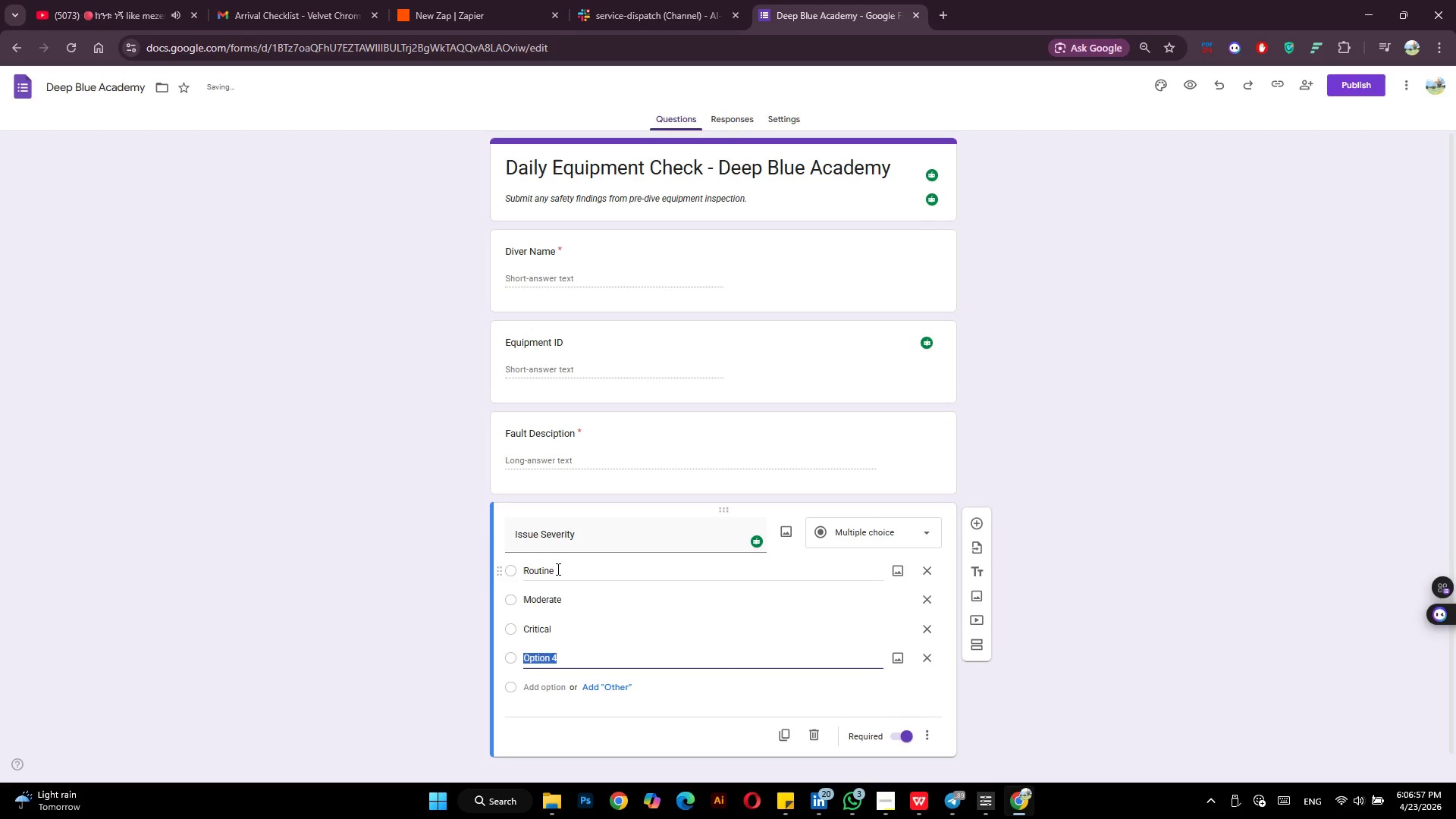 
type(Immediate Danger)
 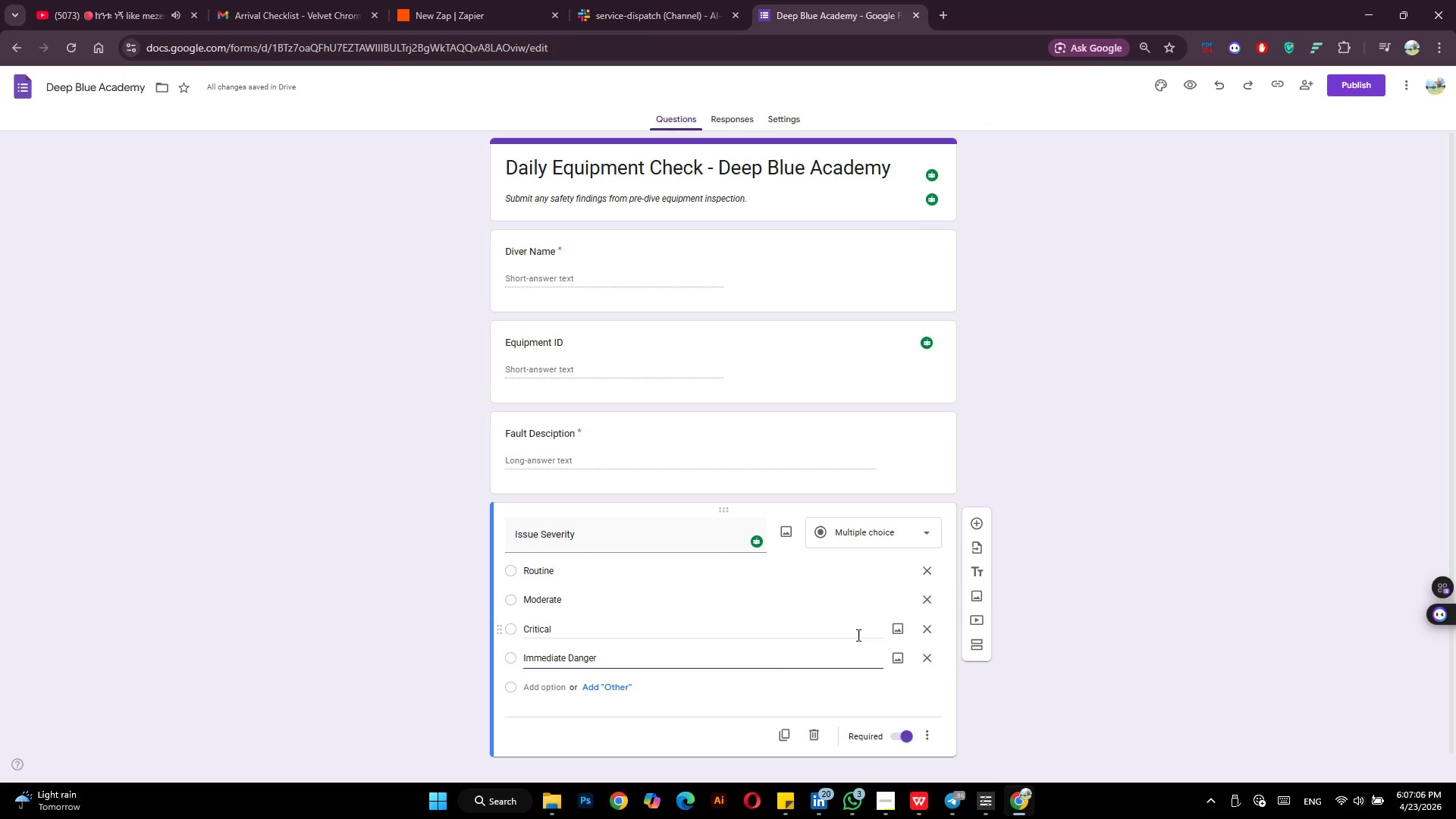 
scroll: coordinate [767, 613], scroll_direction: up, amount: 2.0
 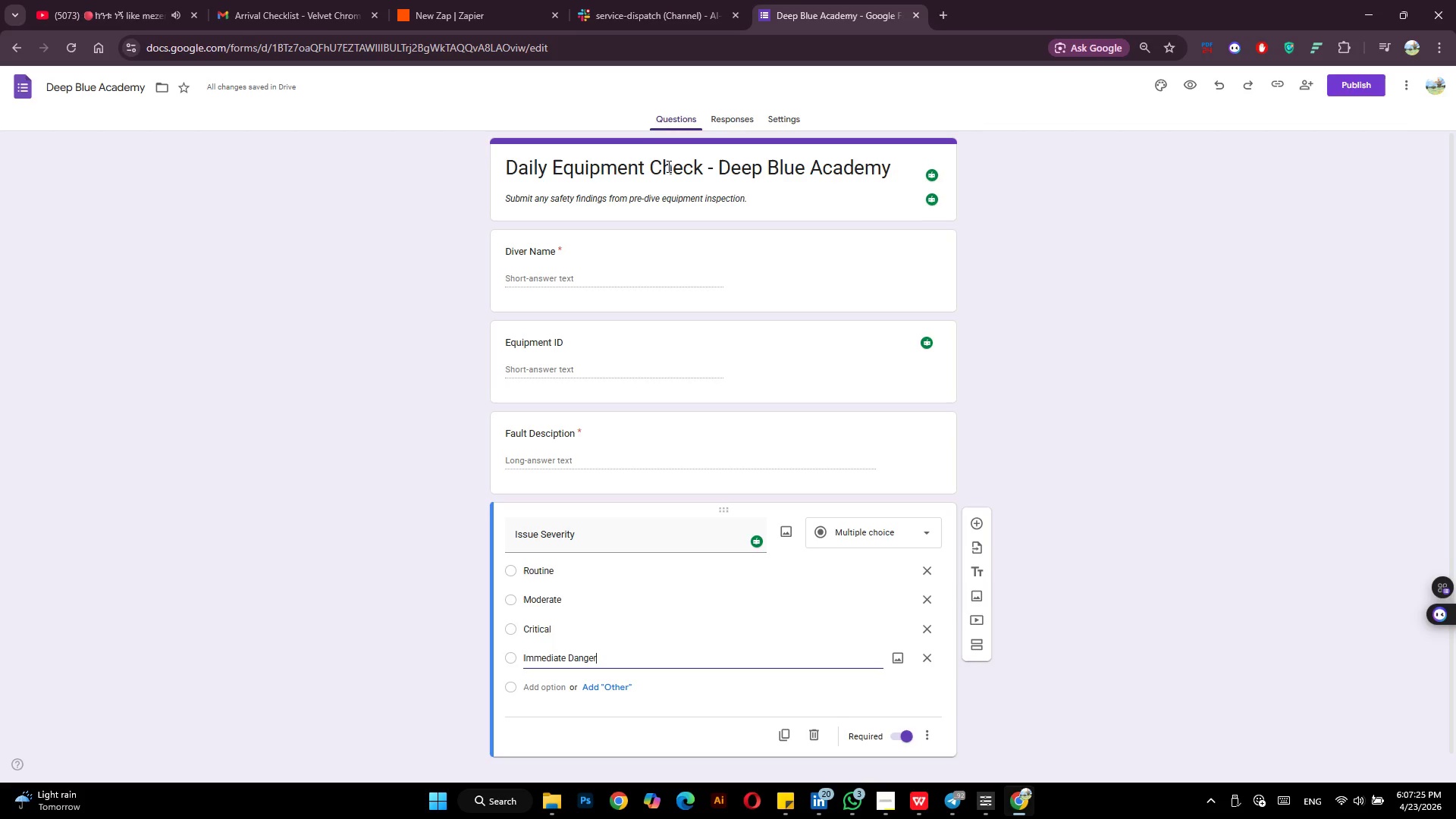 
wait(21.77)
 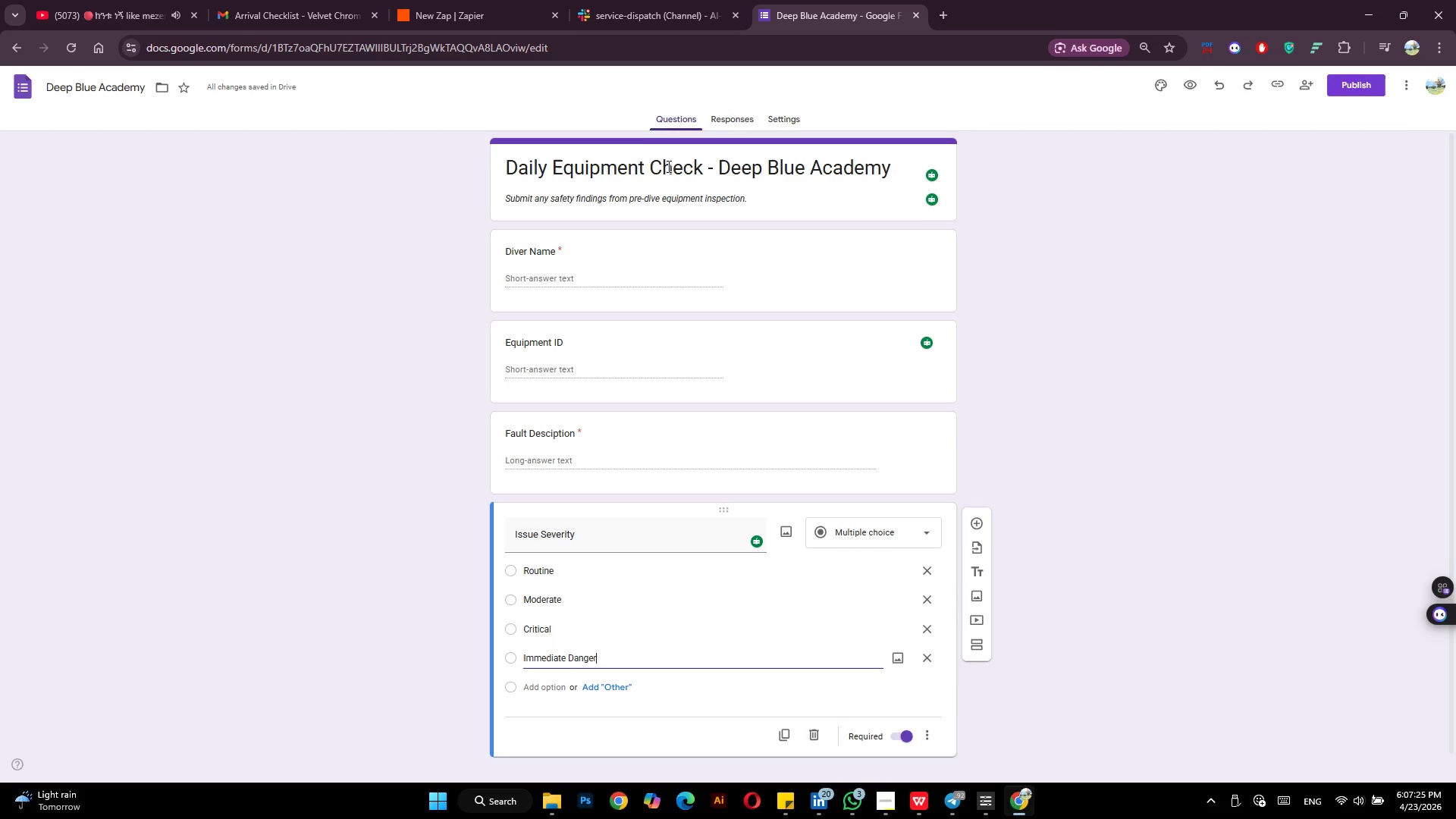 
left_click([724, 117])
 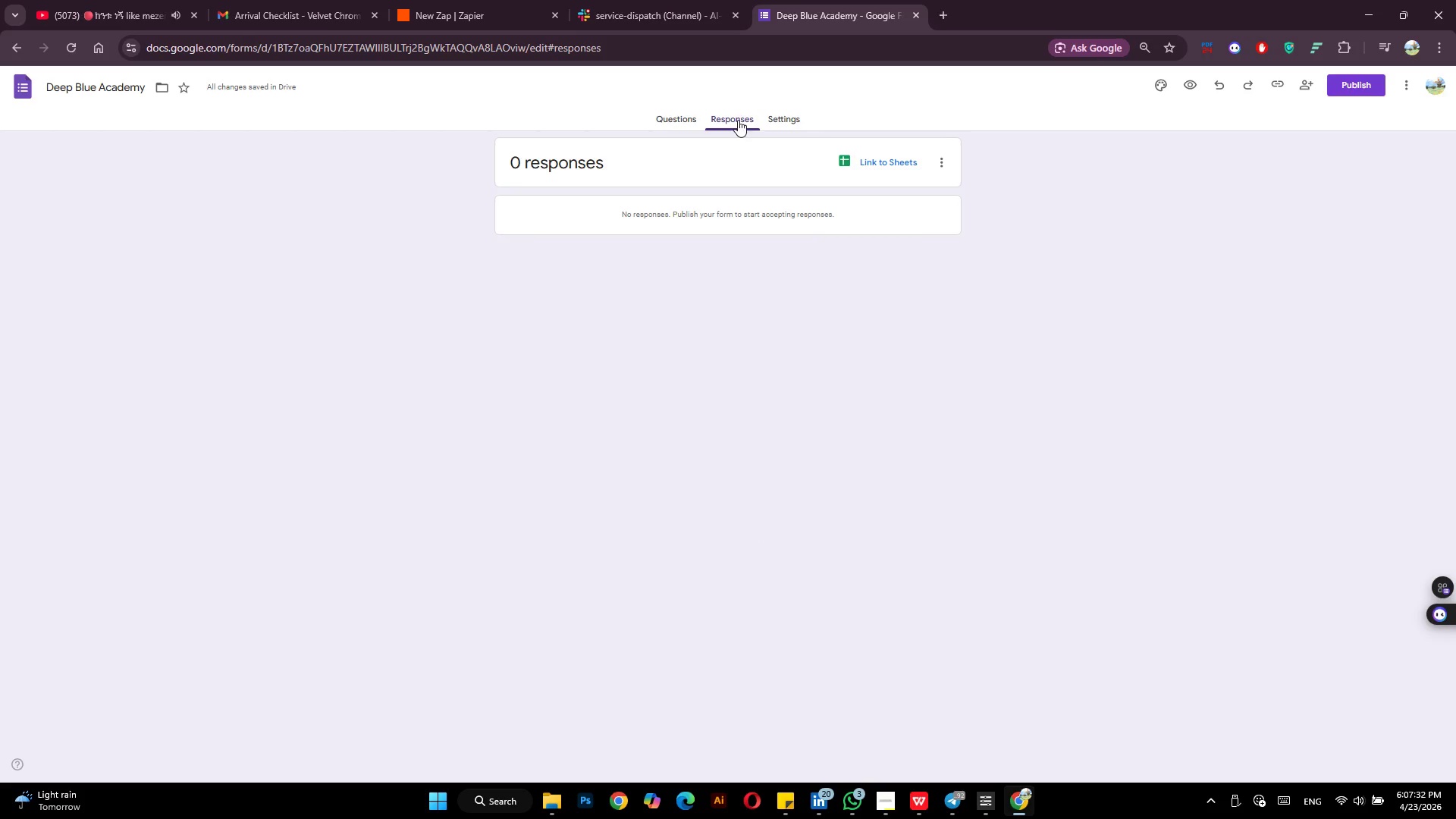 
mouse_move([866, 163])
 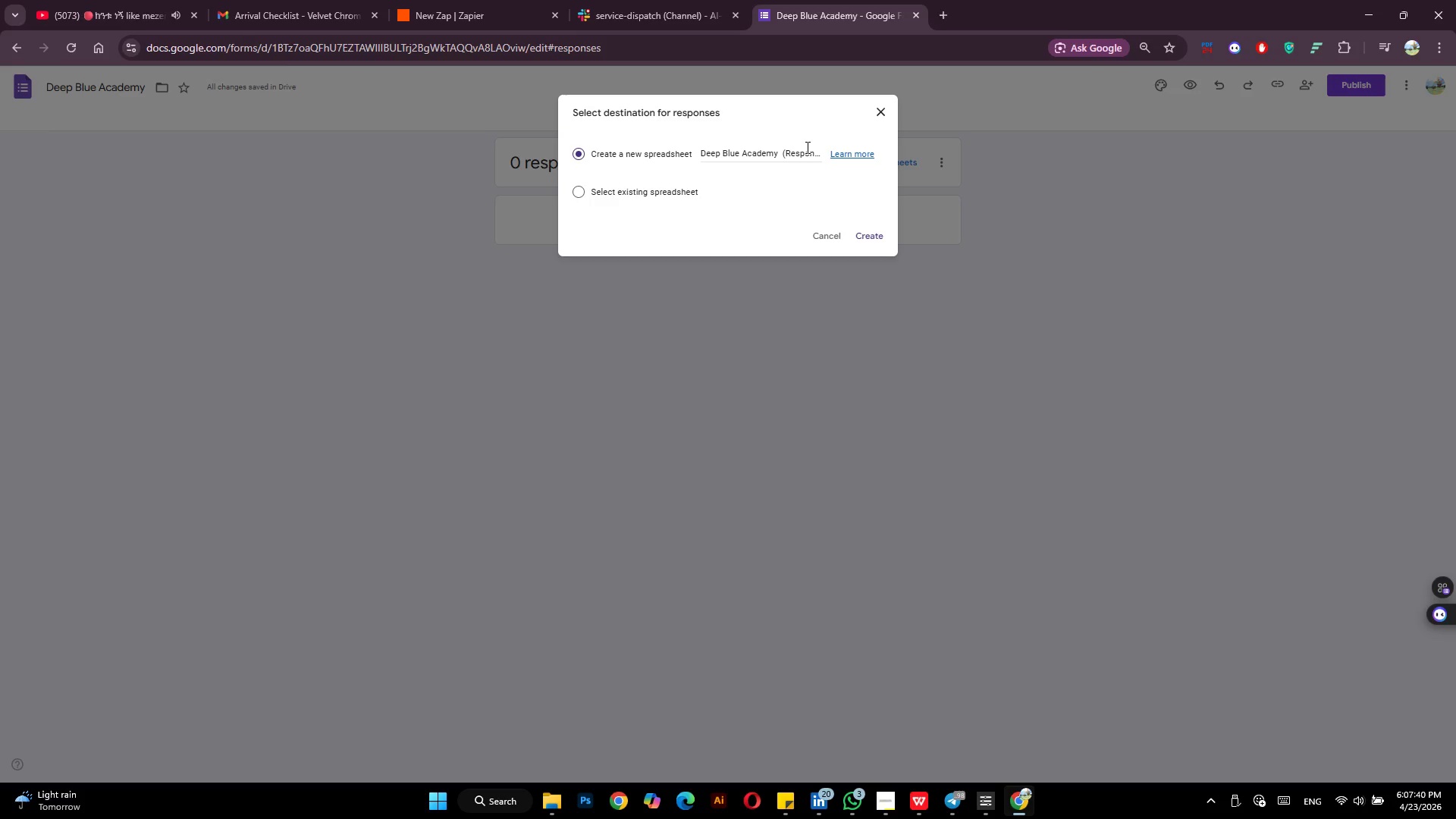 
left_click([807, 152])
 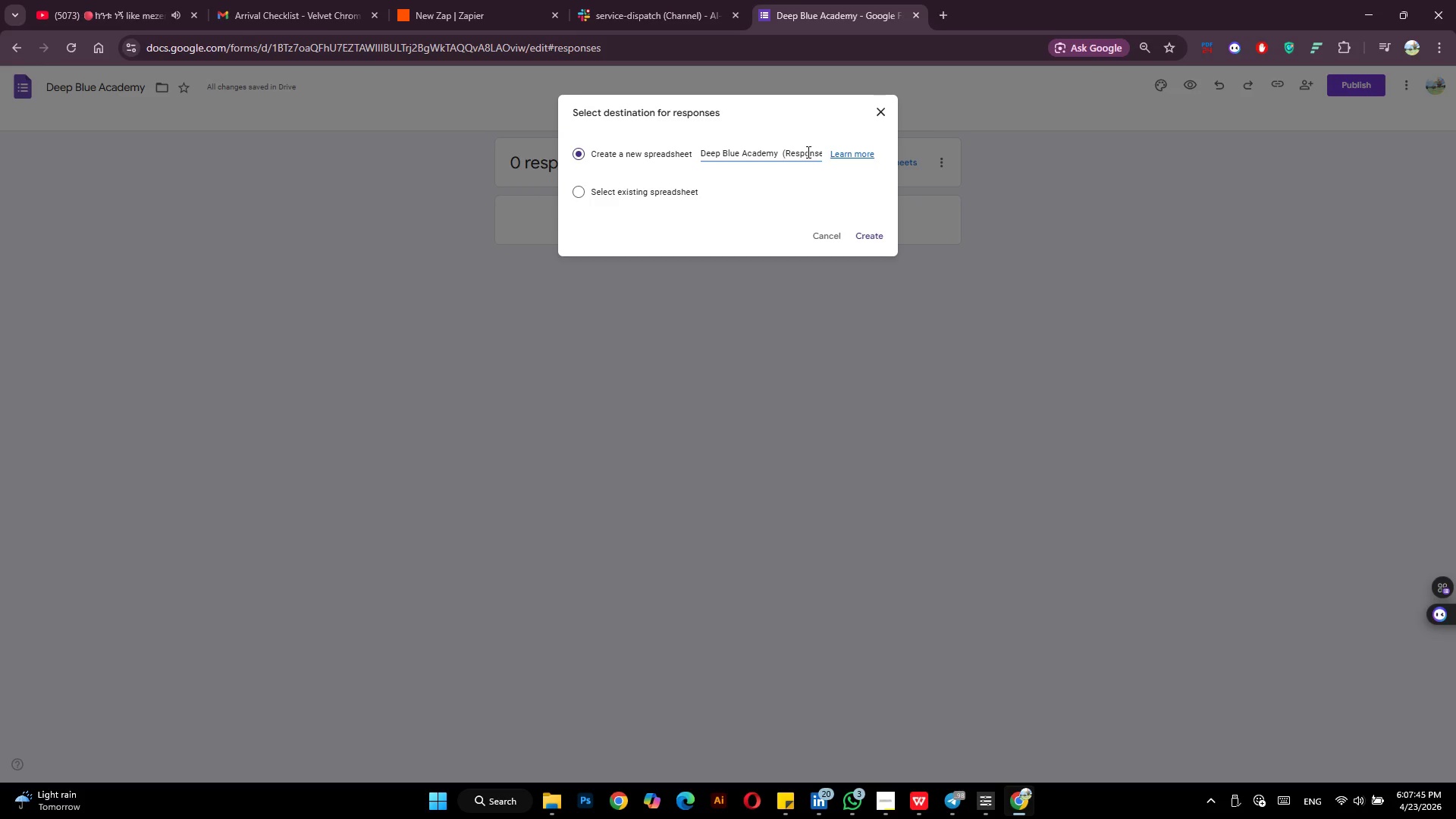 
wait(5.25)
 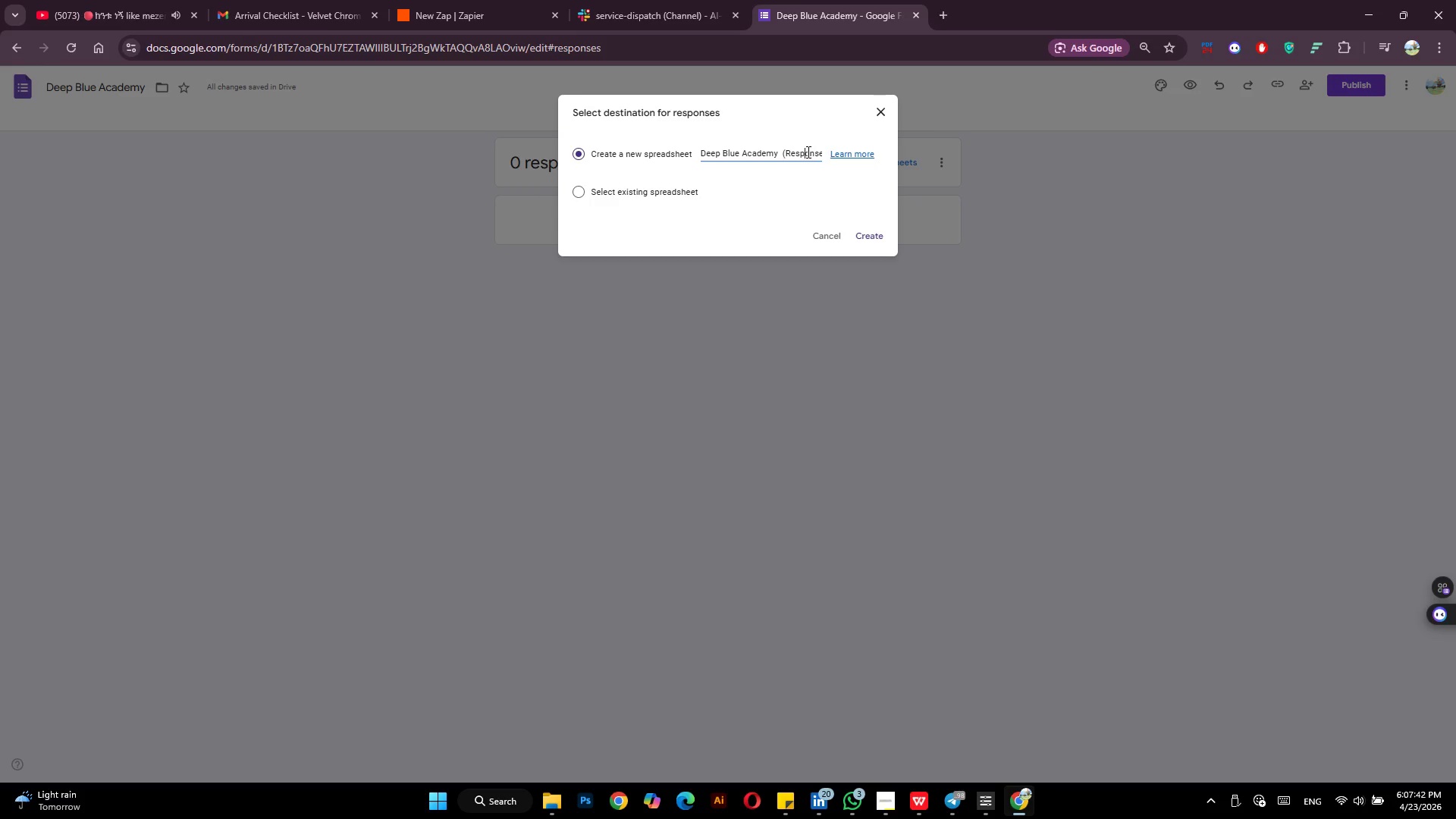 
key(ArrowLeft)
 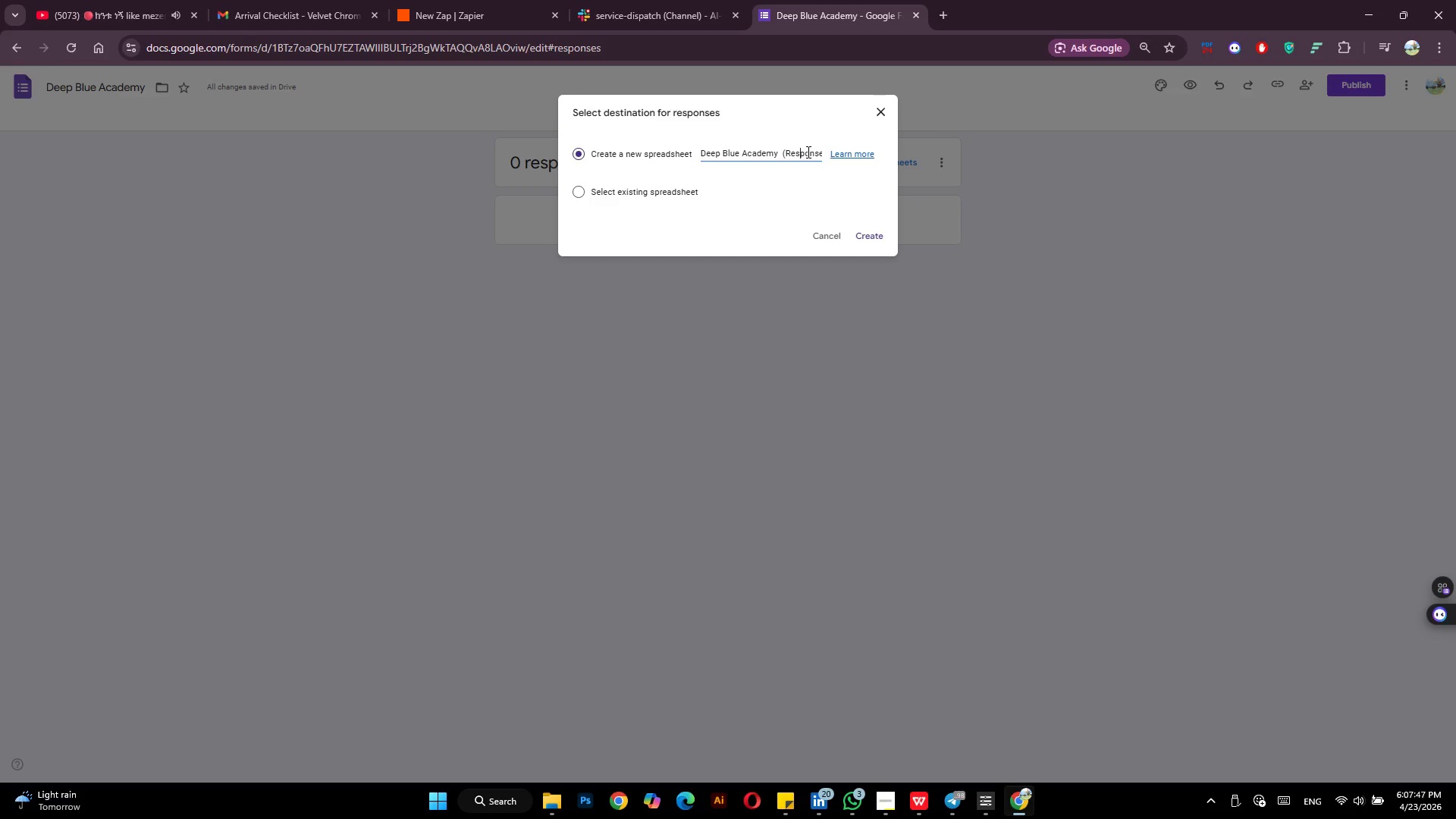 
key(ArrowRight)
 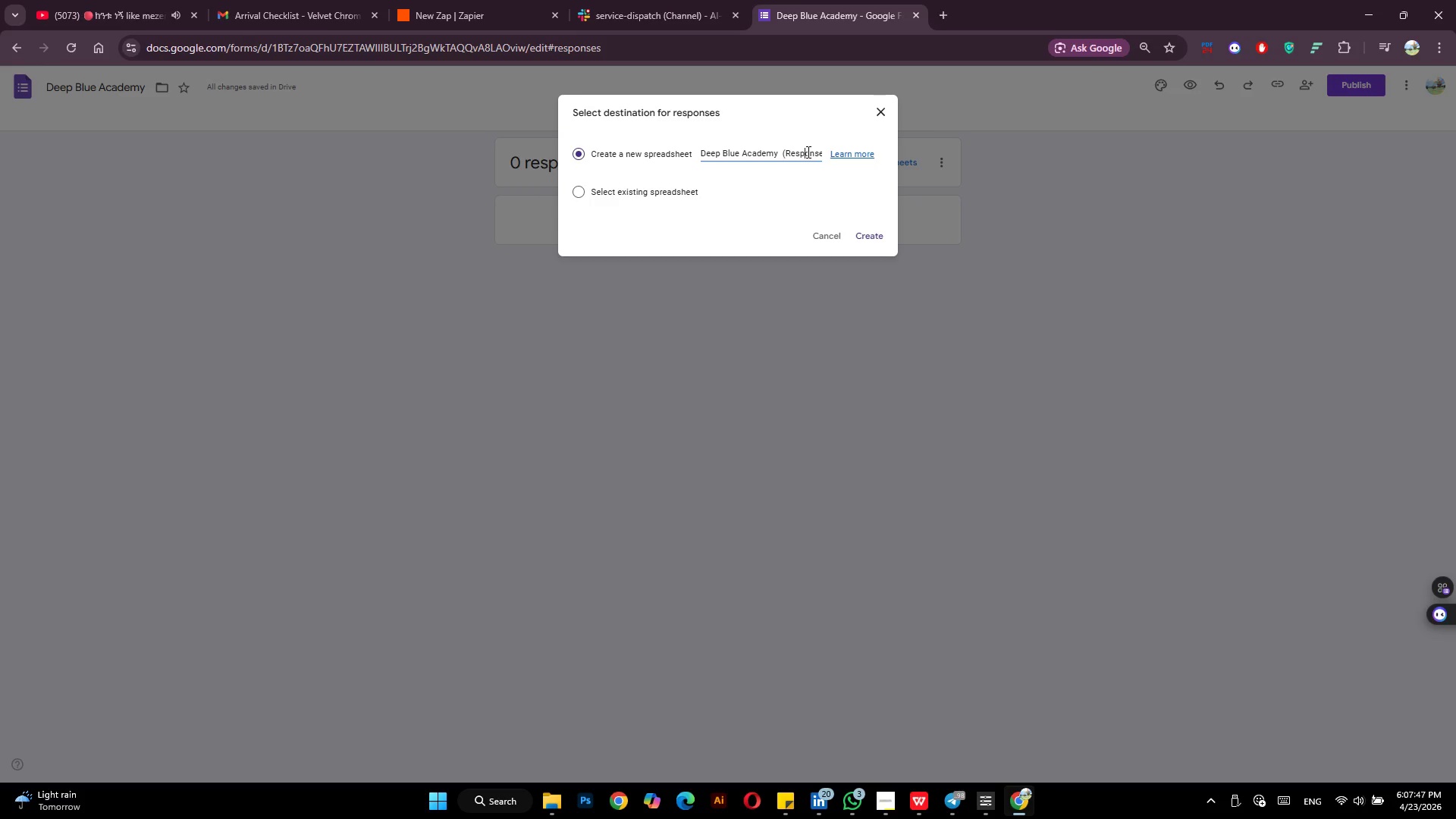 
key(ArrowRight)
 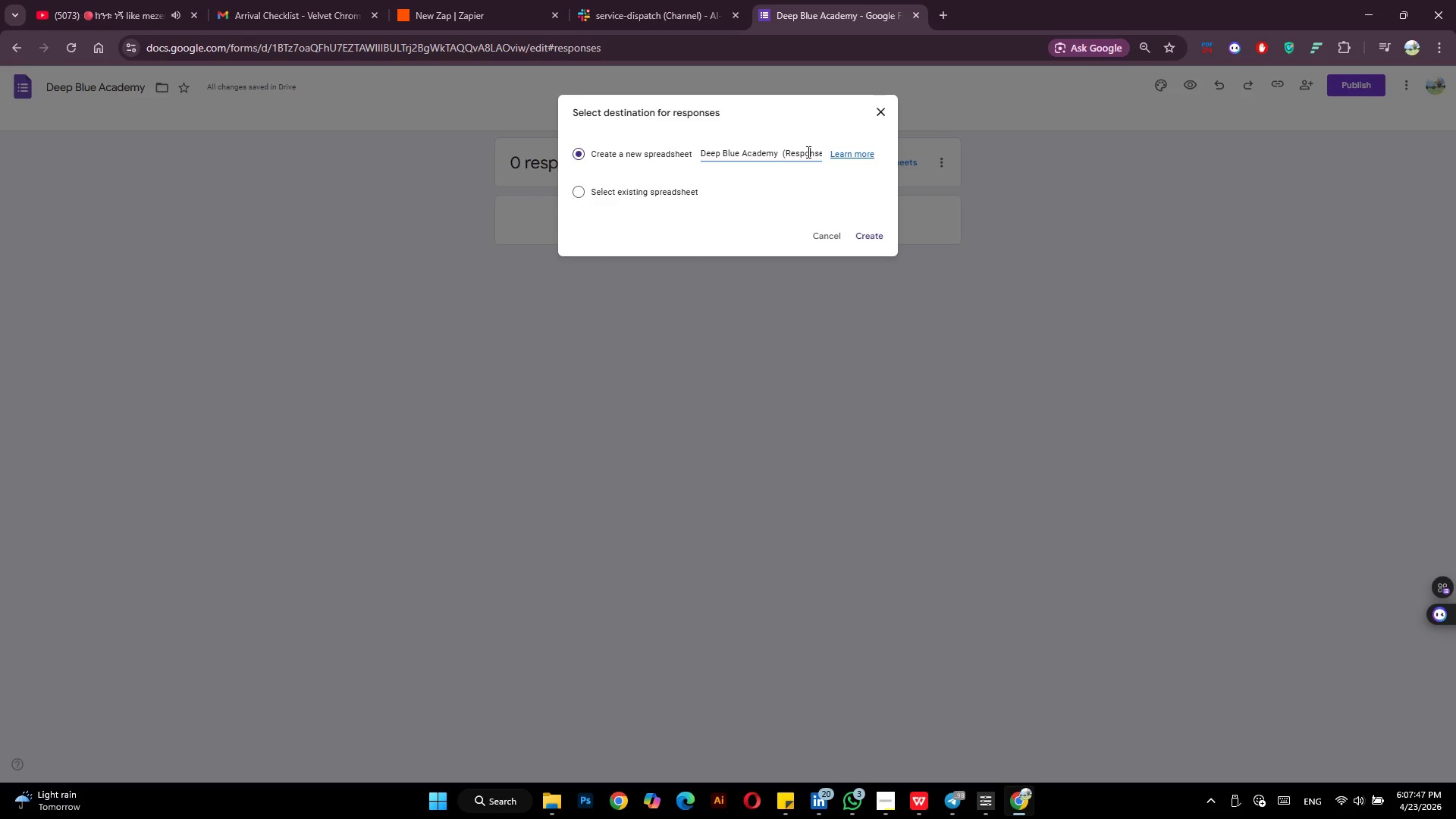 
key(ArrowRight)
 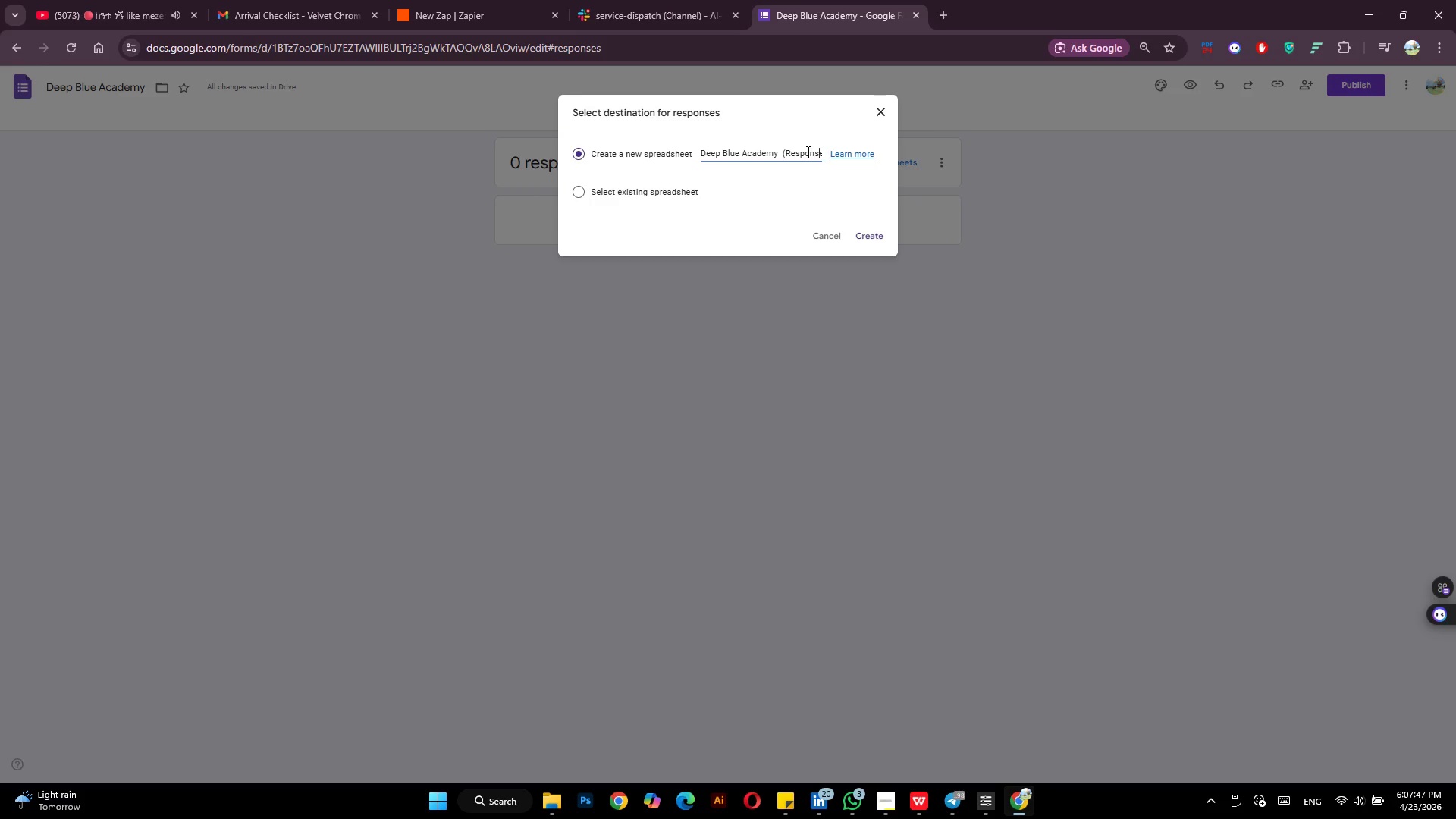 
hold_key(key=ArrowRight, duration=1.03)
 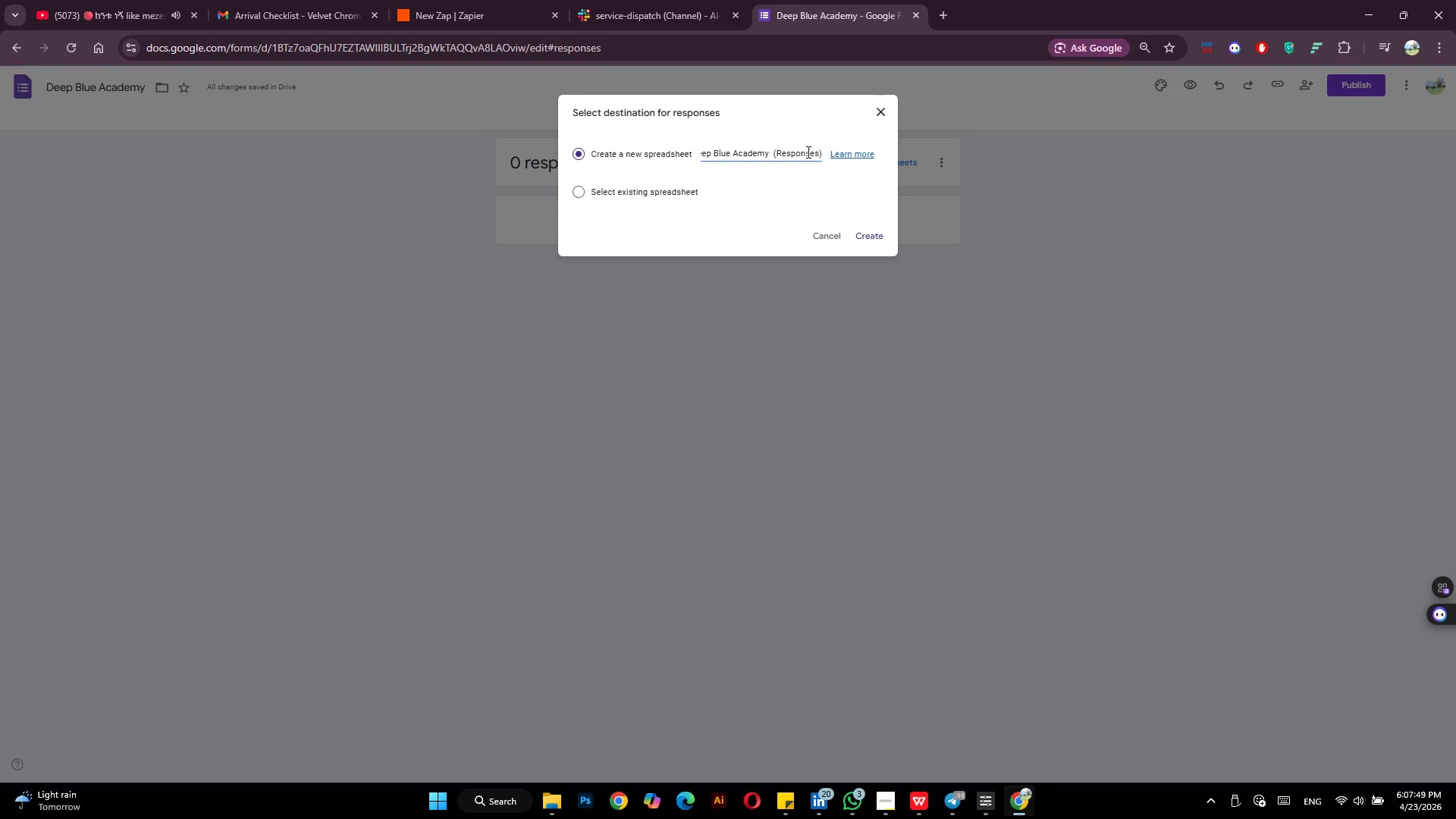 
key(Backspace)
key(Backspace)
key(Backspace)
key(Backspace)
key(Backspace)
key(Backspace)
key(Backspace)
key(Backspace)
key(Backspace)
key(Backspace)
key(Backspace)
key(Backspace)
key(Backspace)
type(Safety Audit Log - )
 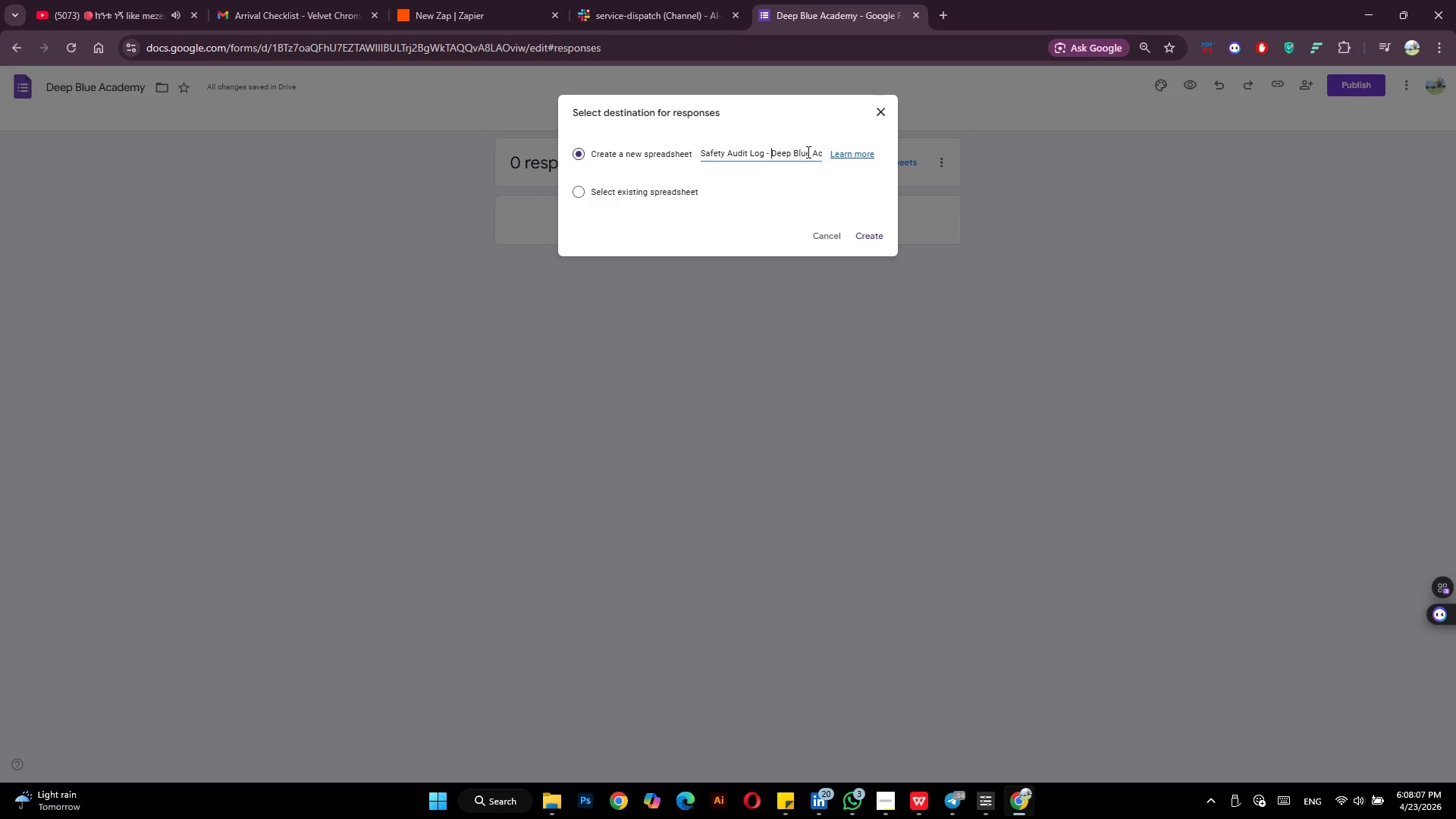 
hold_key(key=ArrowLeft, duration=1.34)
 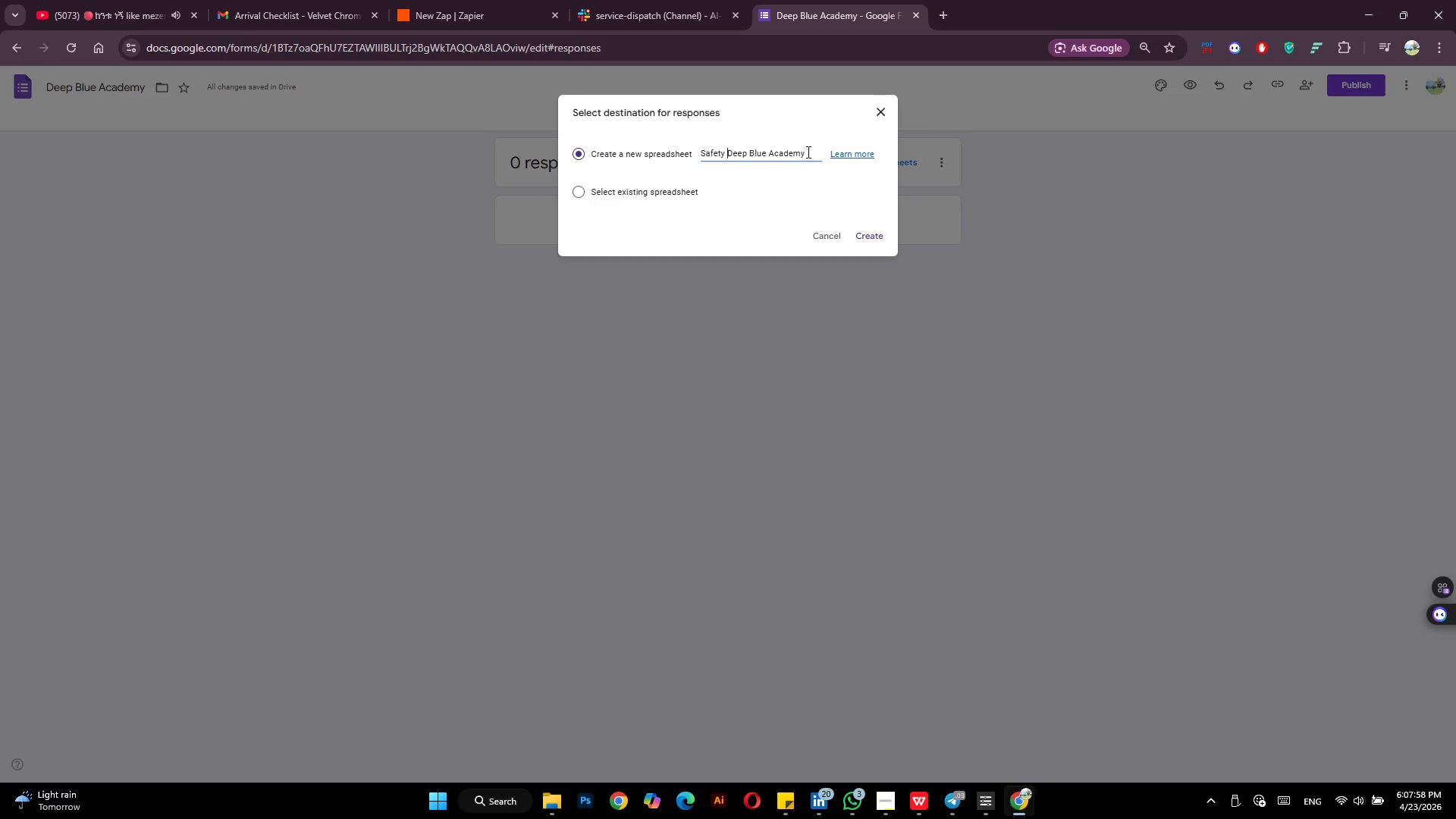 
left_click([874, 233])
 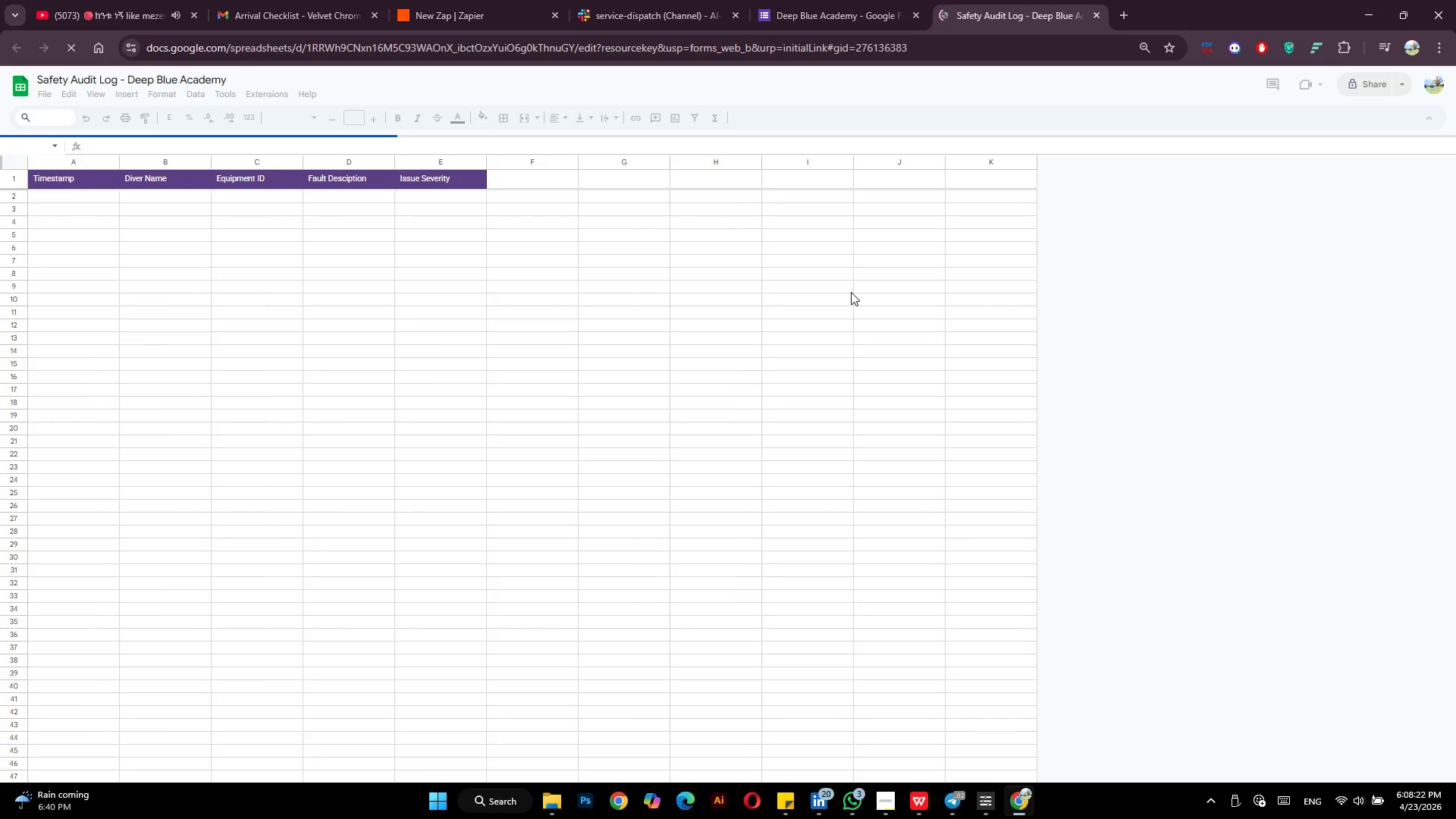 
wait(16.36)
 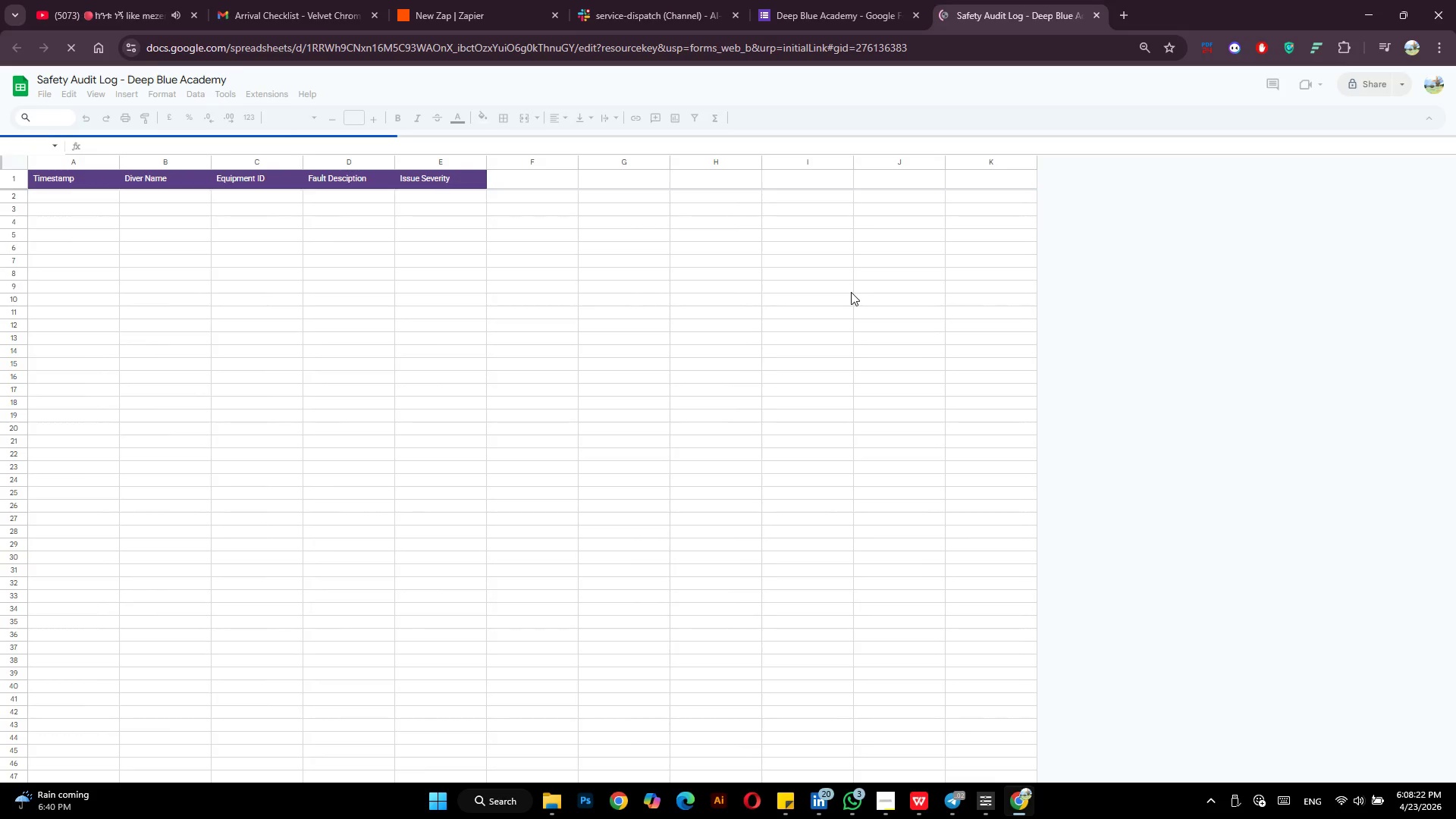 
left_click([811, 0])
 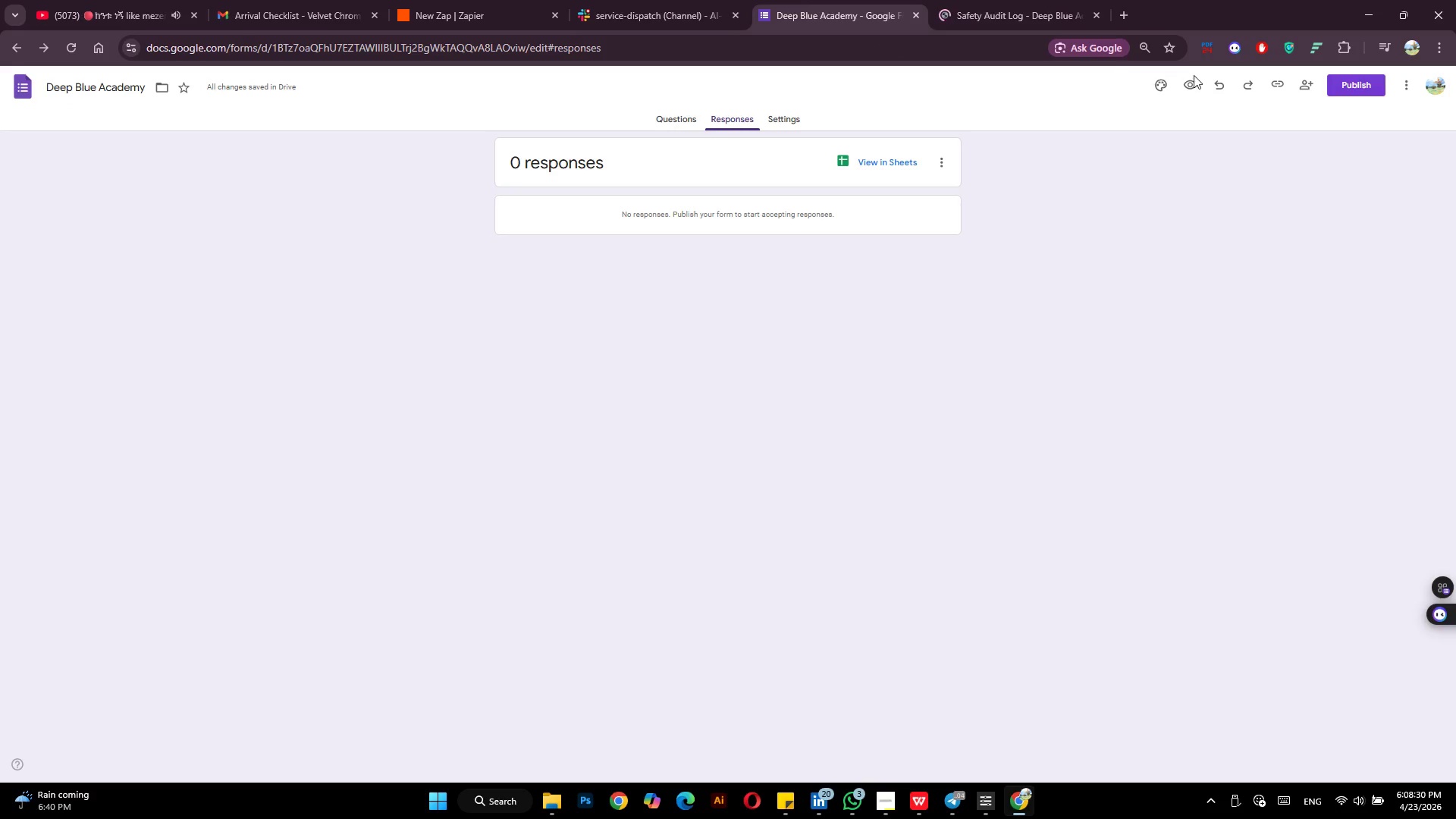 
left_click([1185, 85])
 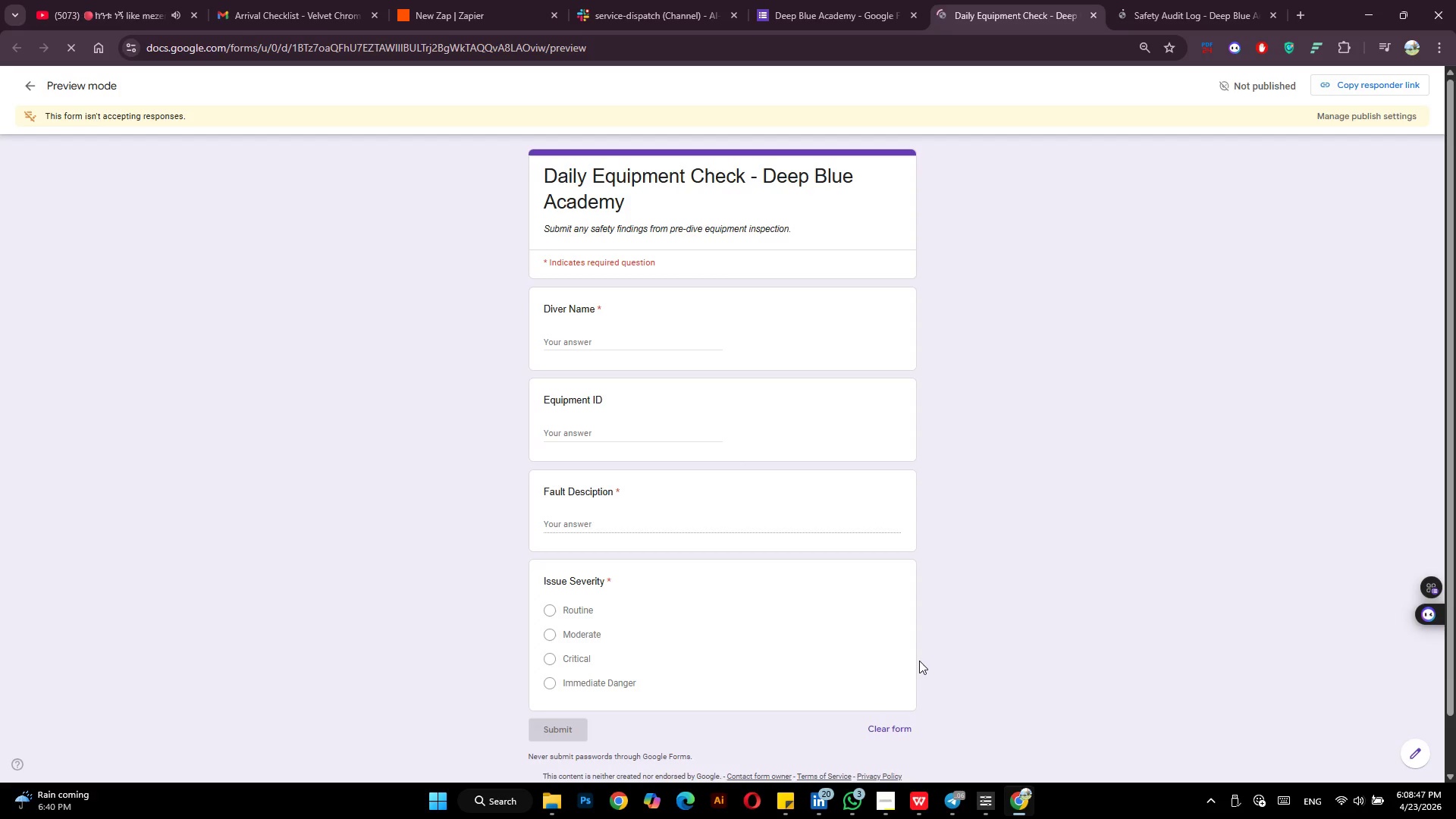 
wait(21.03)
 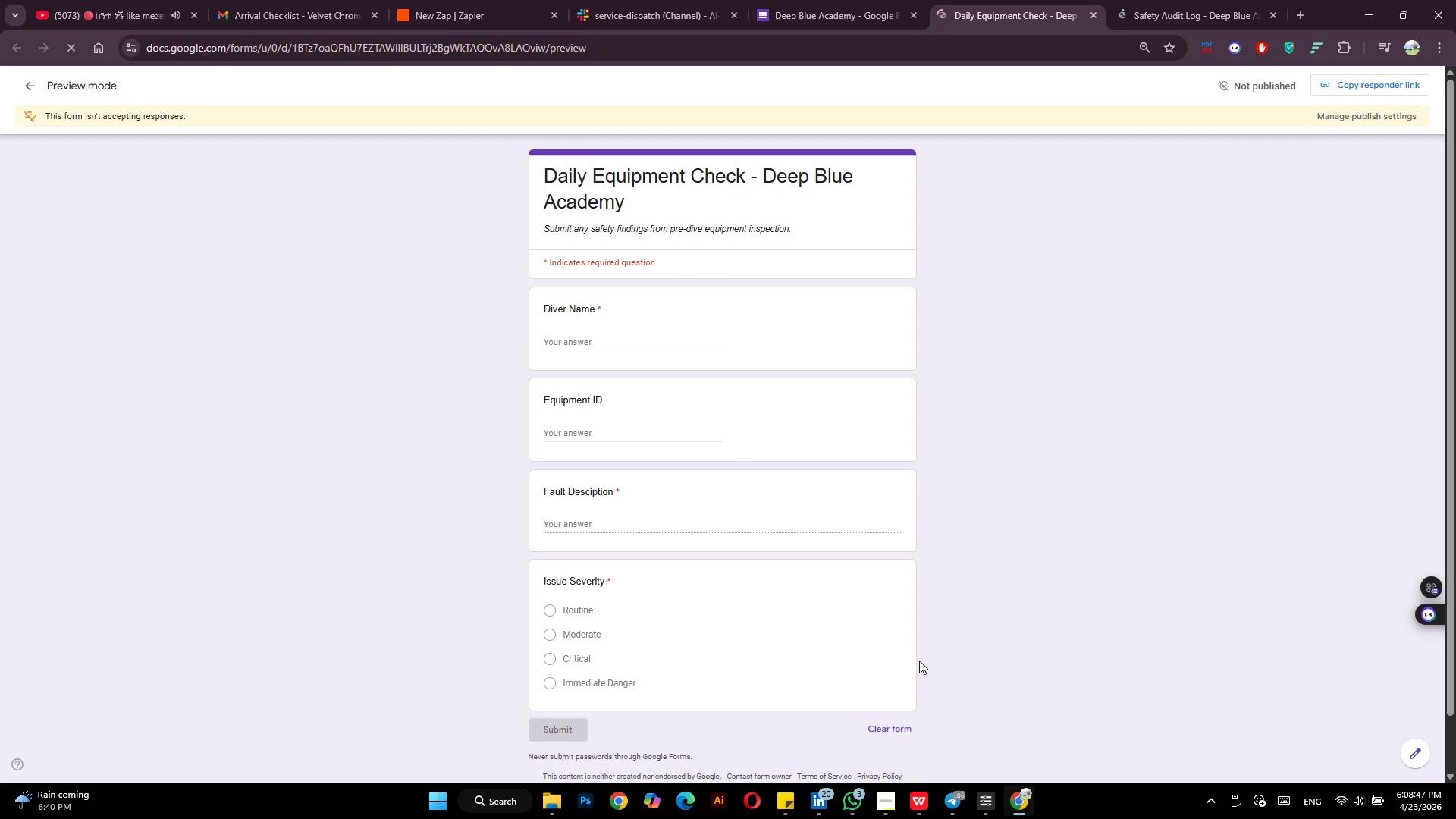 
scroll: coordinate [805, 473], scroll_direction: down, amount: 2.0
 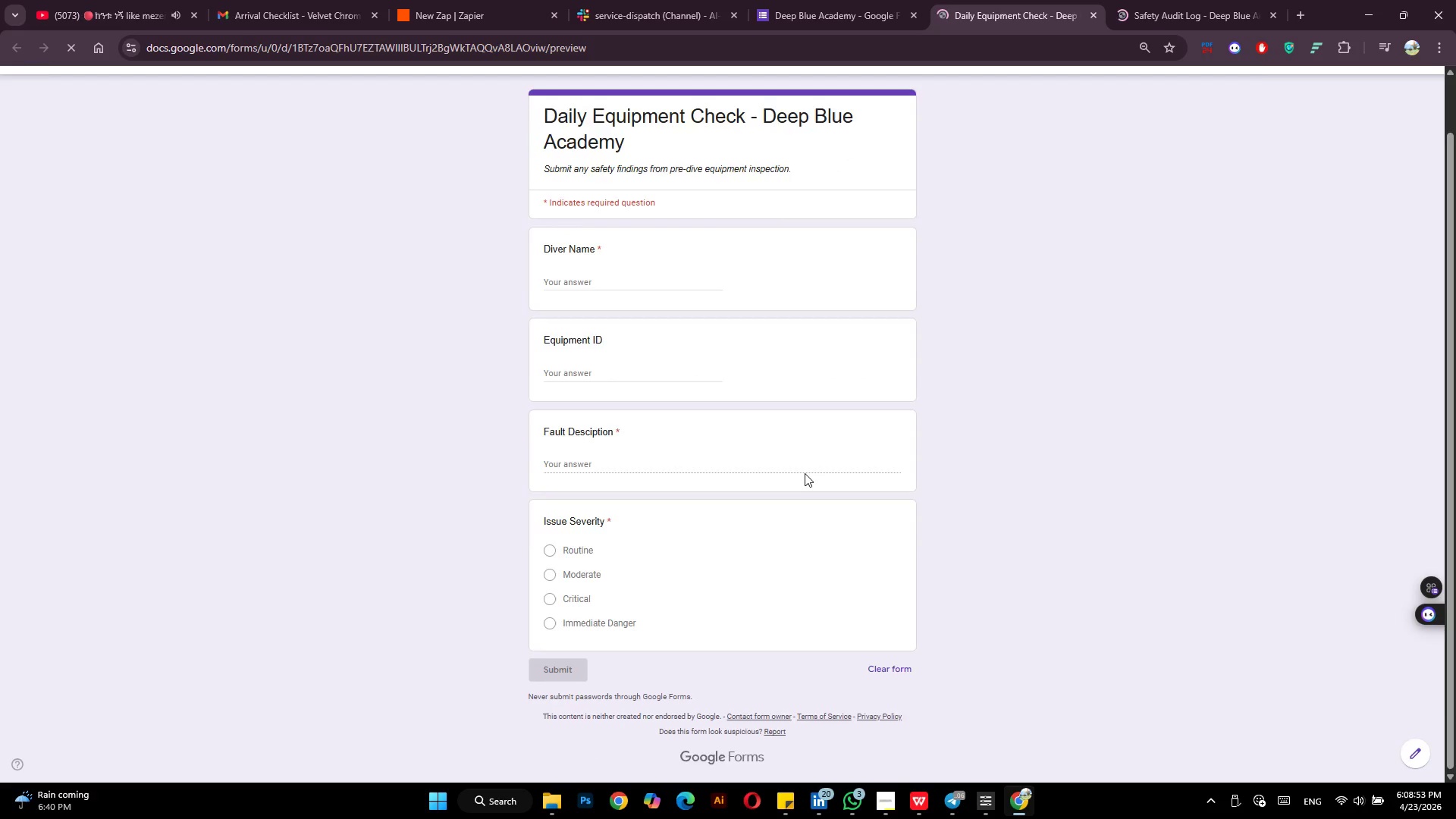 
scroll: coordinate [805, 473], scroll_direction: up, amount: 2.0
 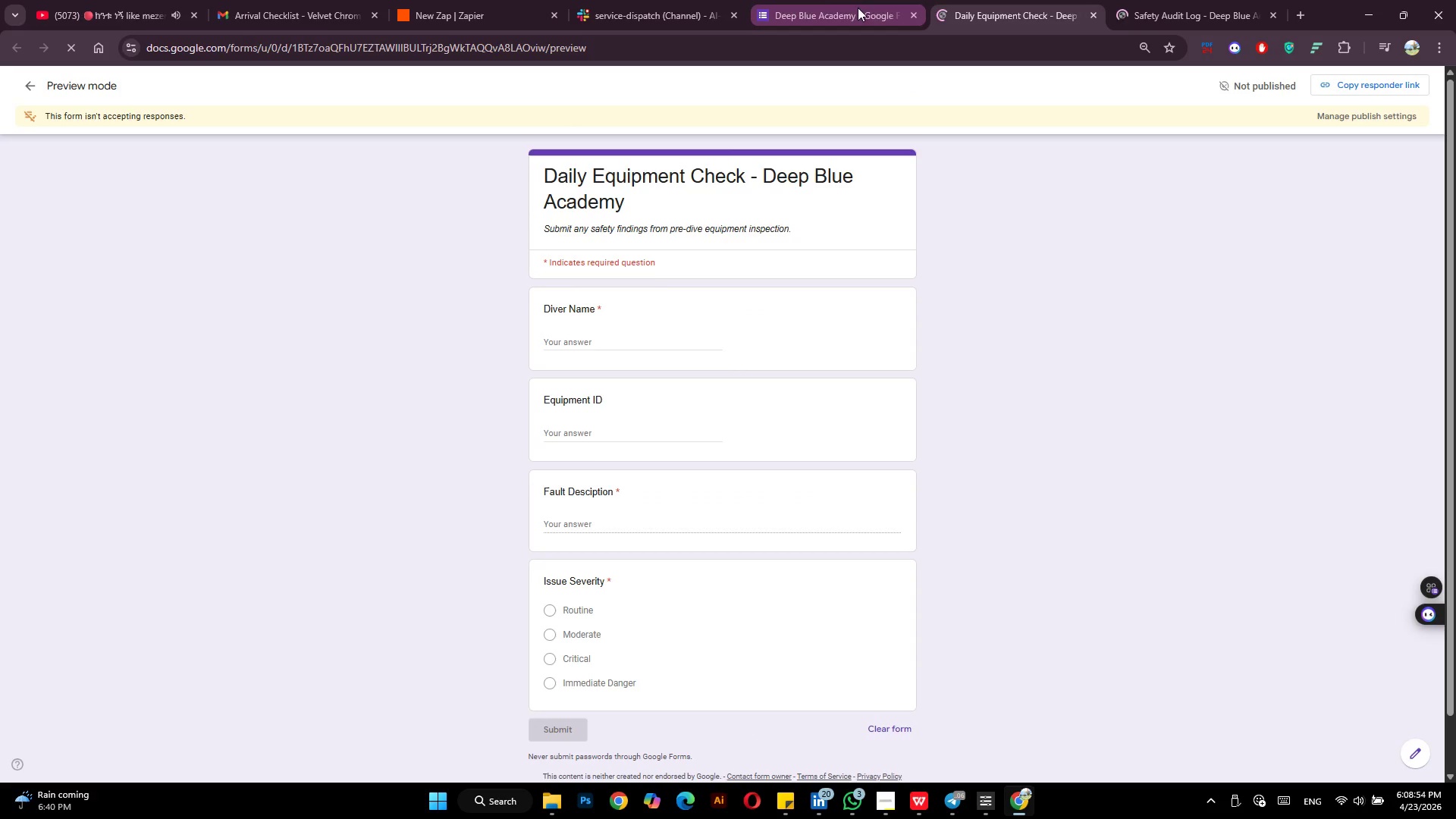 
left_click([836, 8])
 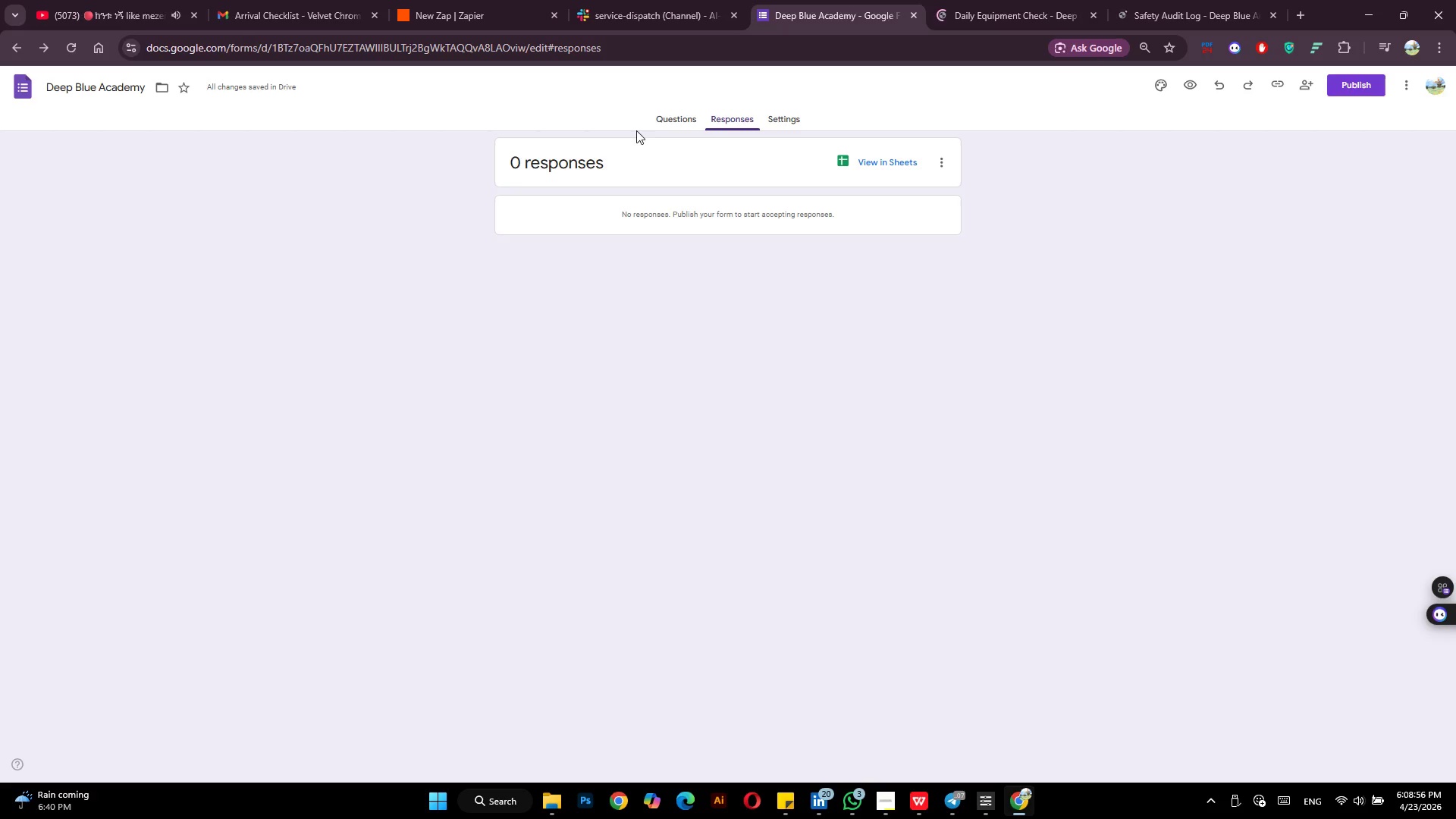 
left_click([667, 117])
 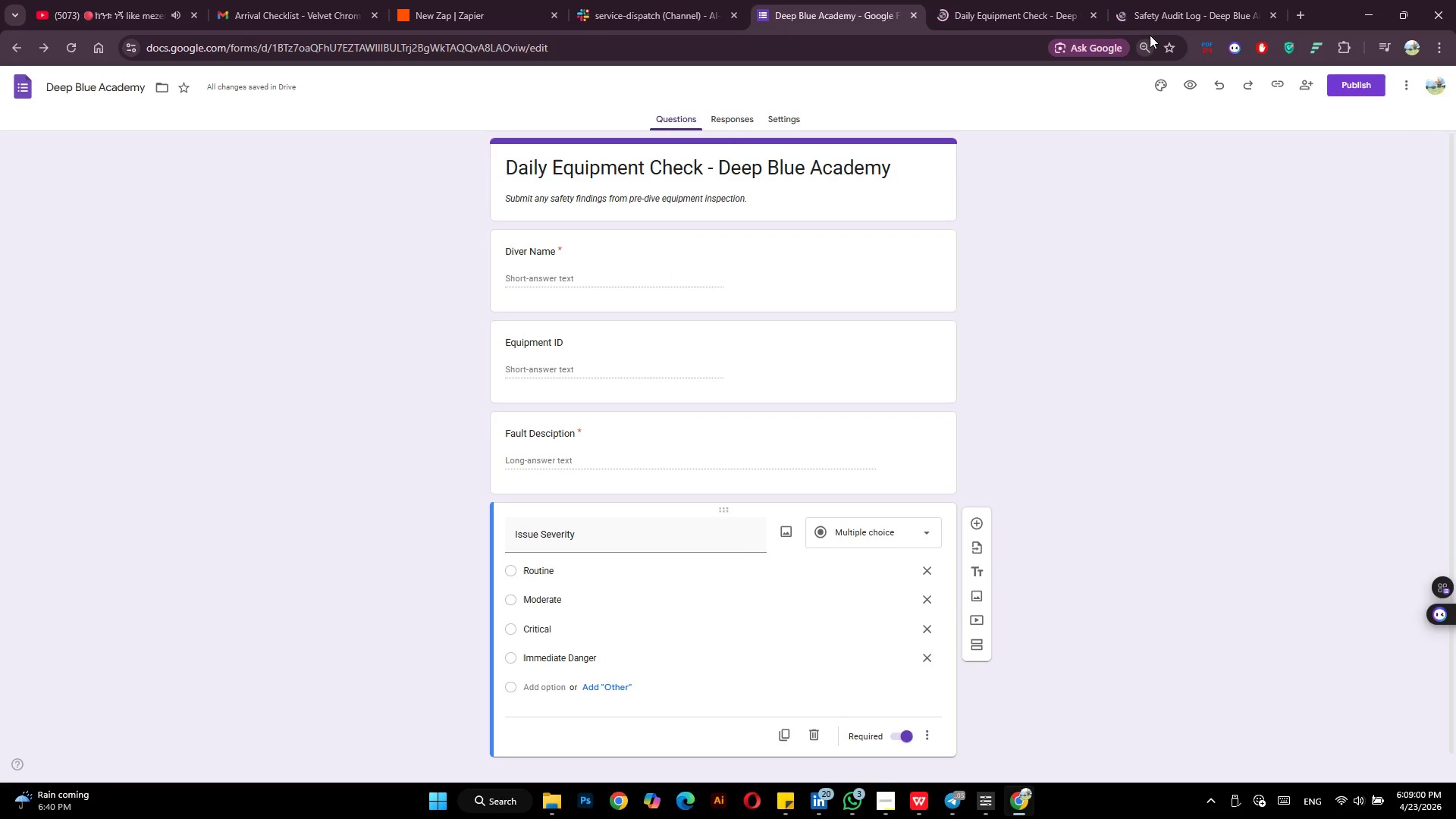 
left_click([1172, 0])
 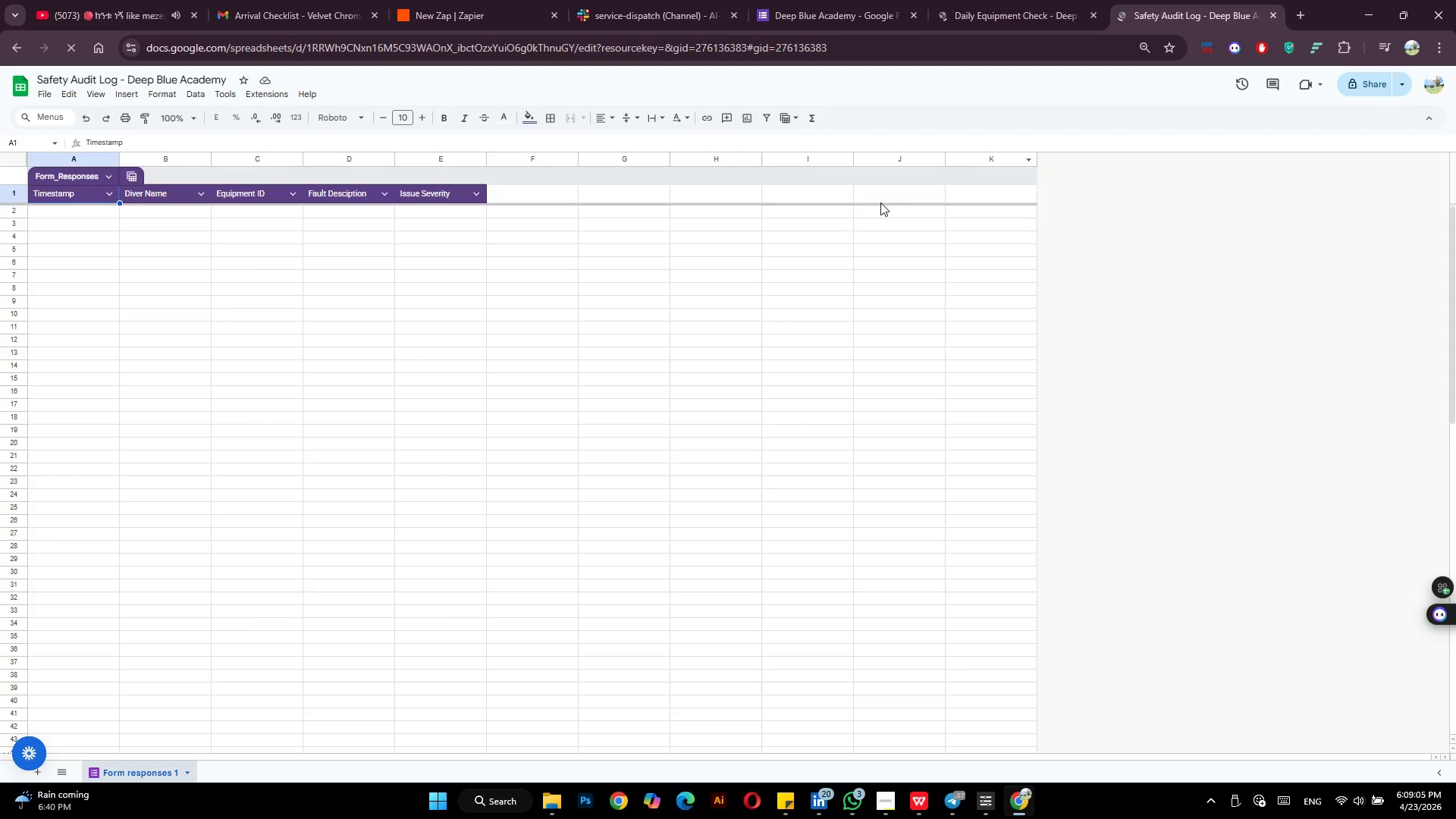 
wait(6.59)
 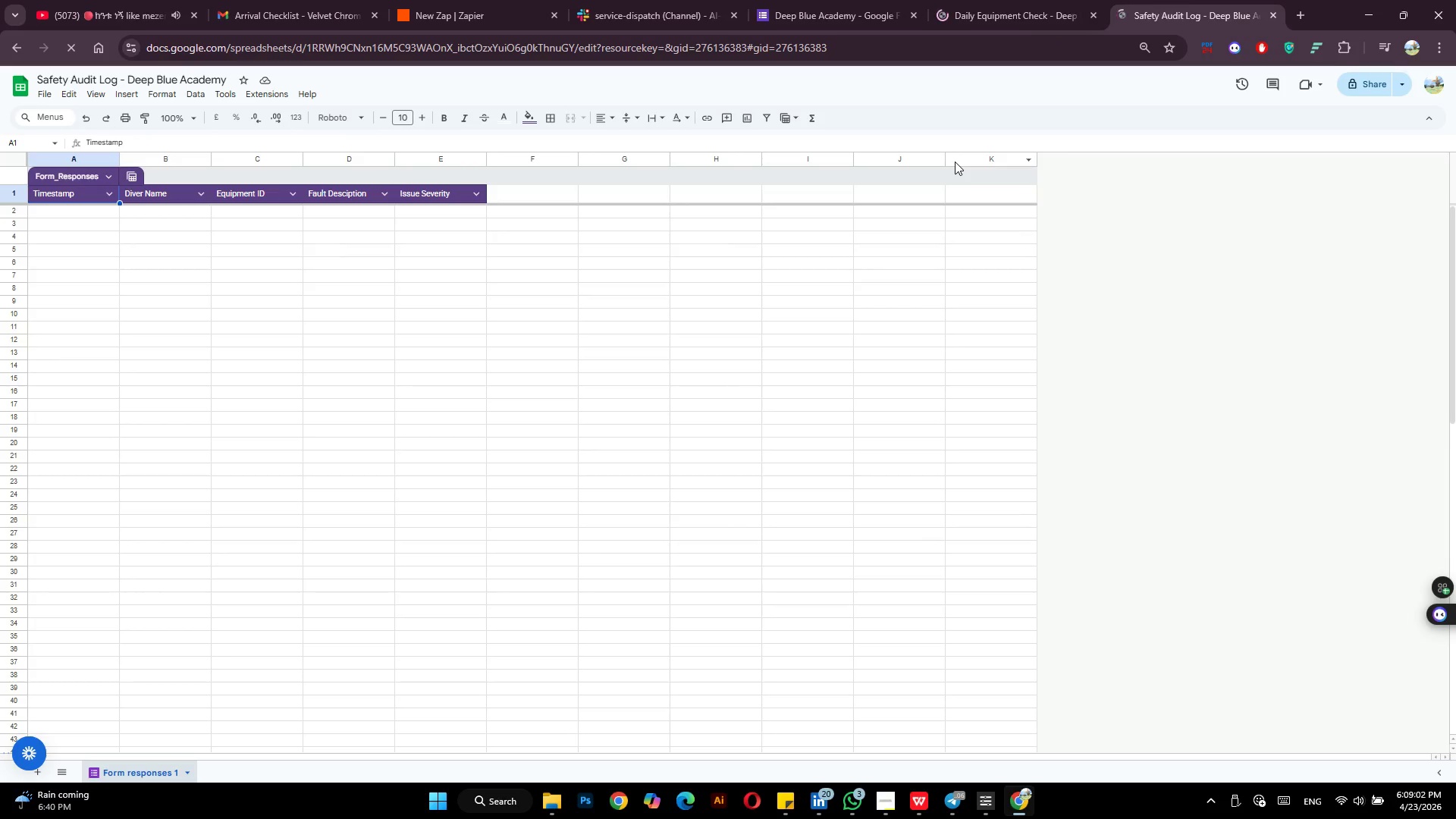 
left_click([622, 0])
 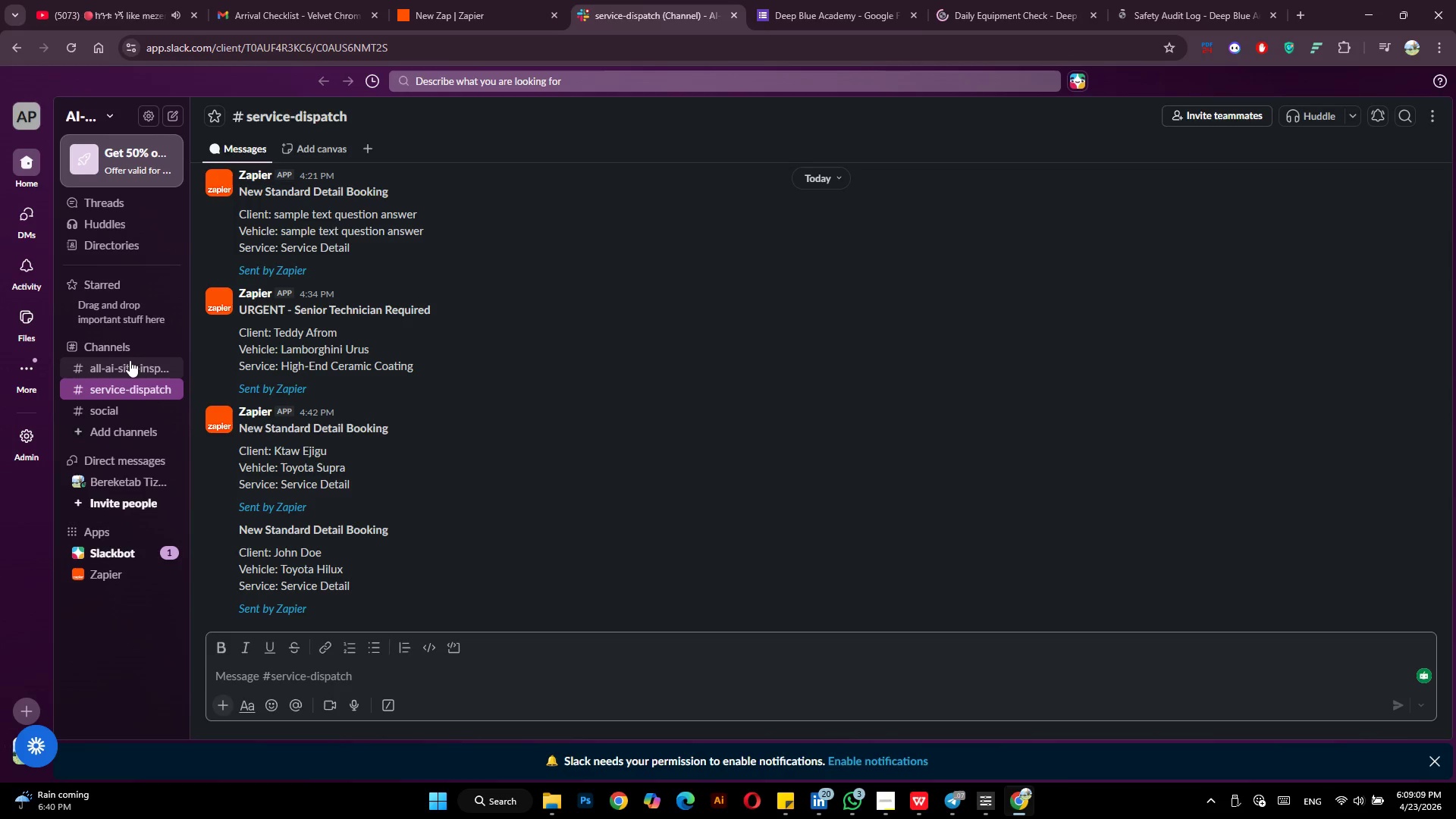 
left_click([129, 347])
 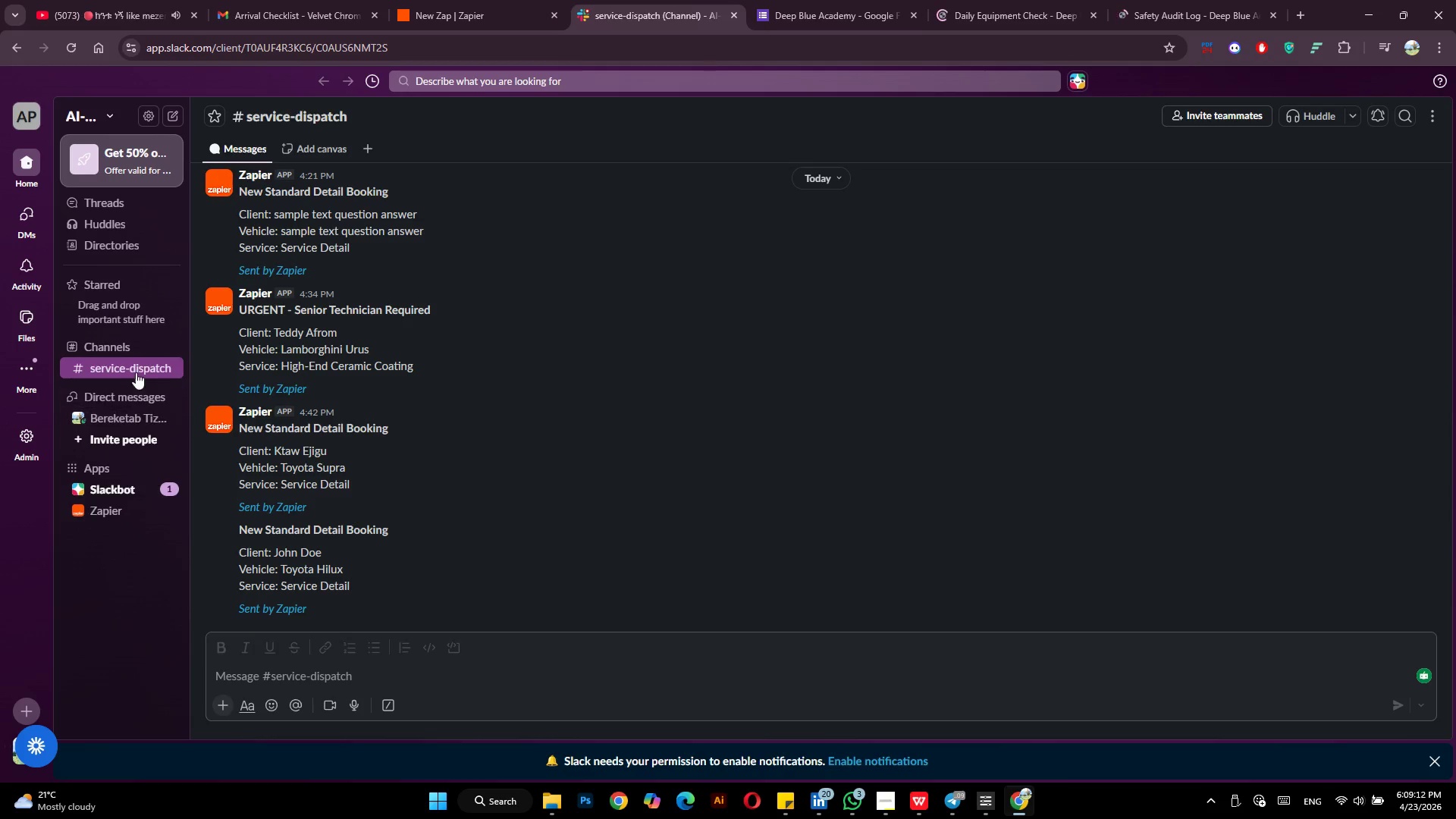 
left_click([116, 350])
 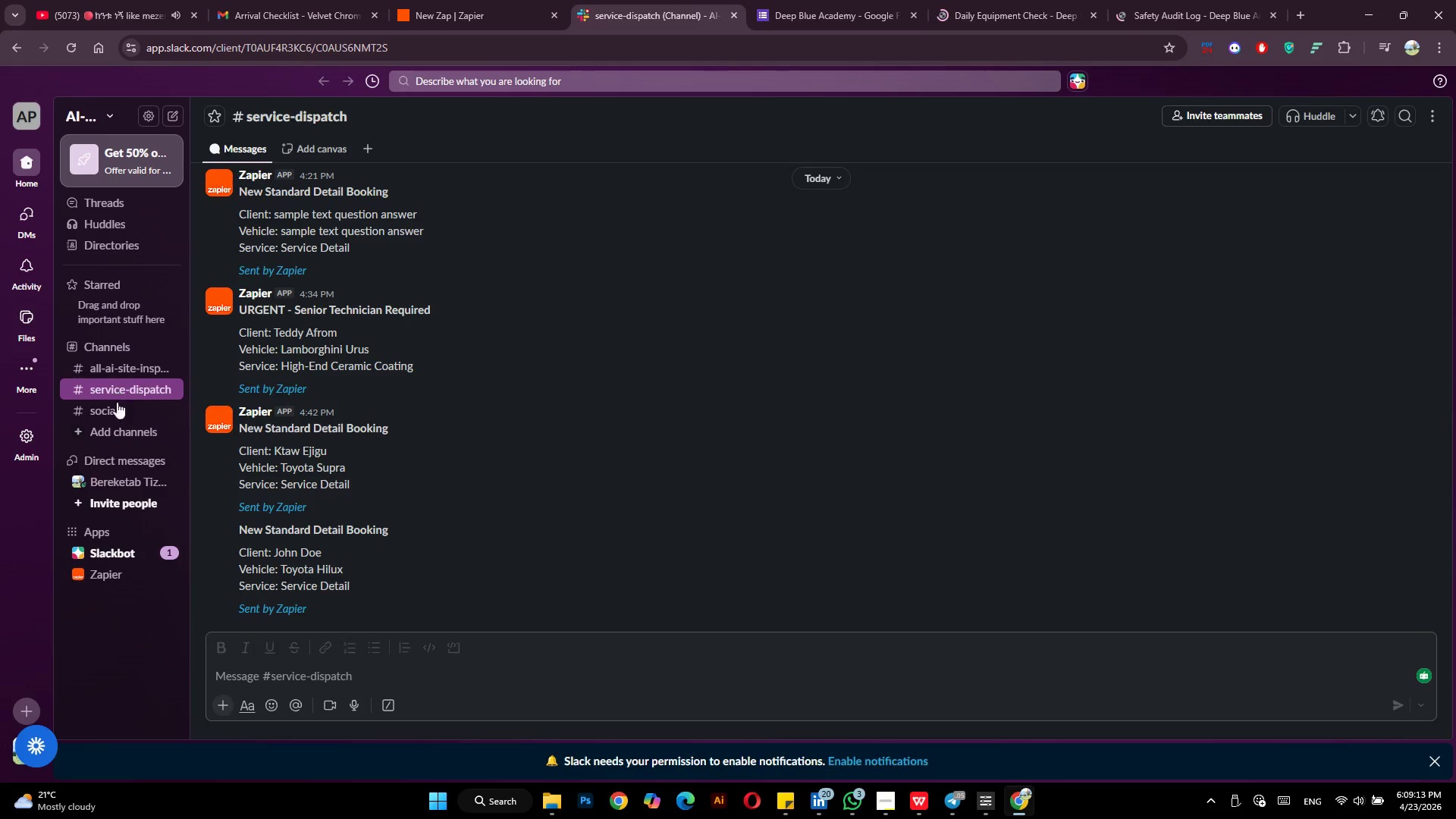 
mouse_move([135, 431])
 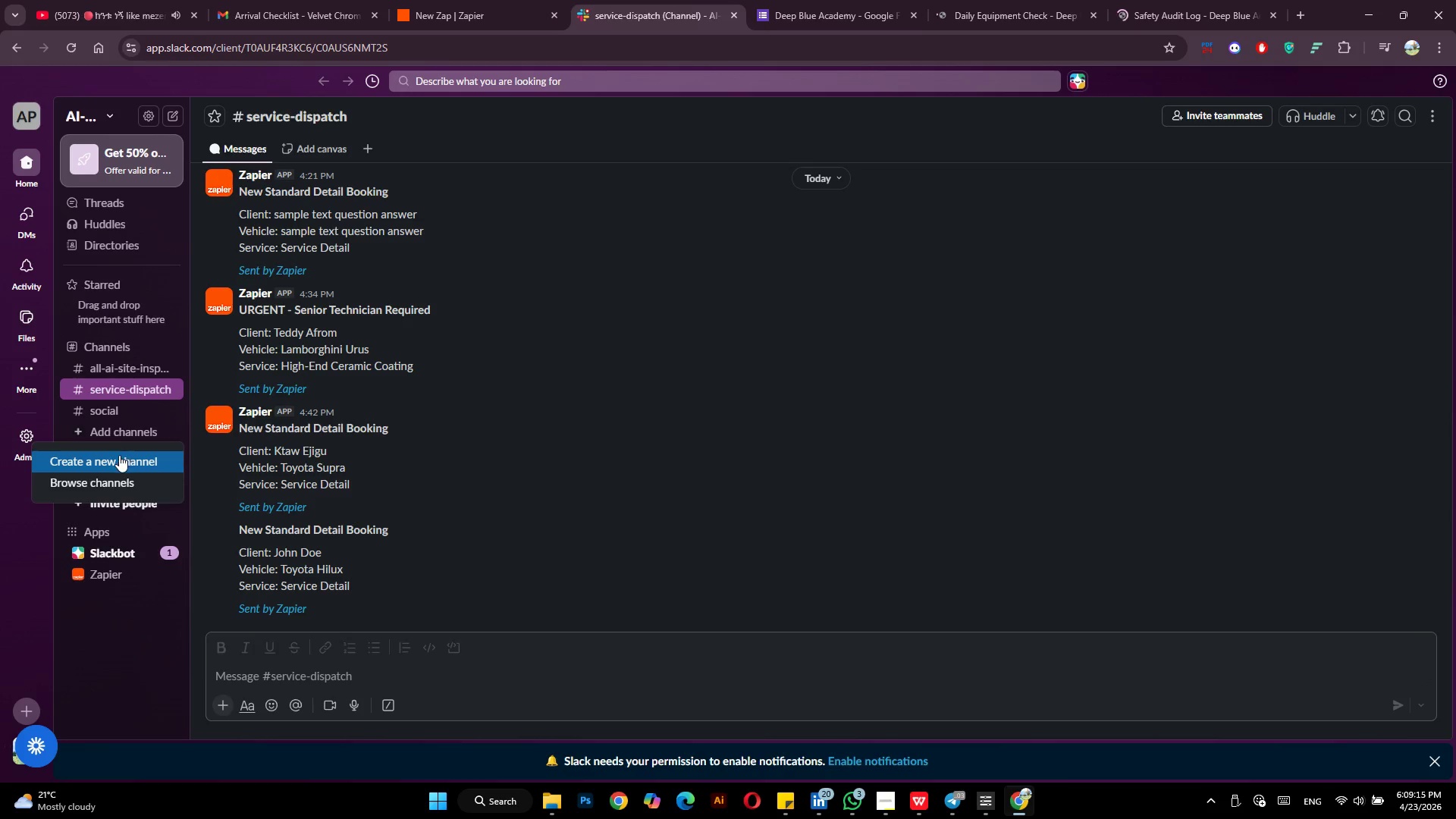 
left_click([118, 456])
 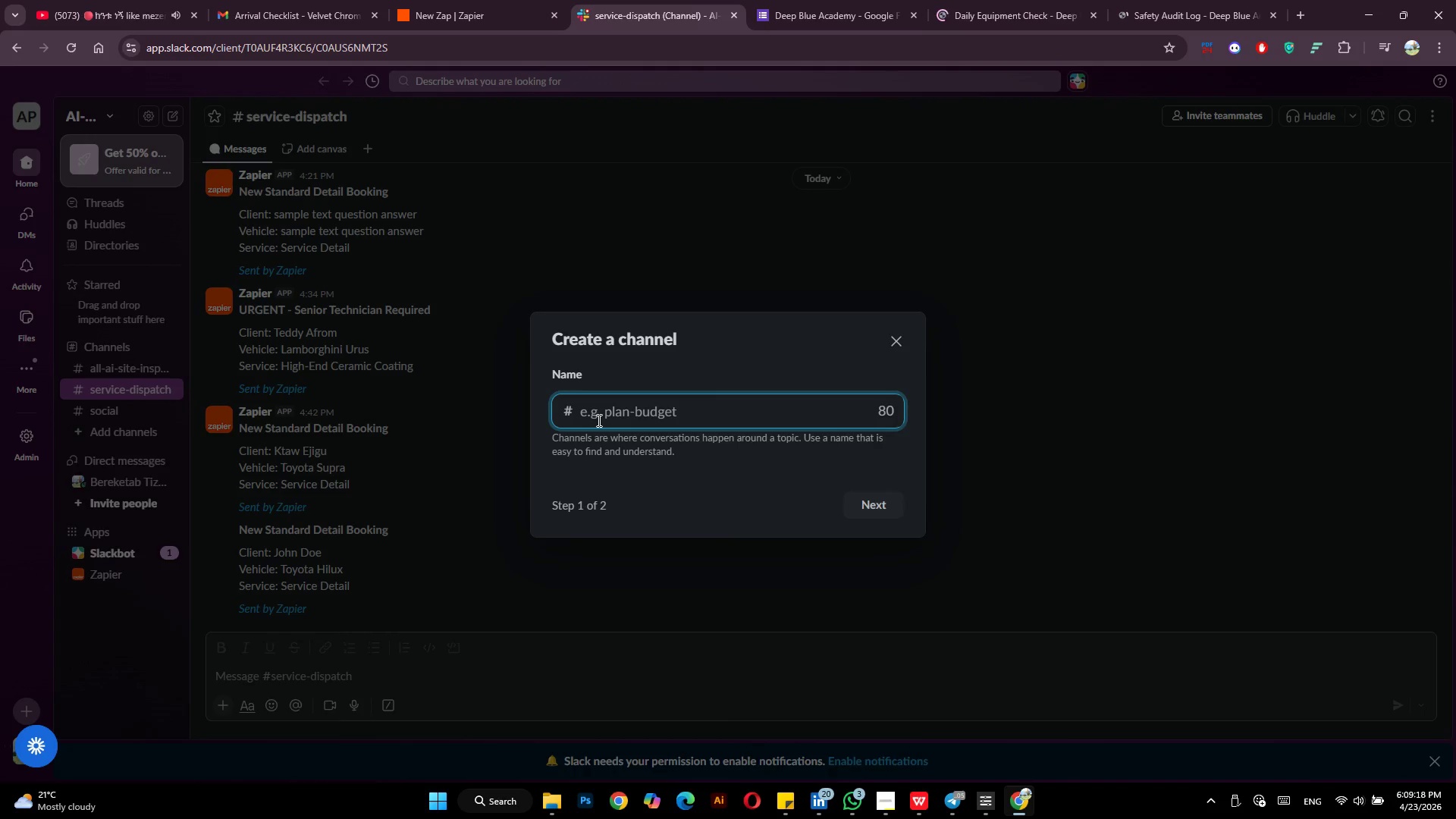 
type(equipment-alerts)
 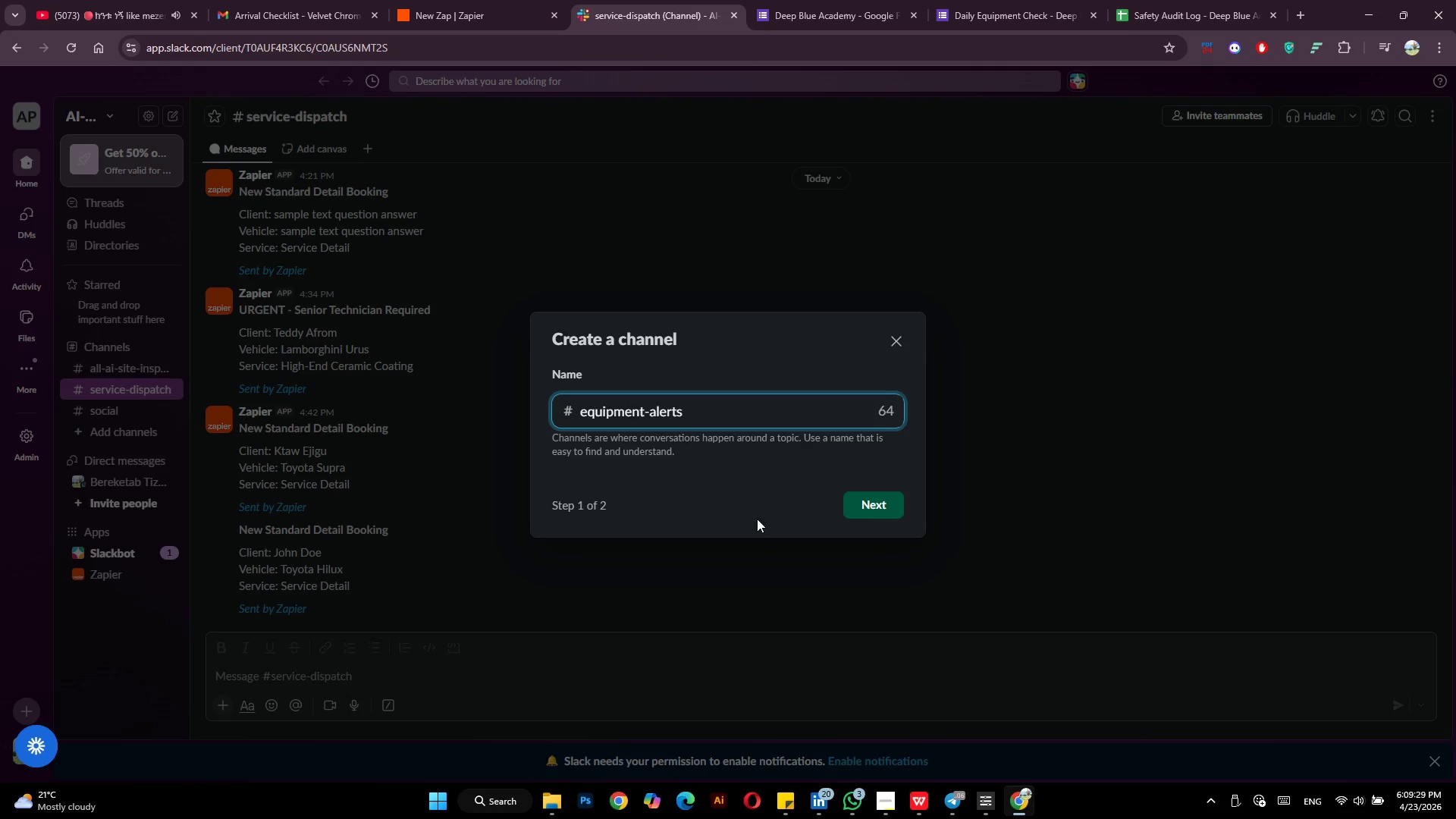 
wait(5.25)
 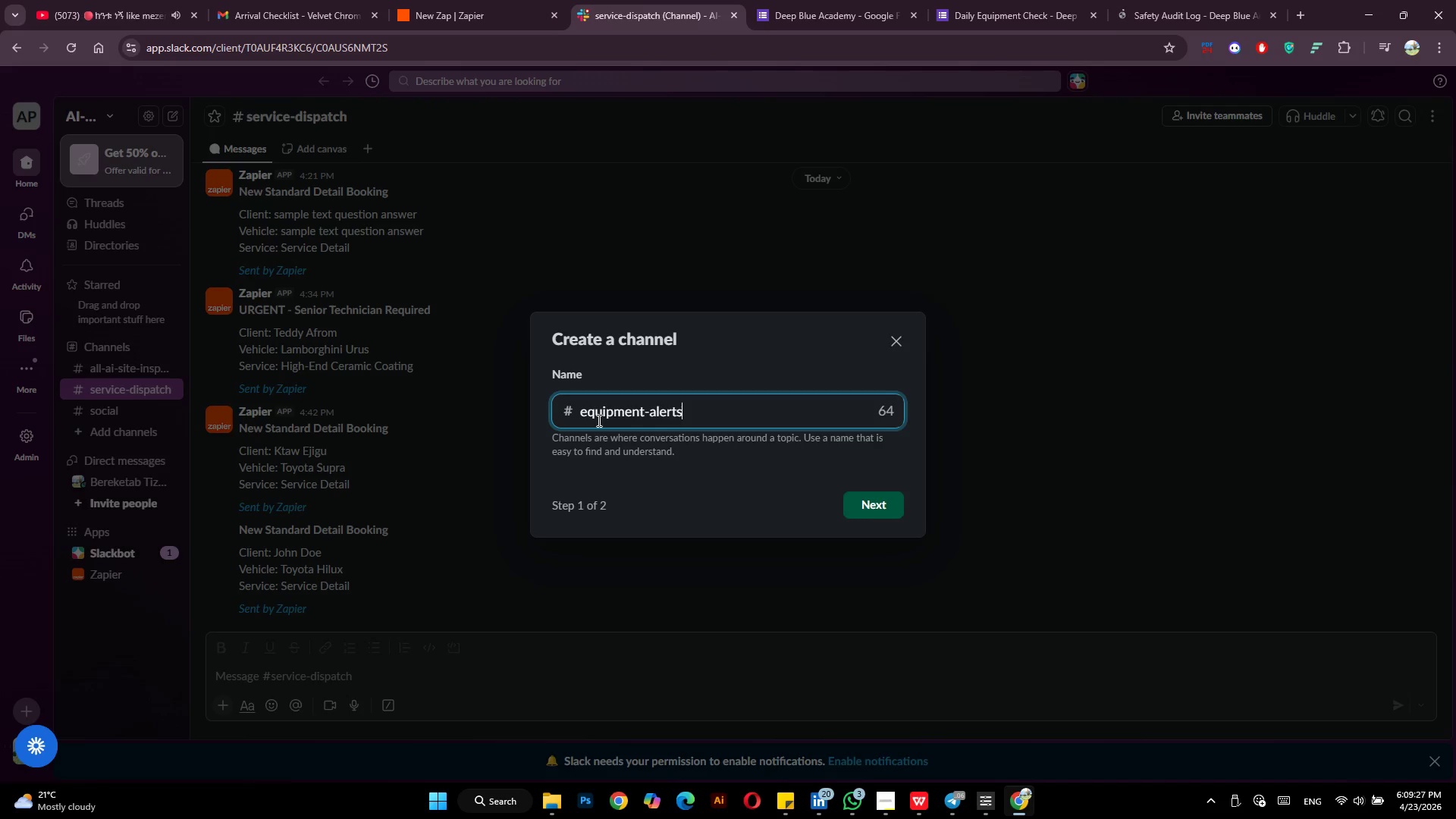 
left_click([861, 496])
 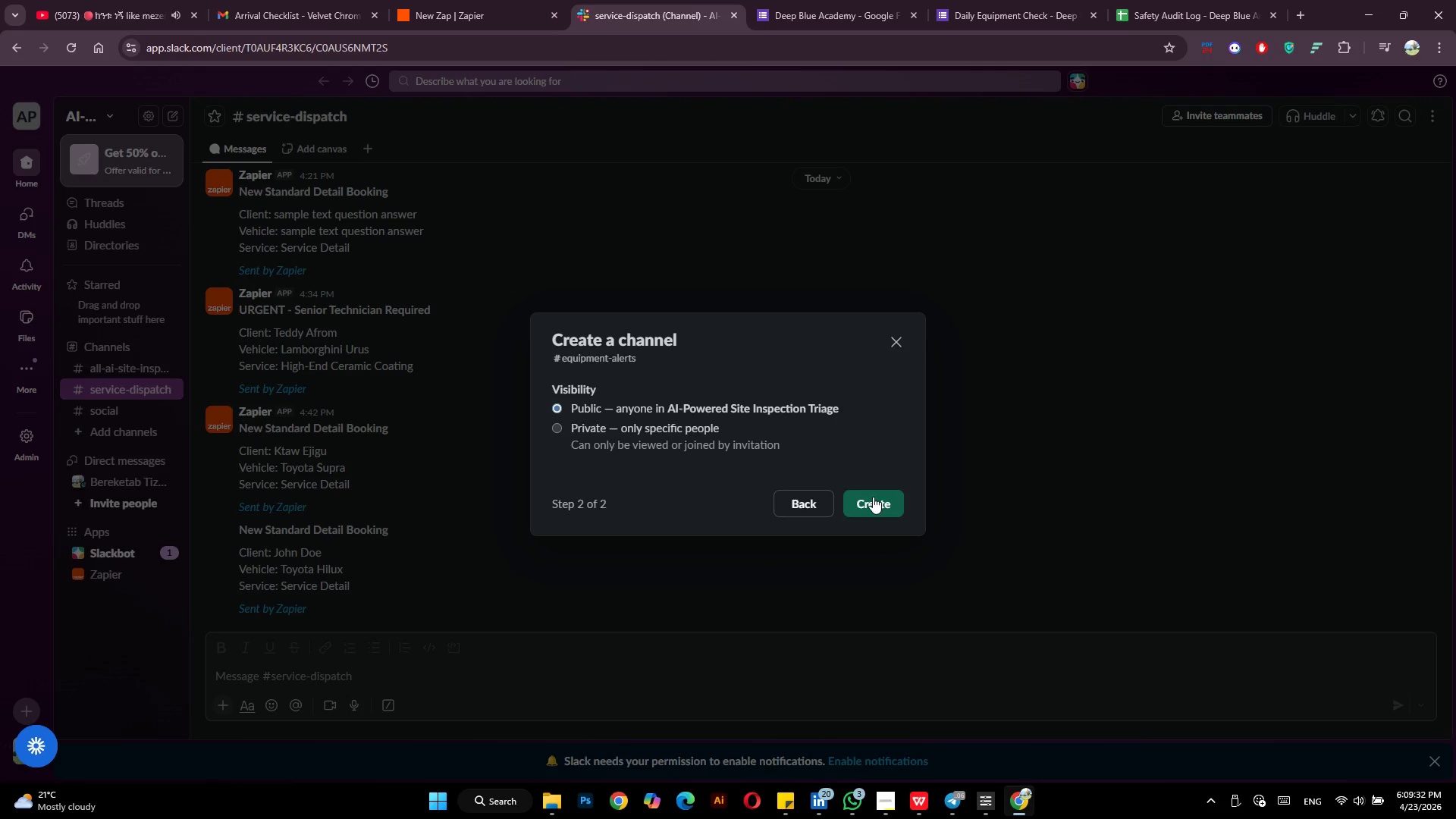 
left_click([874, 497])
 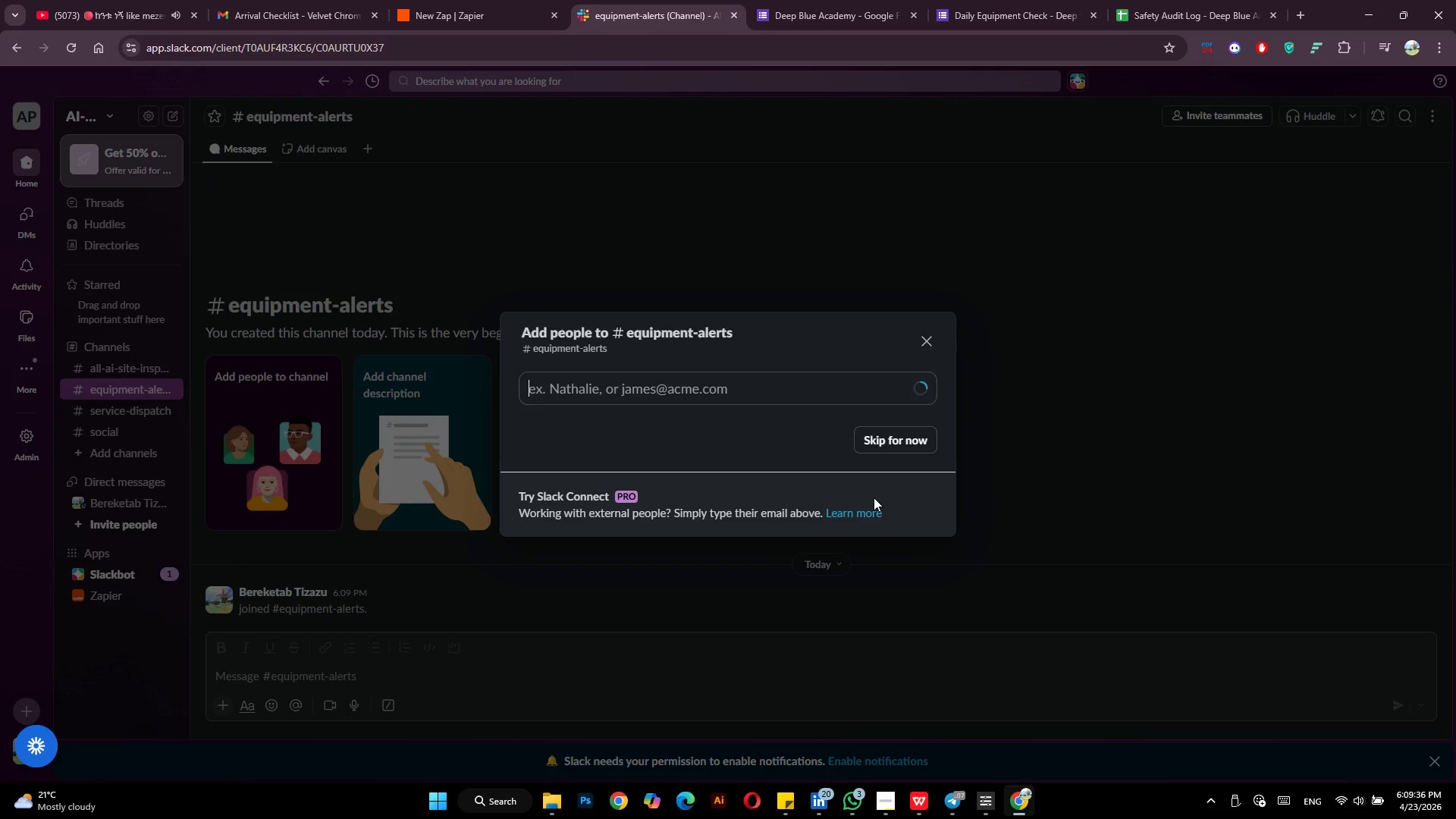 
wait(5.23)
 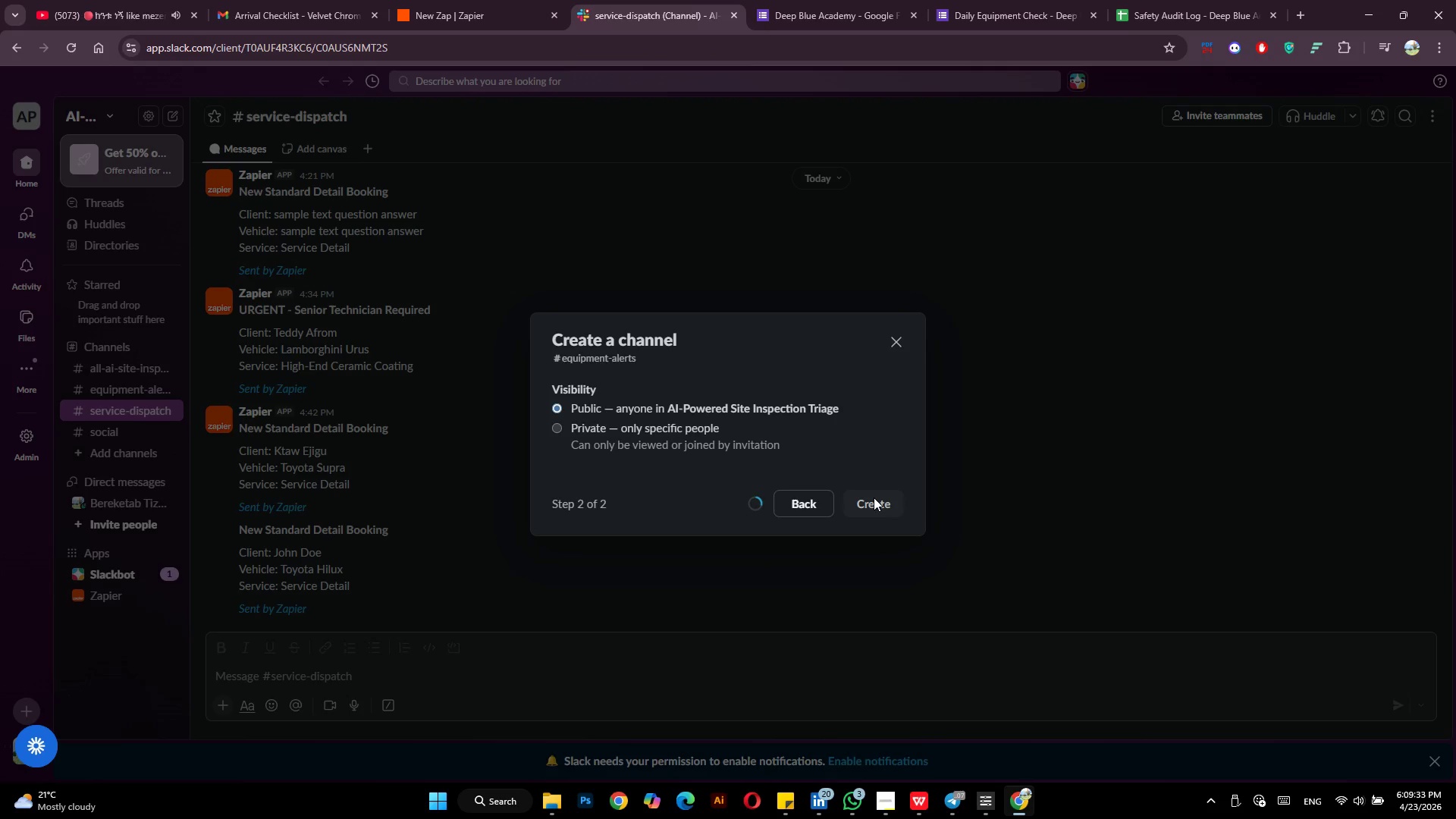 
left_click([908, 444])
 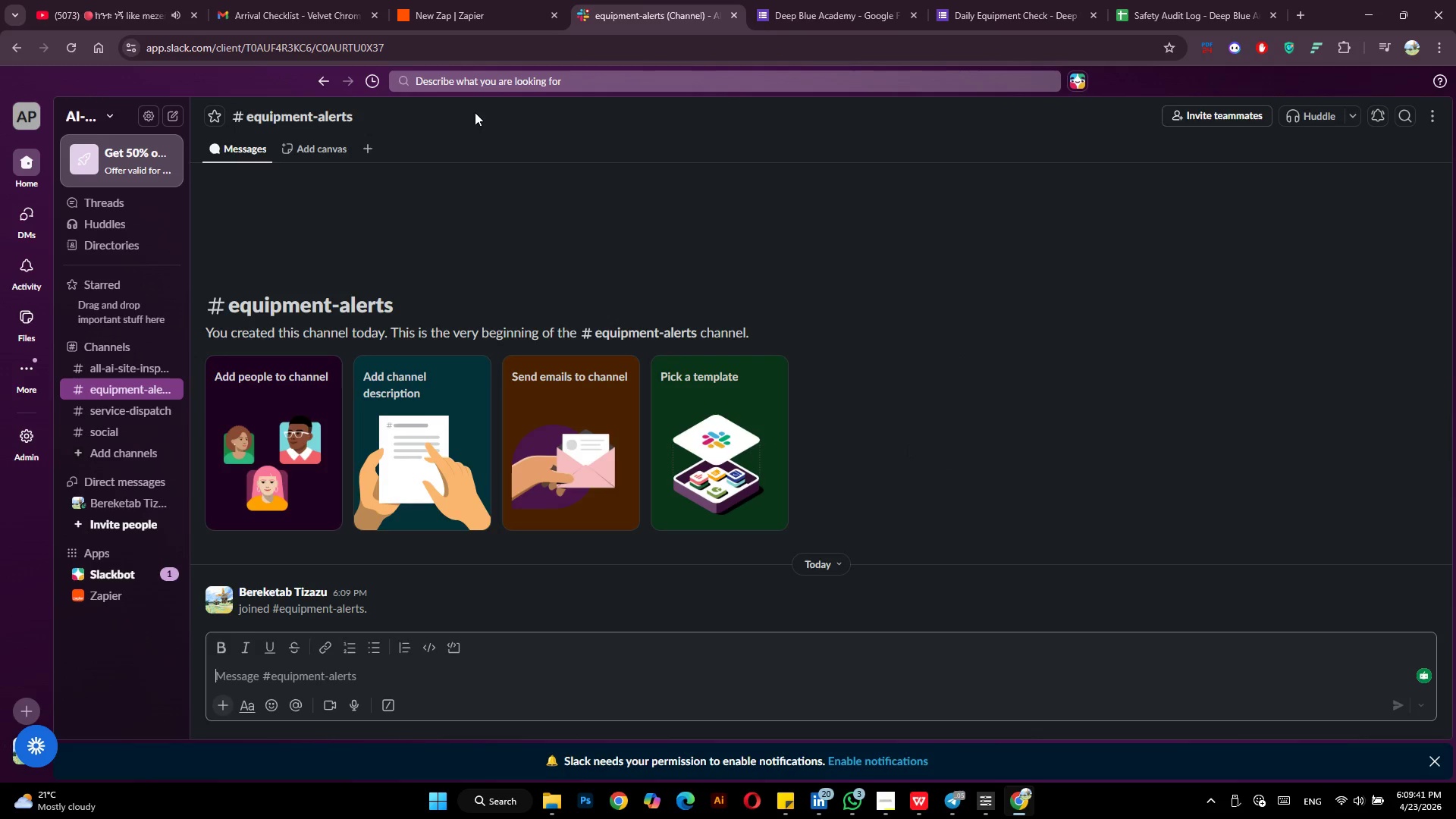 
wait(5.42)
 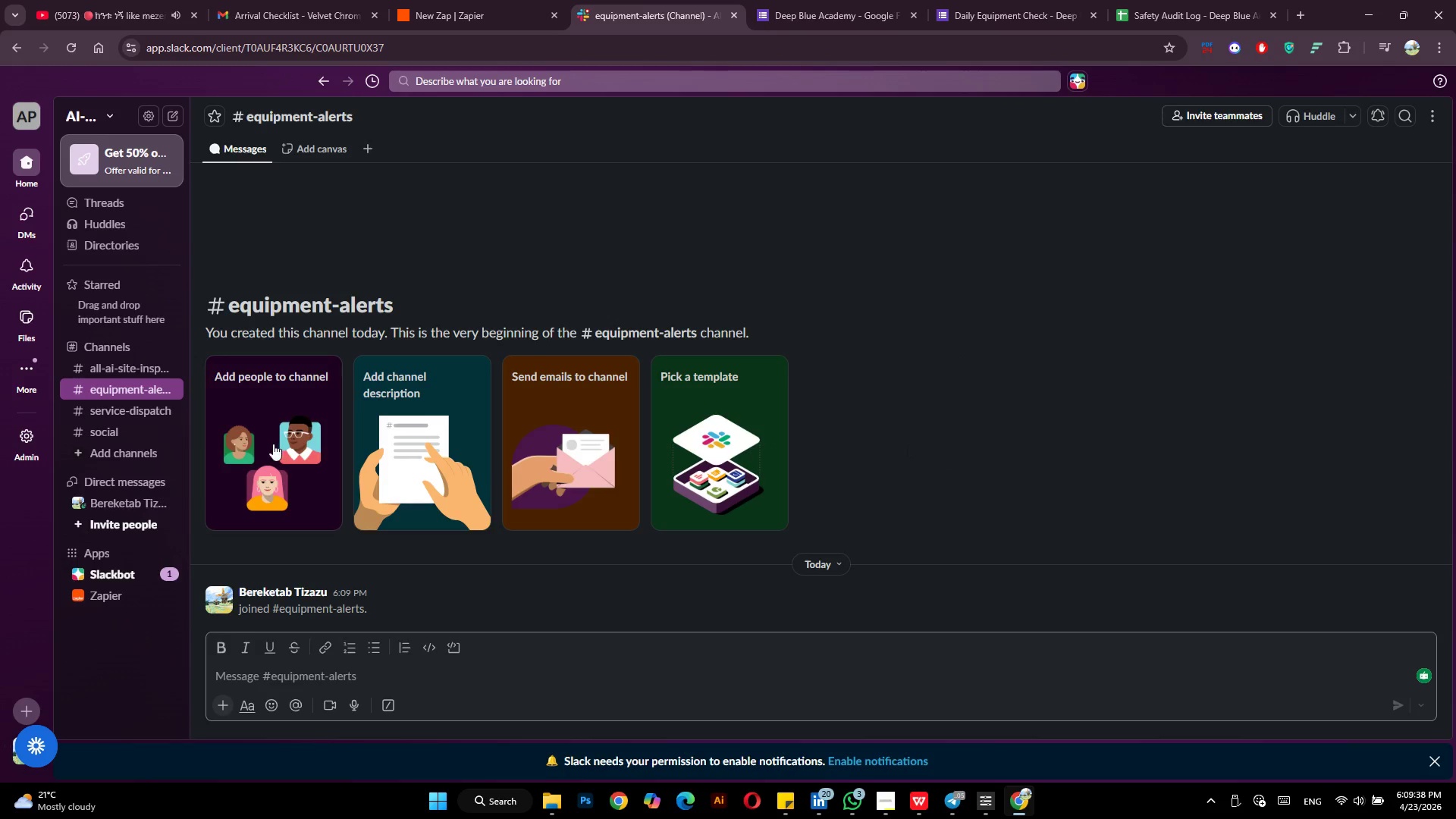 
left_click([457, 0])
 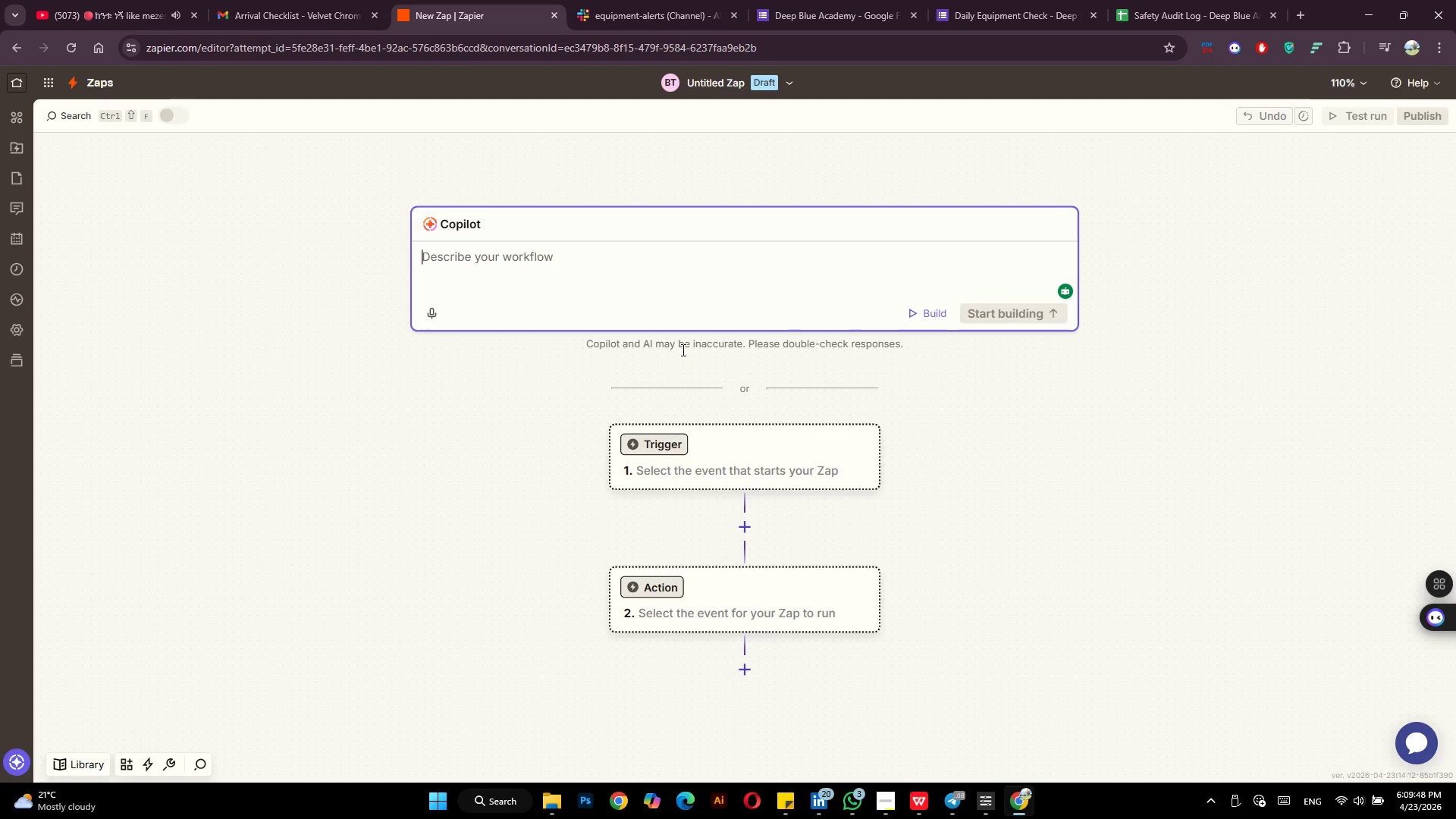 
wait(10.38)
 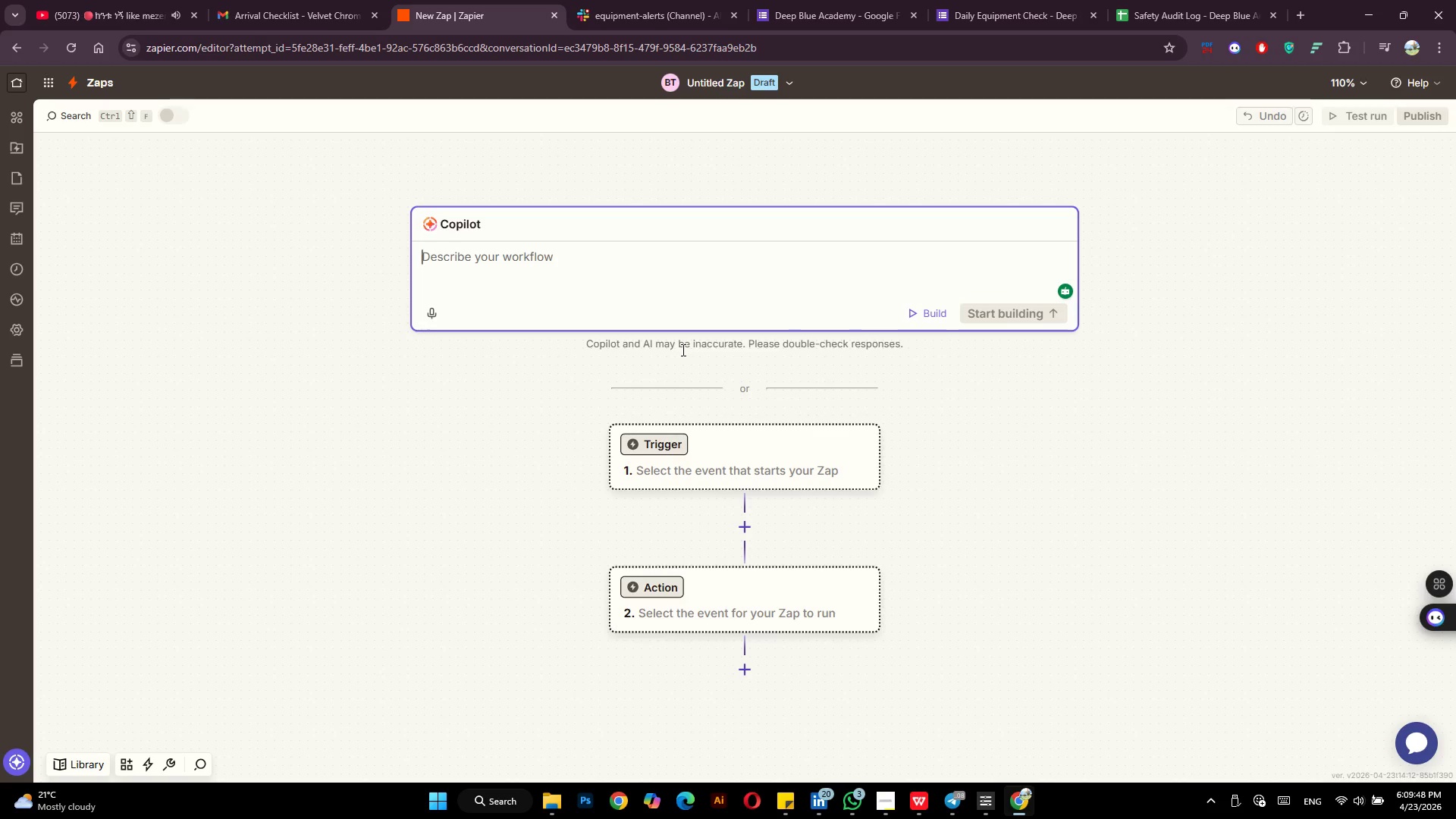 
left_click([667, 443])
 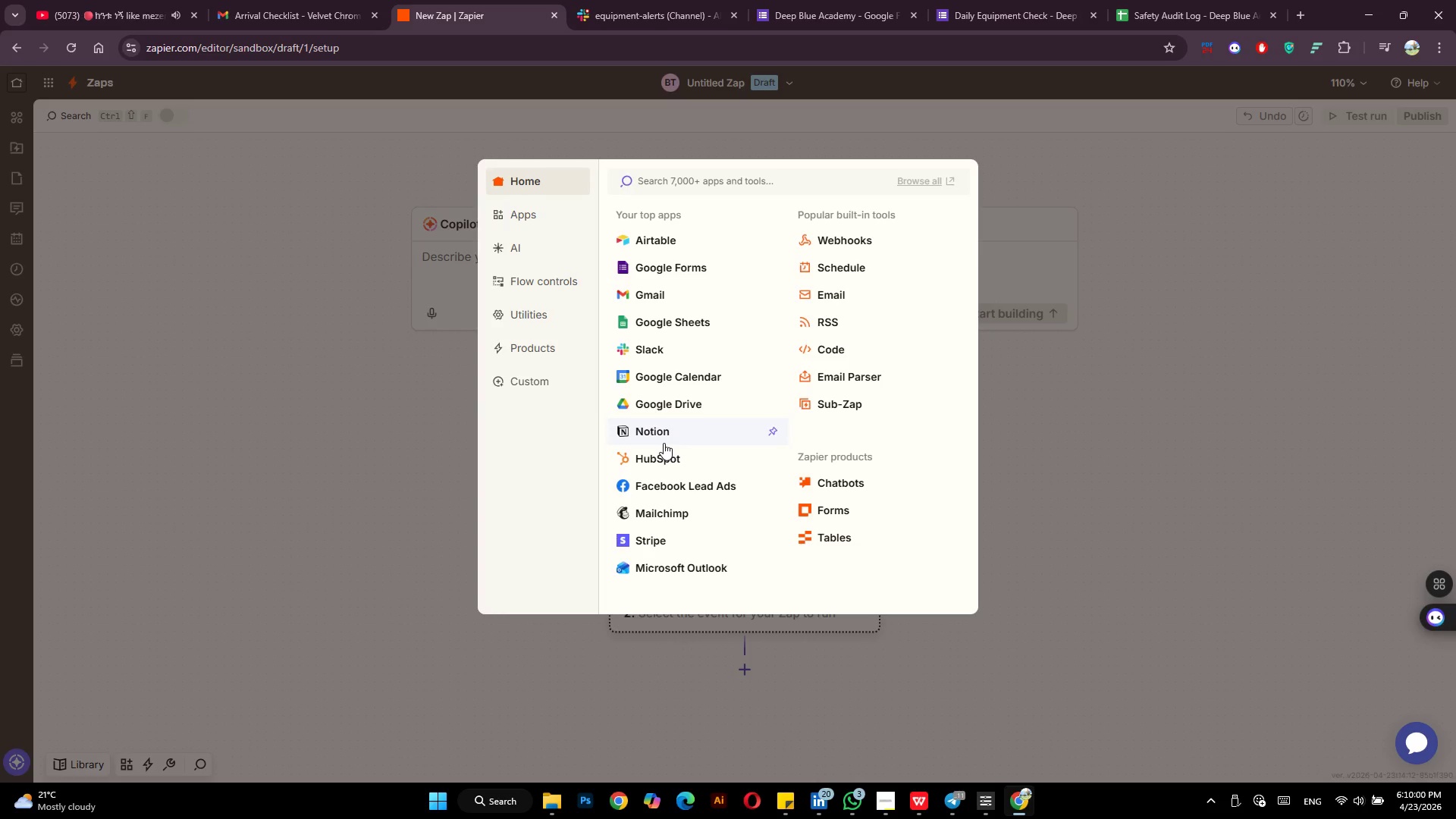 
wait(11.91)
 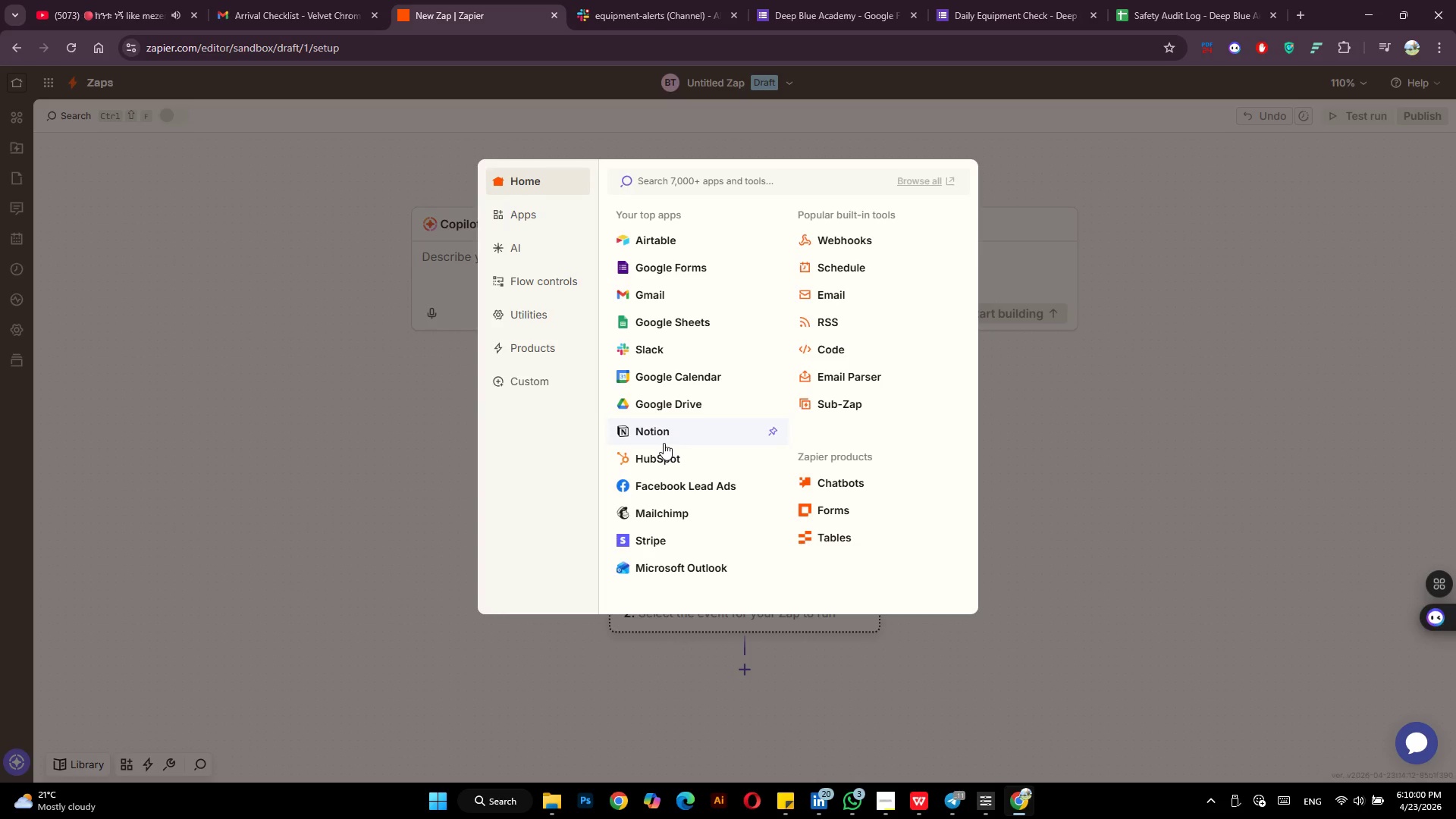 
left_click([668, 268])
 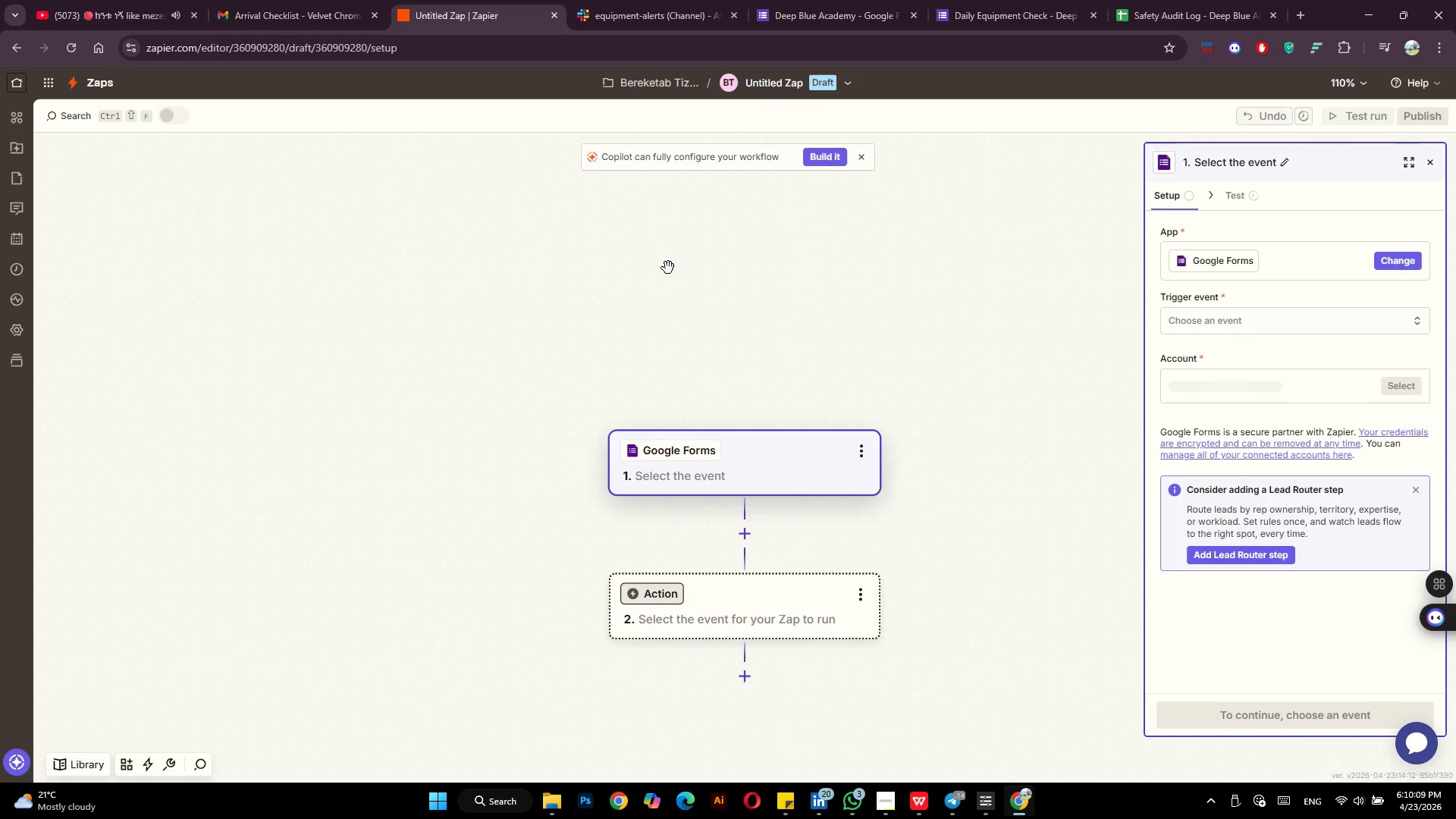 
wait(9.17)
 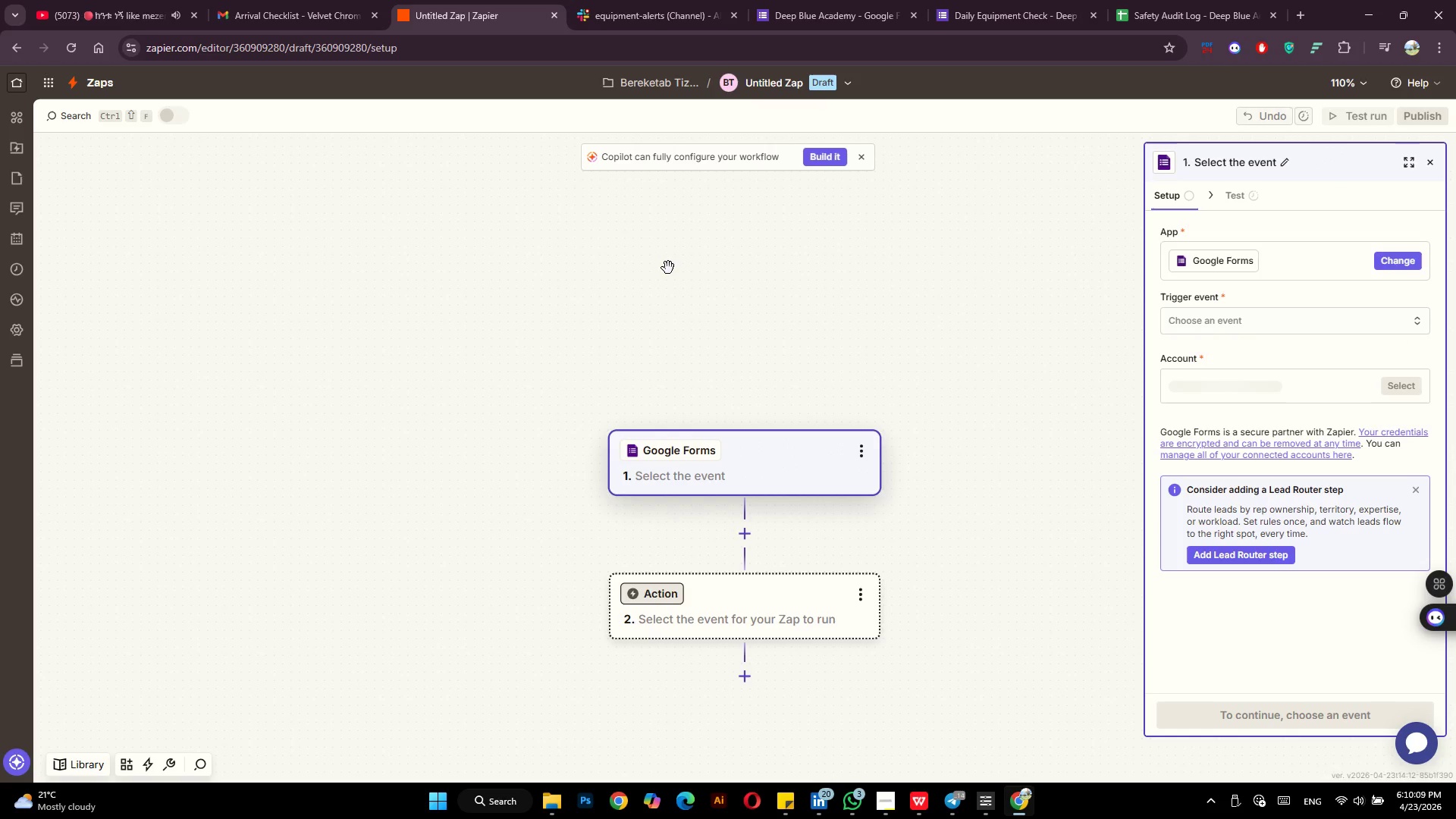 
left_click([1272, 325])
 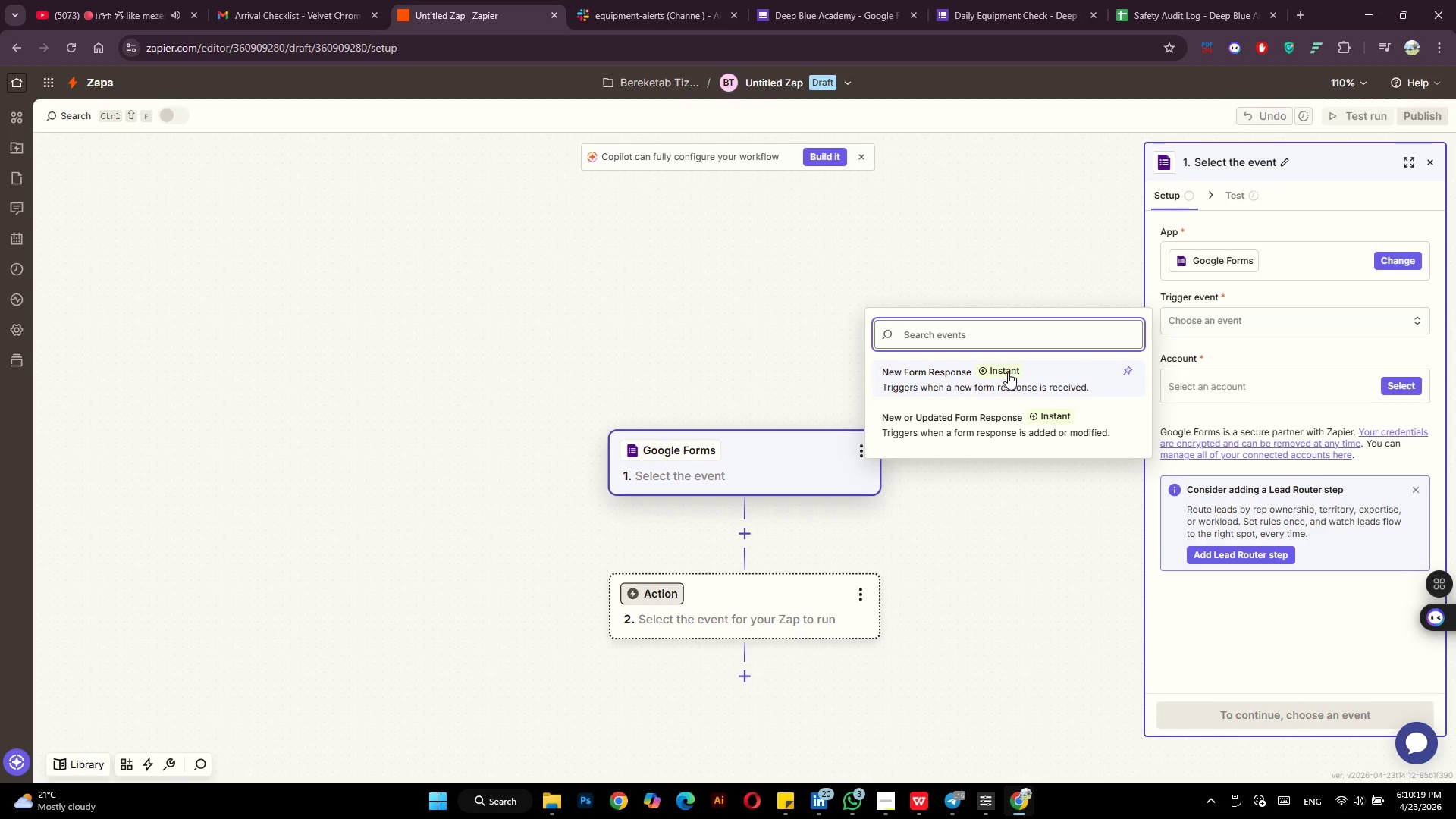 
wait(6.48)
 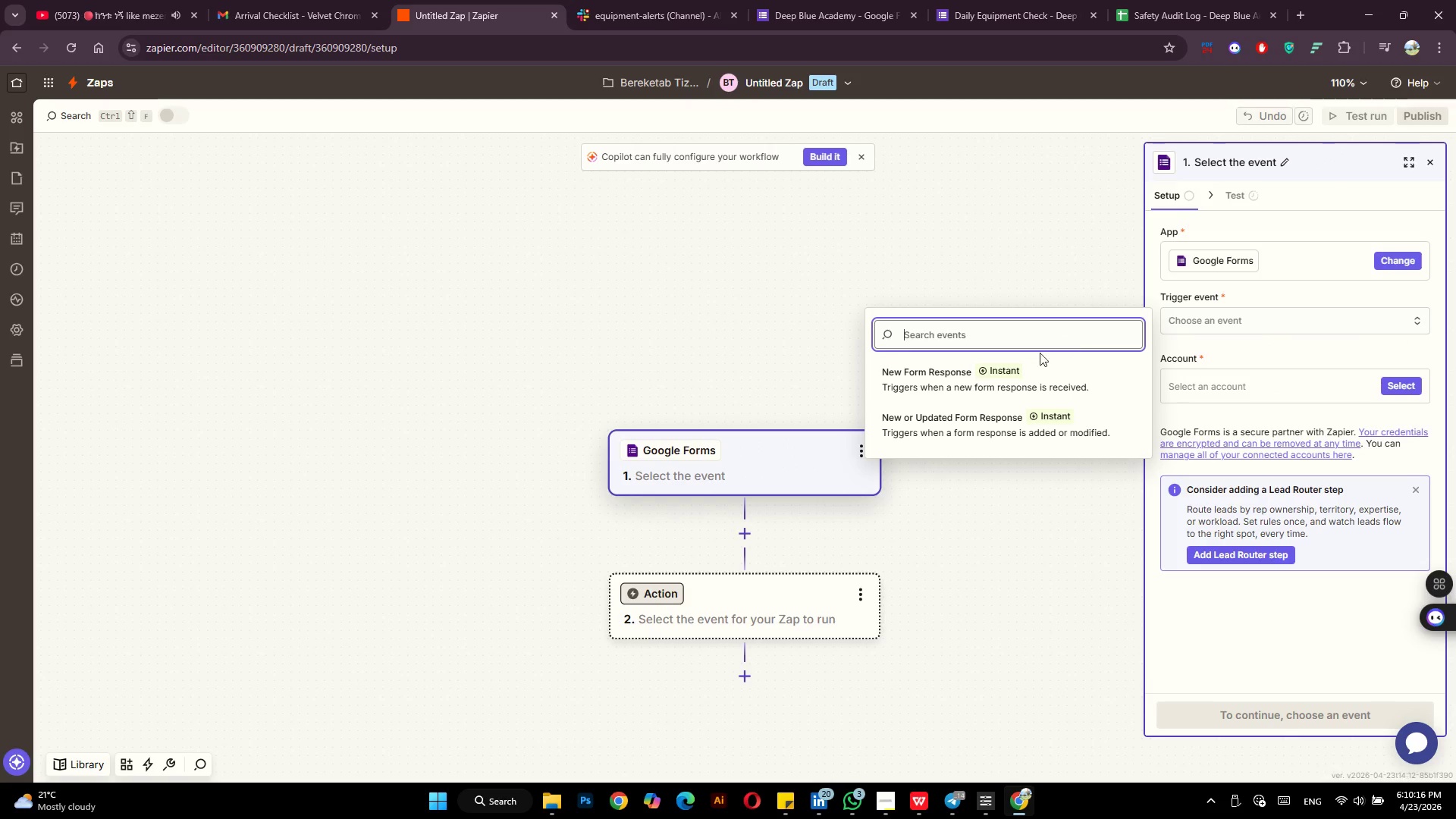 
left_click([1008, 372])
 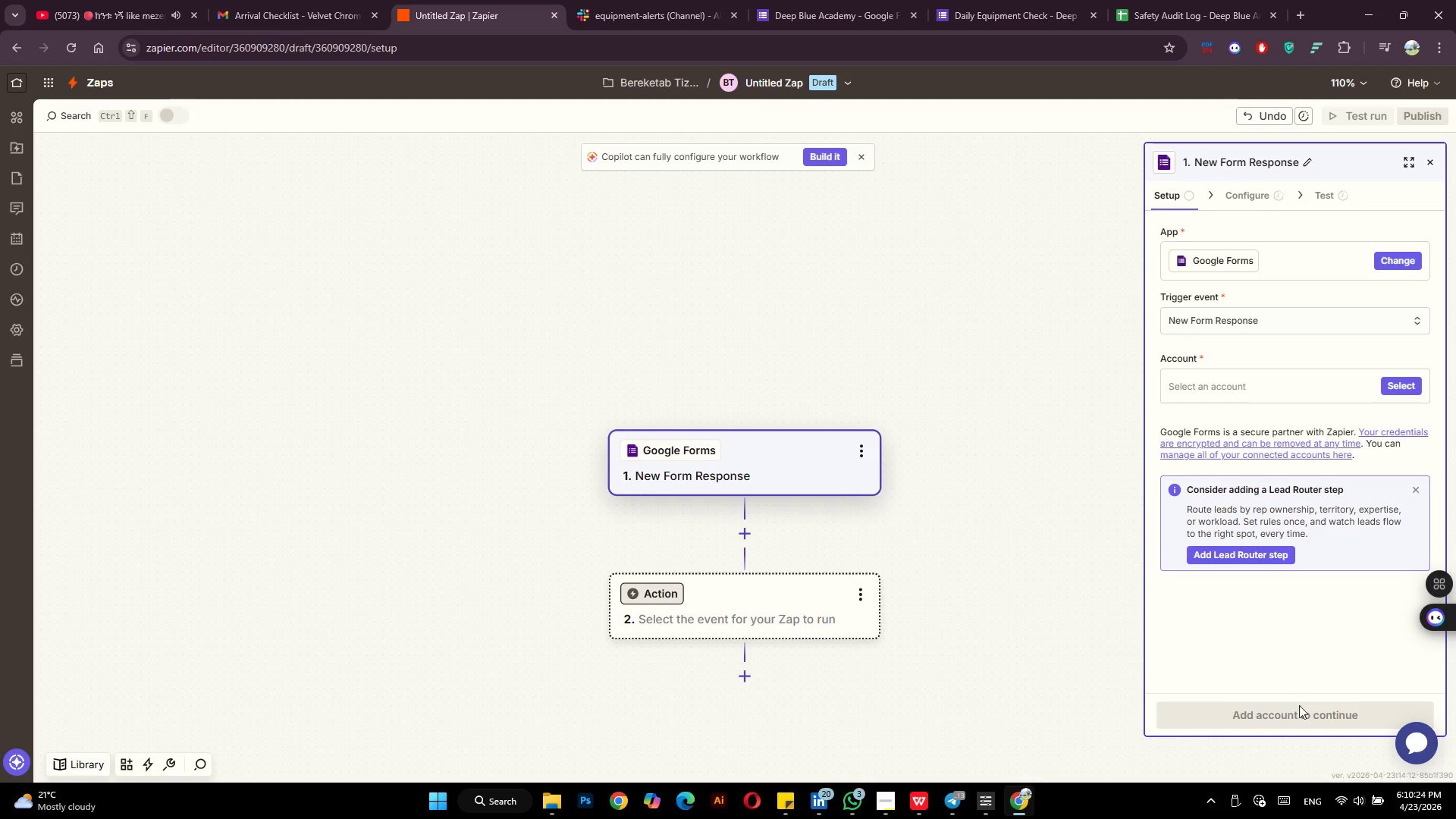 
wait(5.39)
 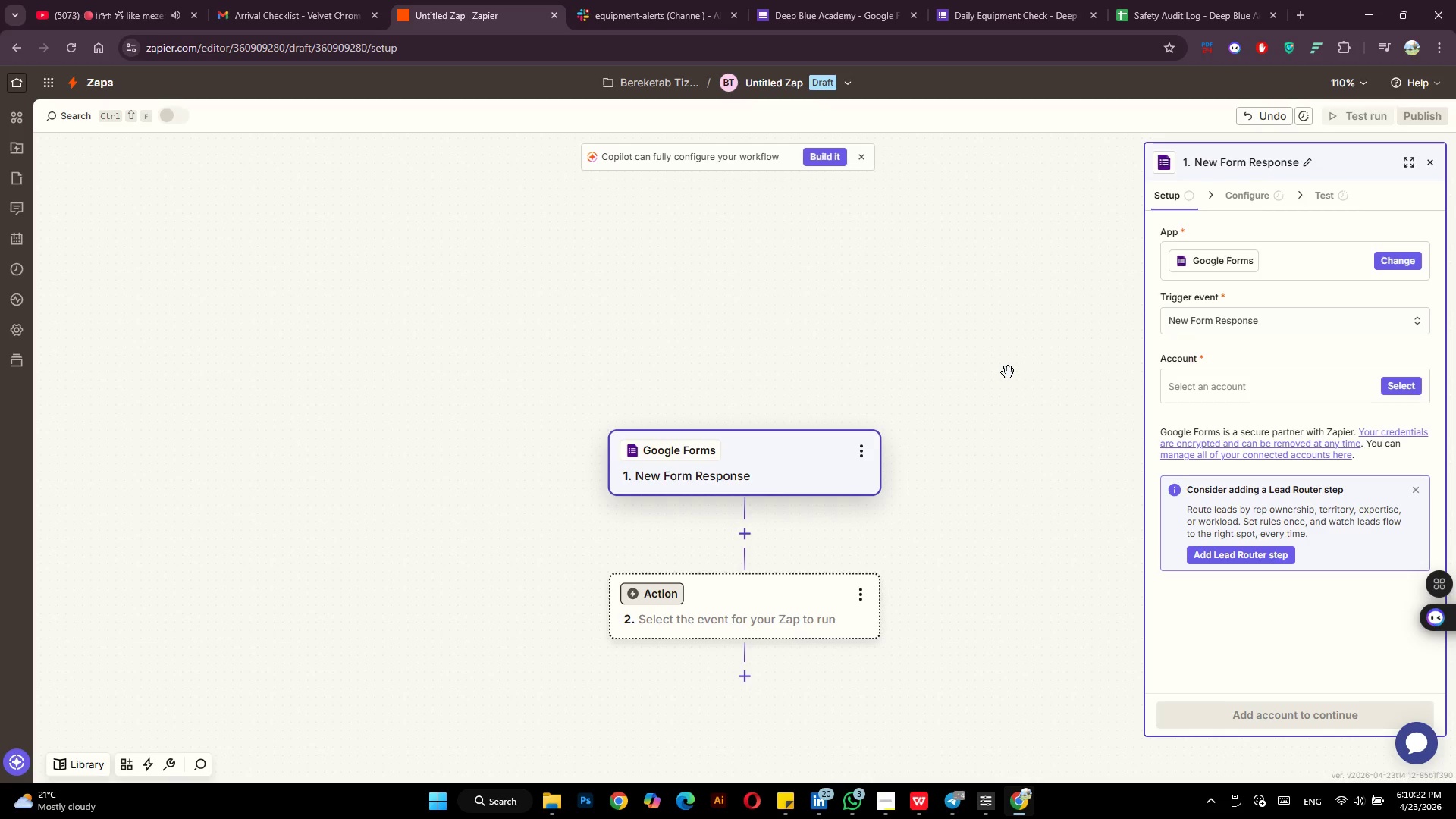 
left_click([1394, 382])
 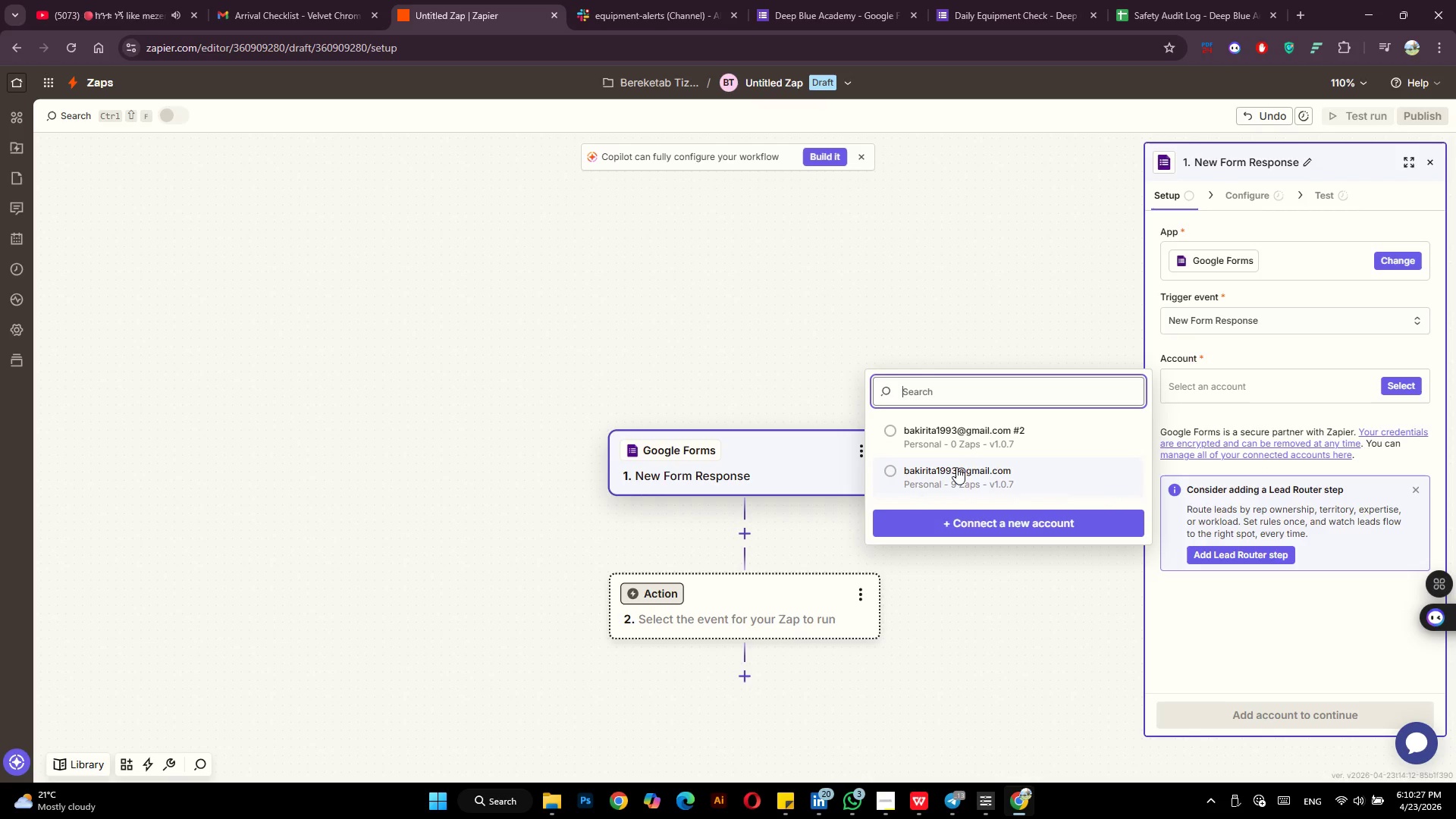 
left_click([956, 467])
 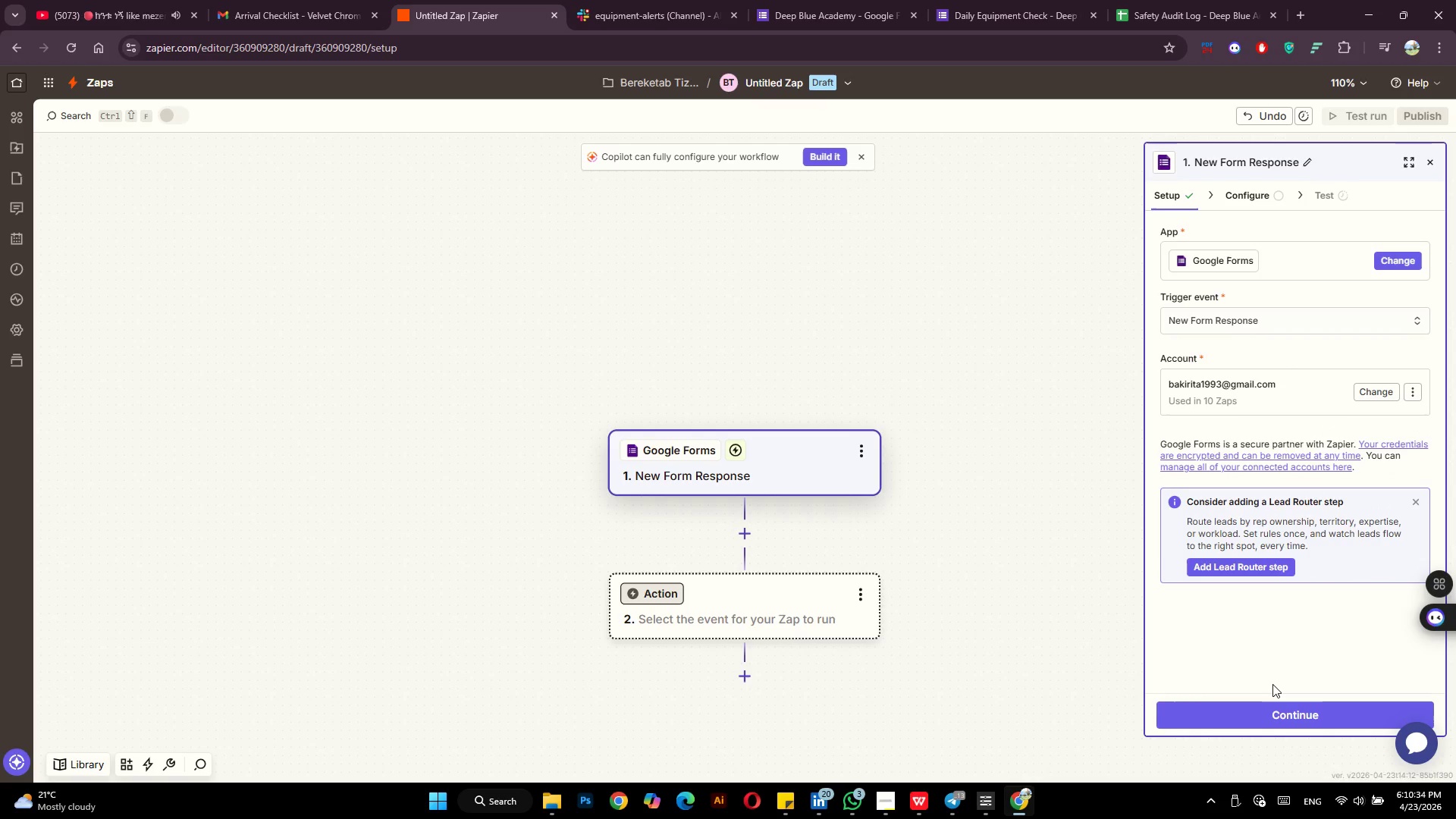 
wait(7.86)
 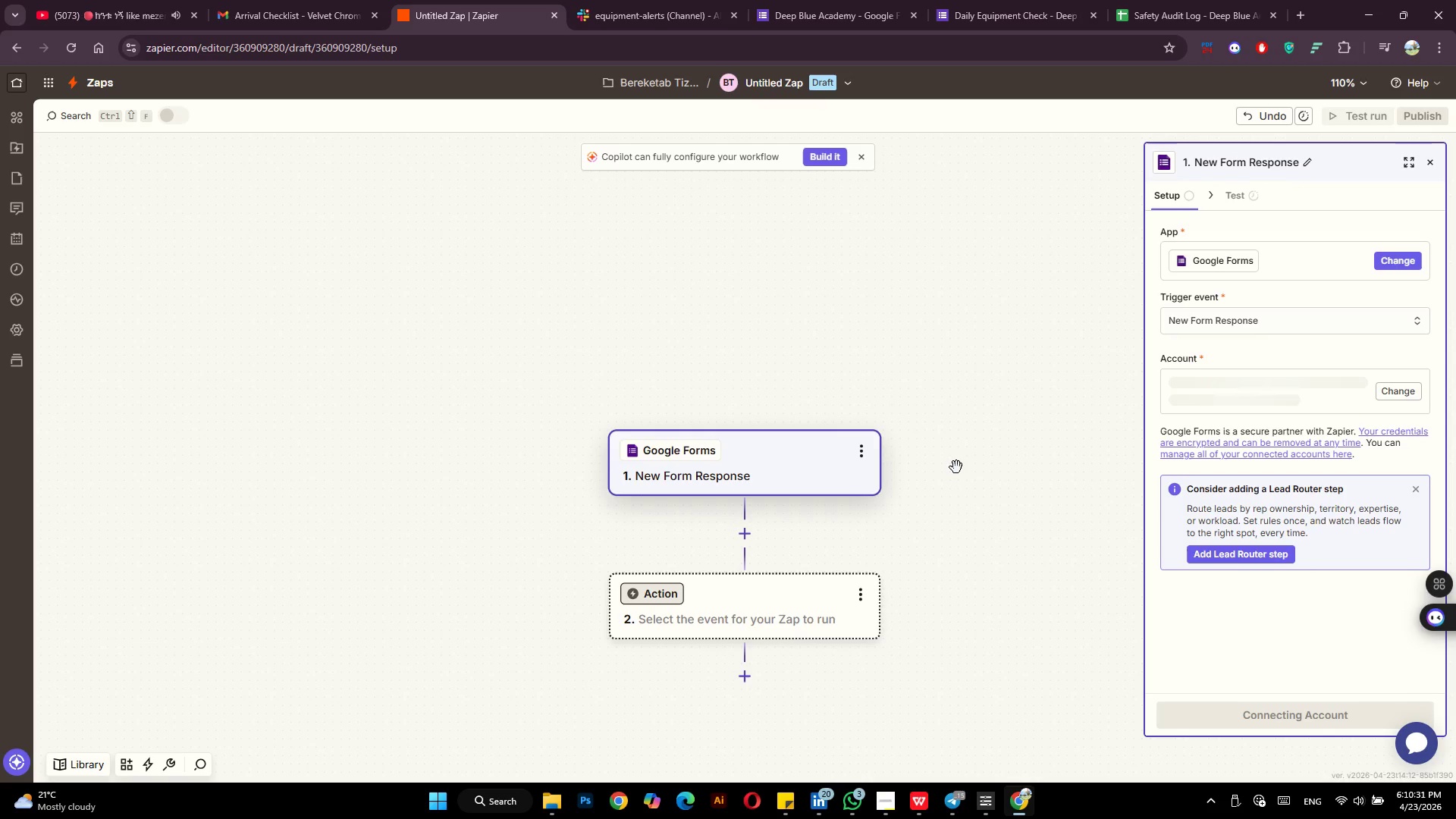 
left_click([1271, 716])
 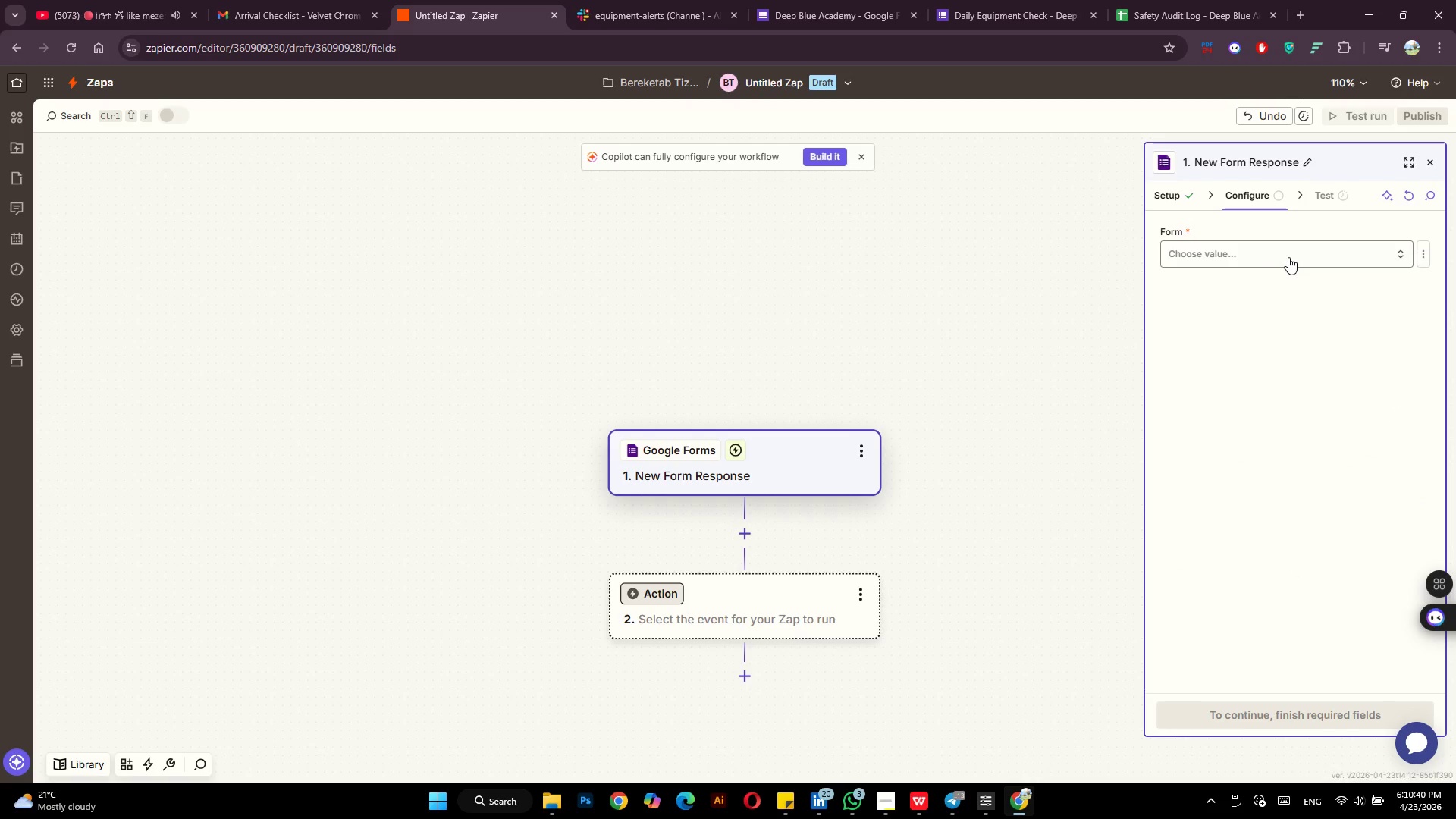 
wait(5.95)
 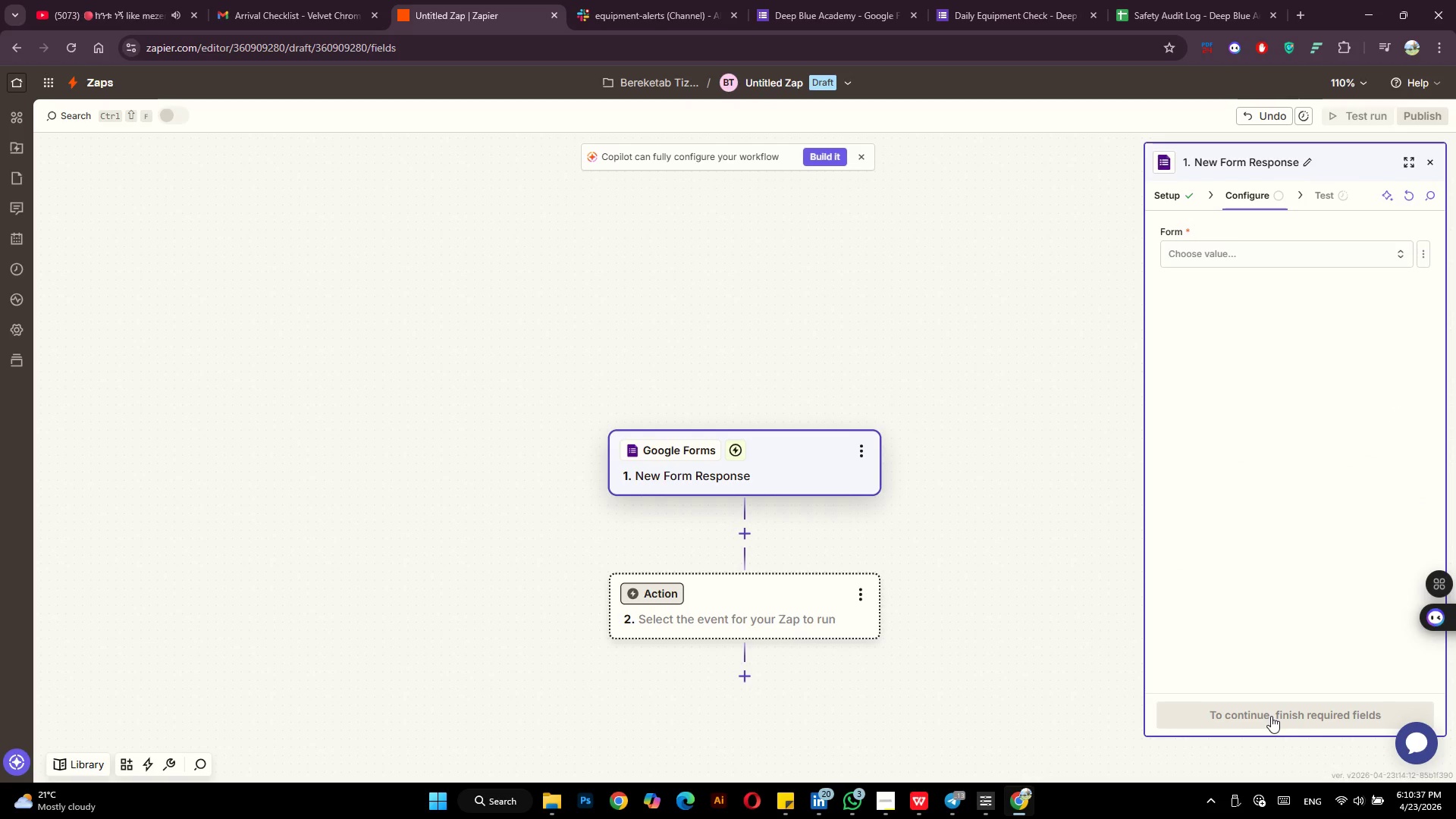 
left_click([1288, 257])
 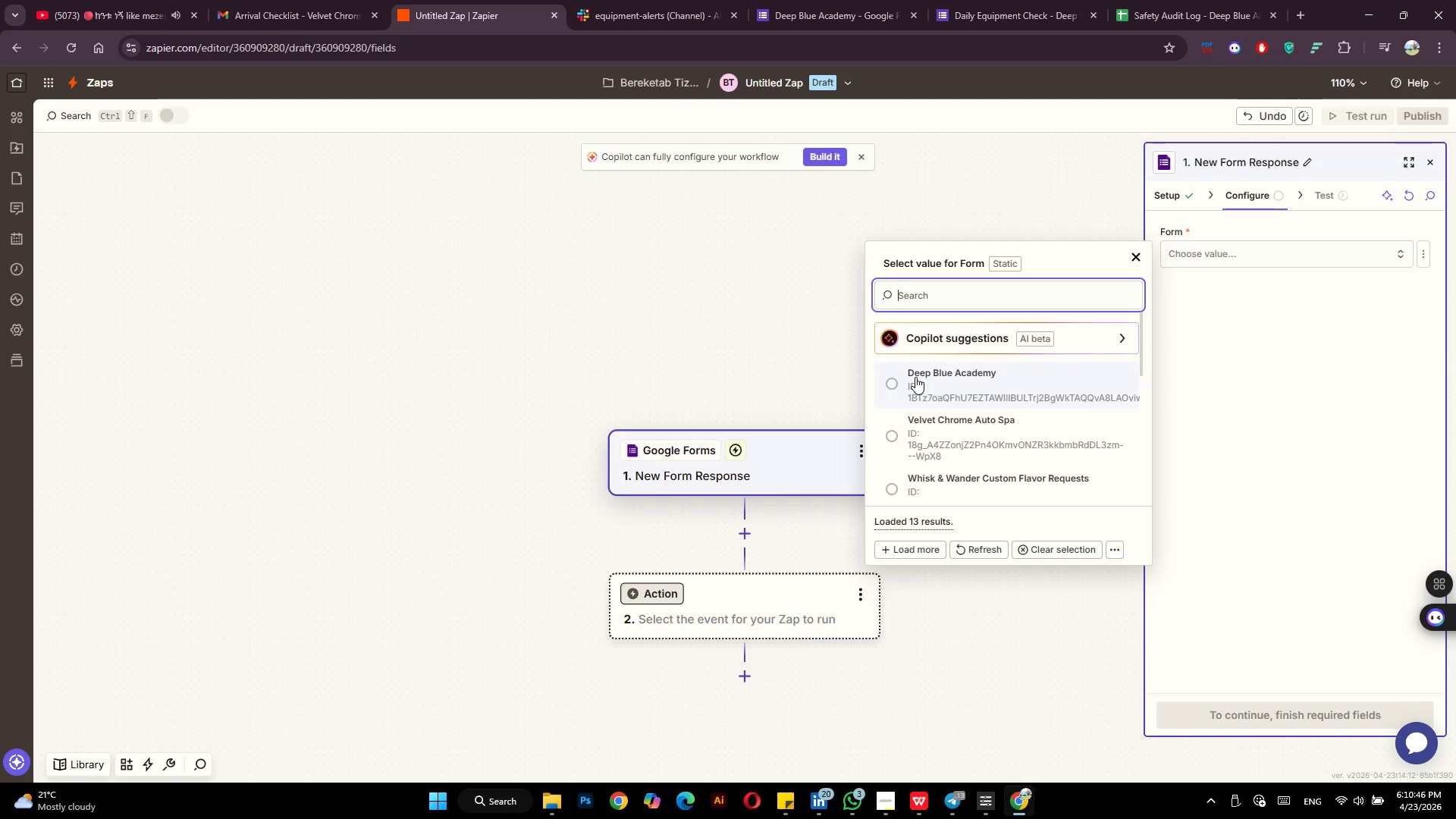 
wait(6.36)
 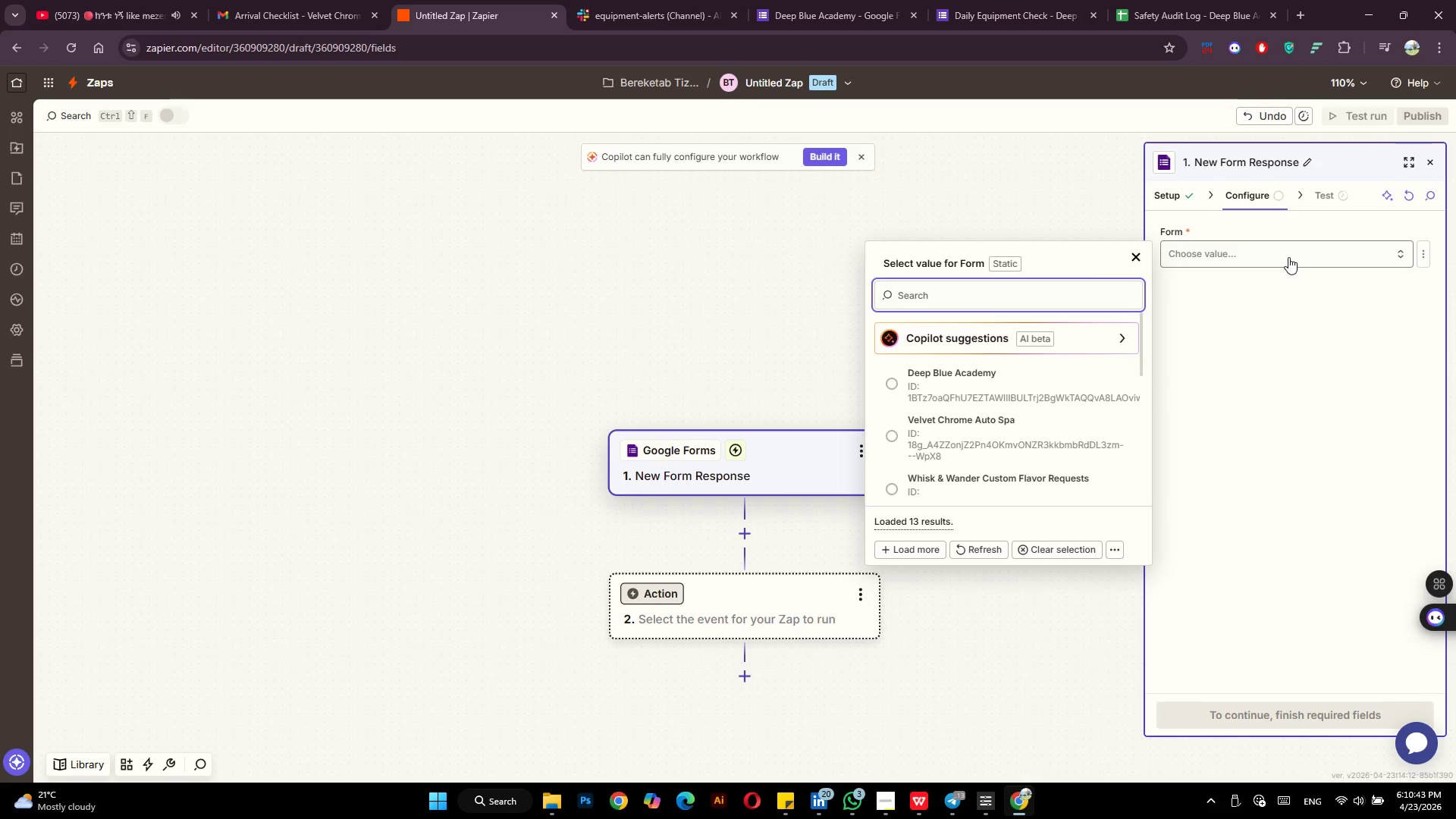 
left_click([915, 377])
 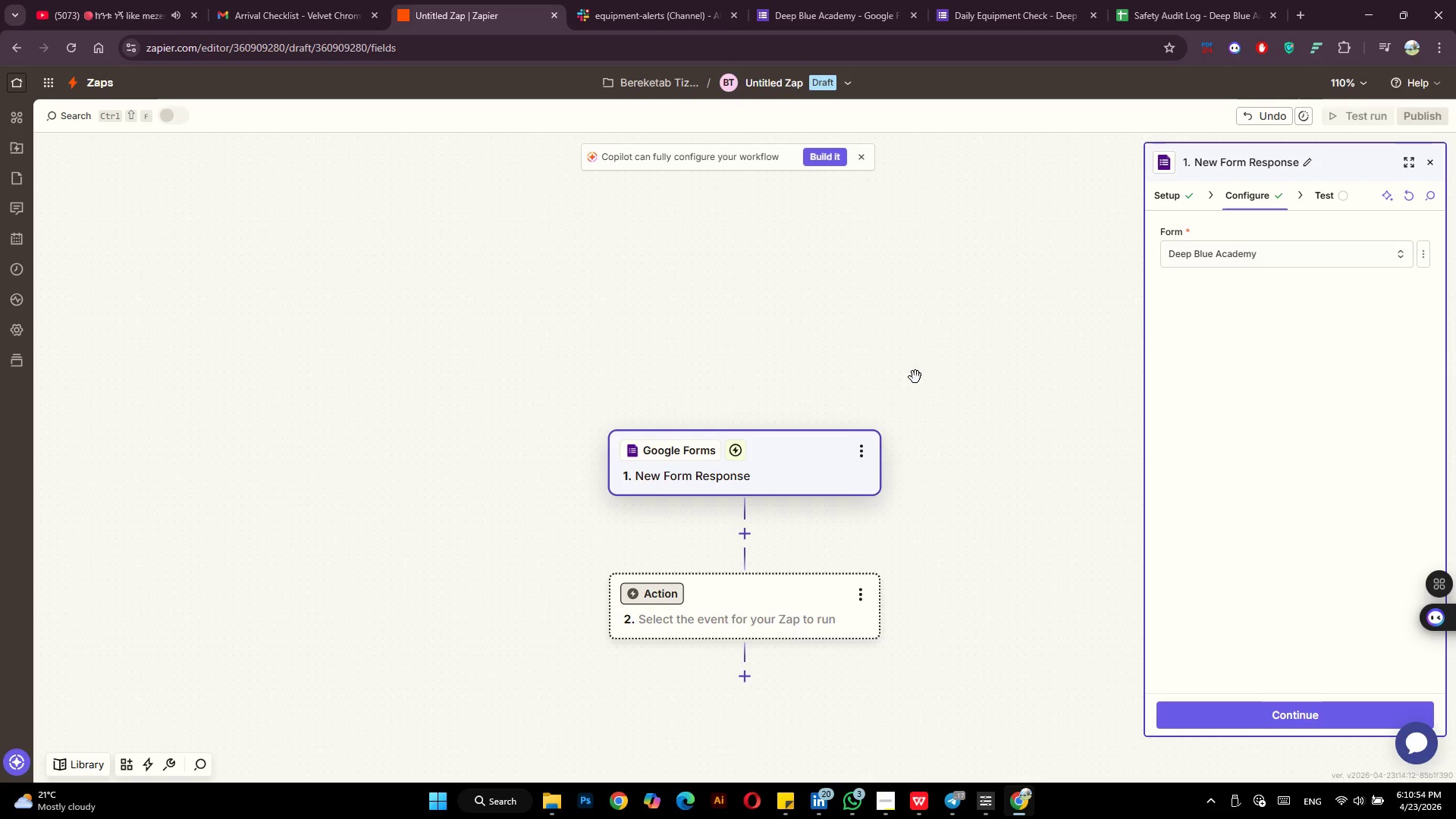 
wait(10.95)
 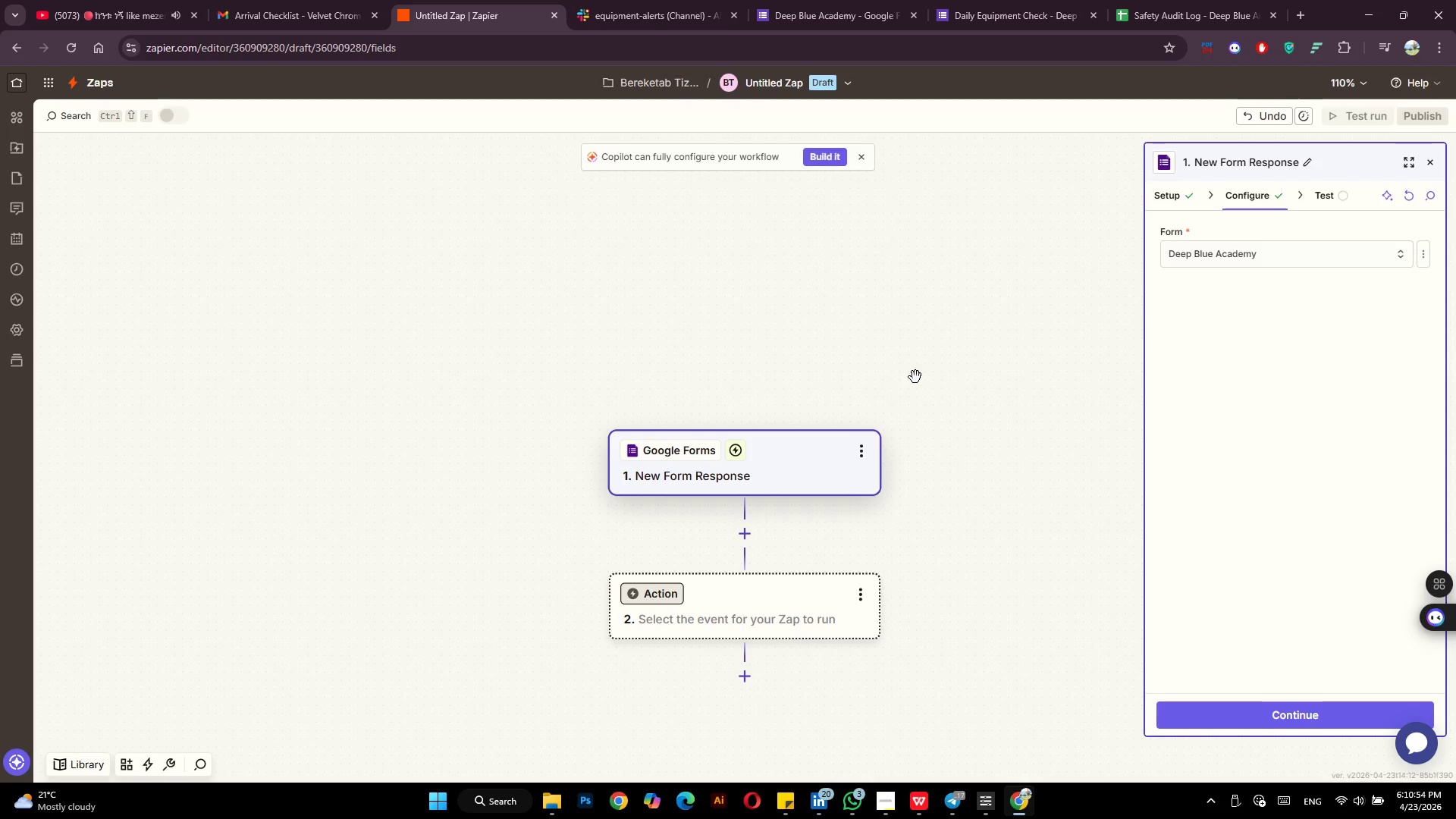 
left_click([1284, 713])
 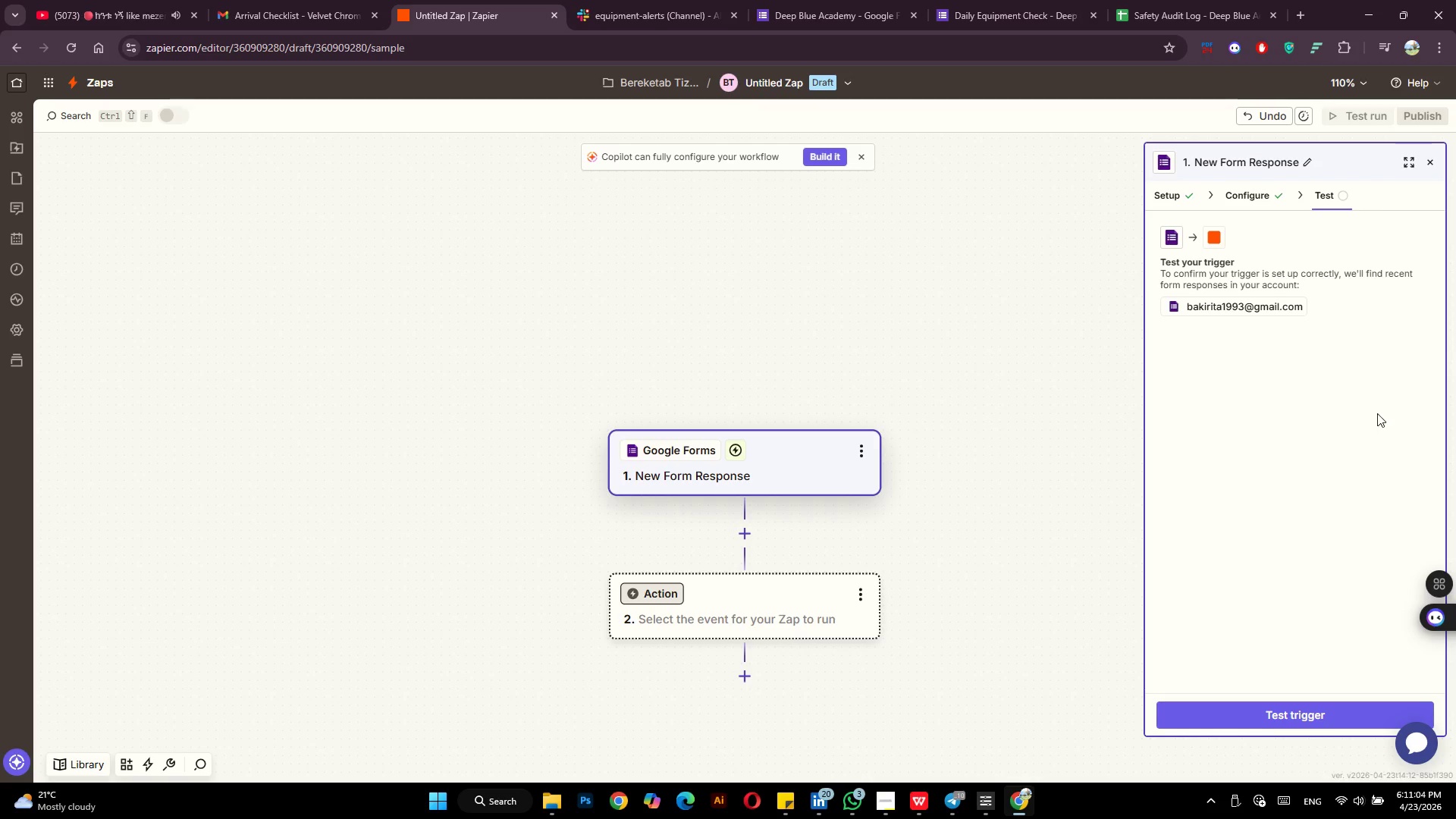 
wait(7.03)
 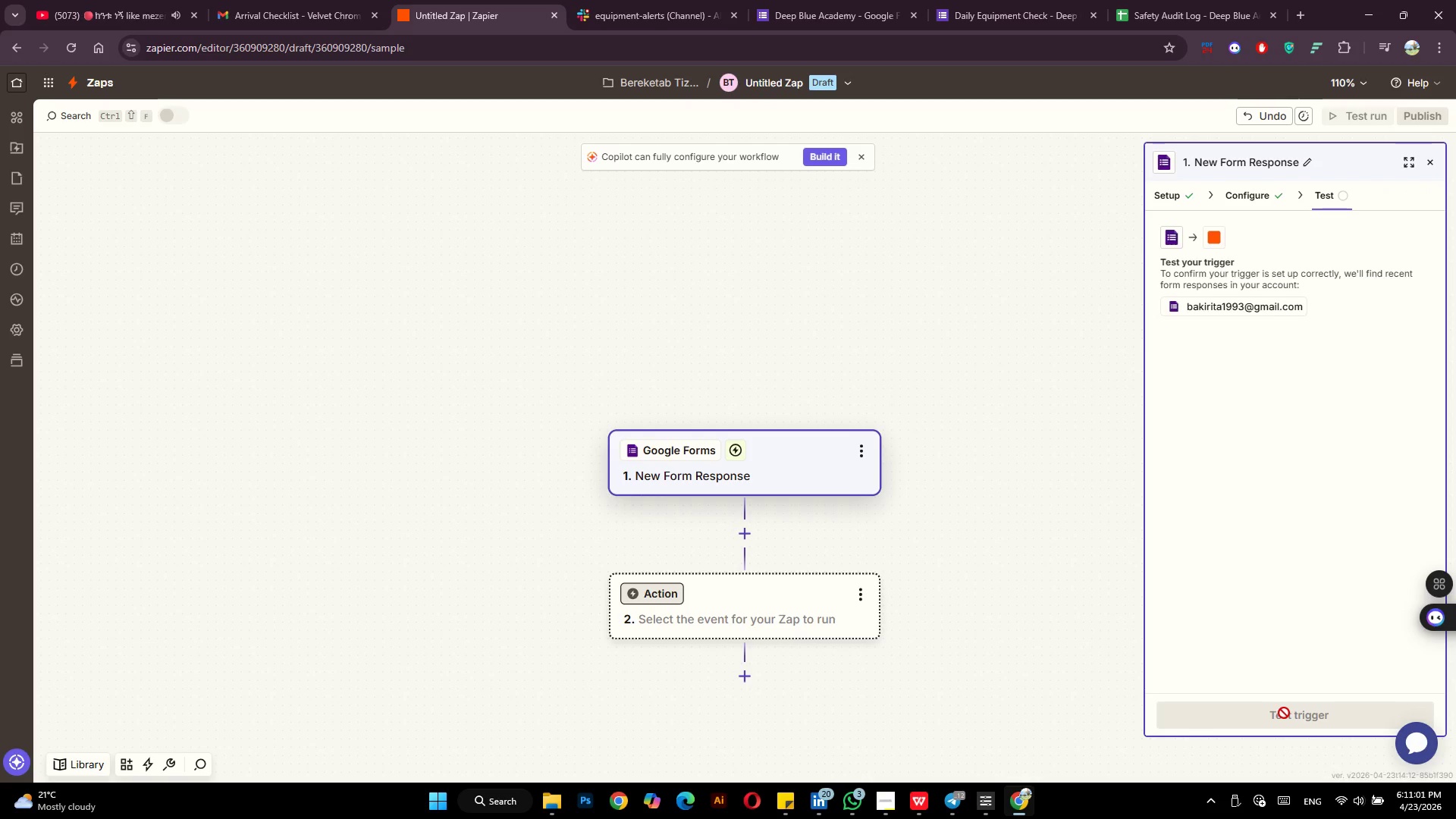 
left_click([1254, 717])
 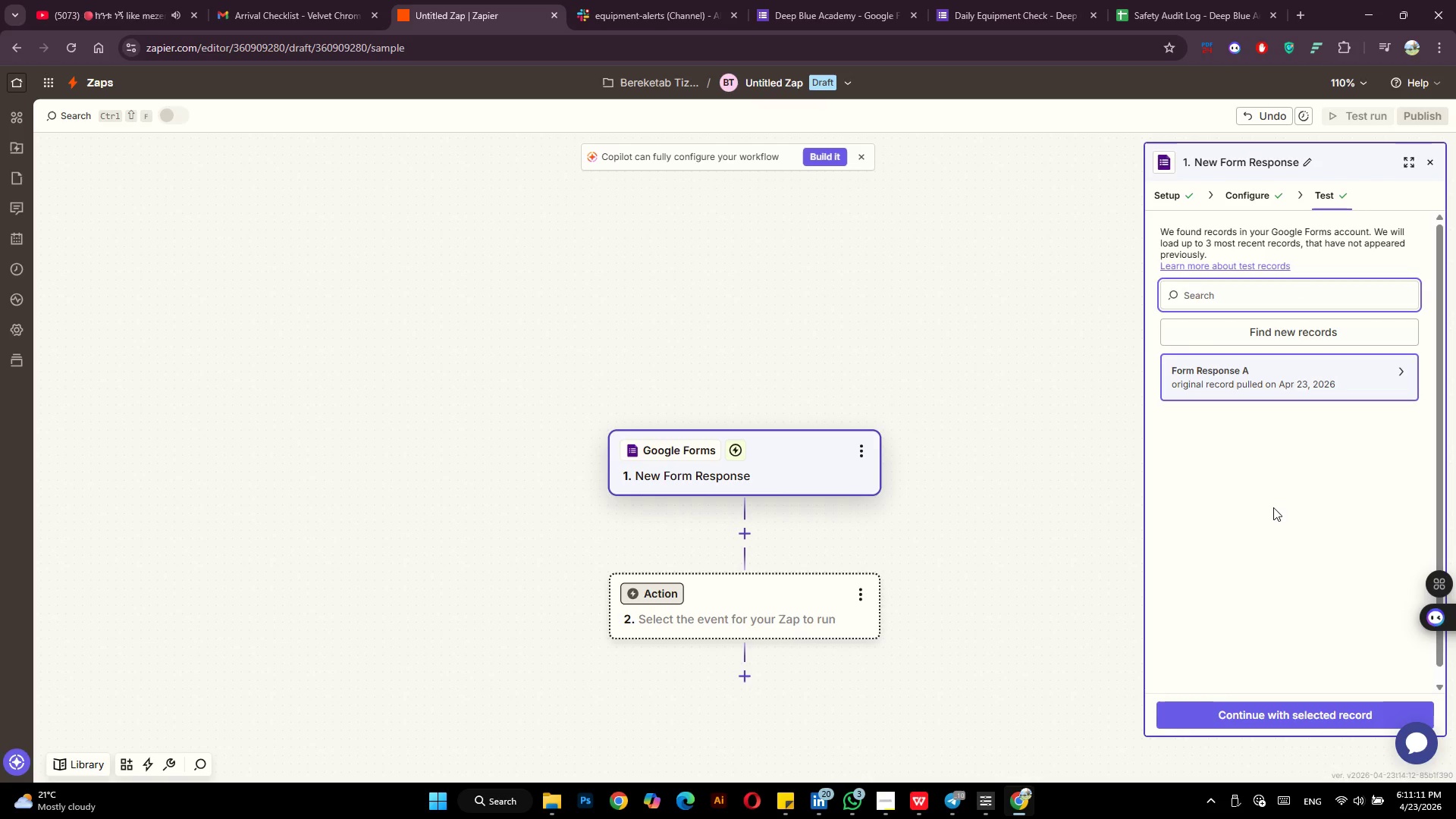 
wait(6.58)
 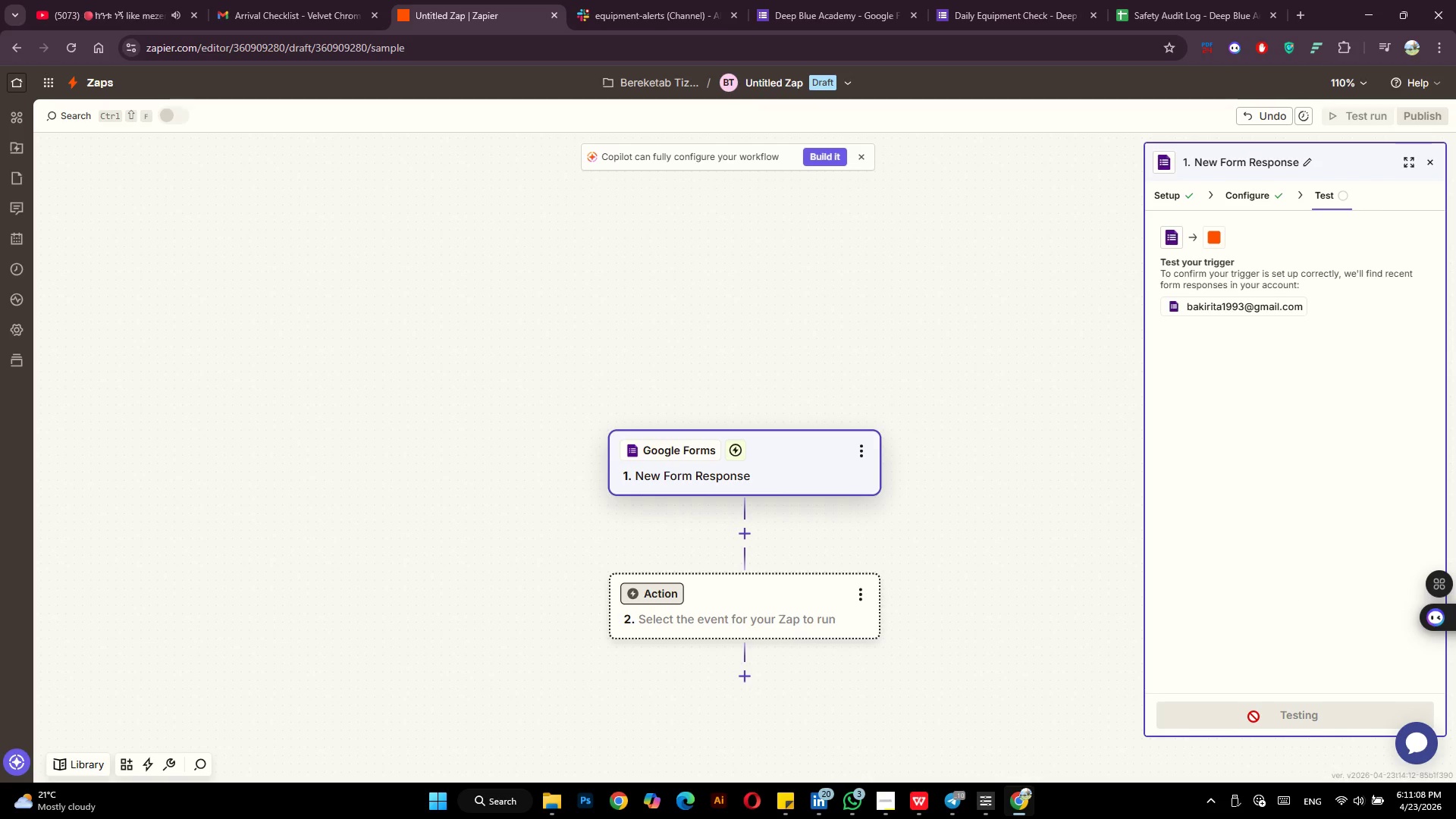 
left_click([1288, 710])
 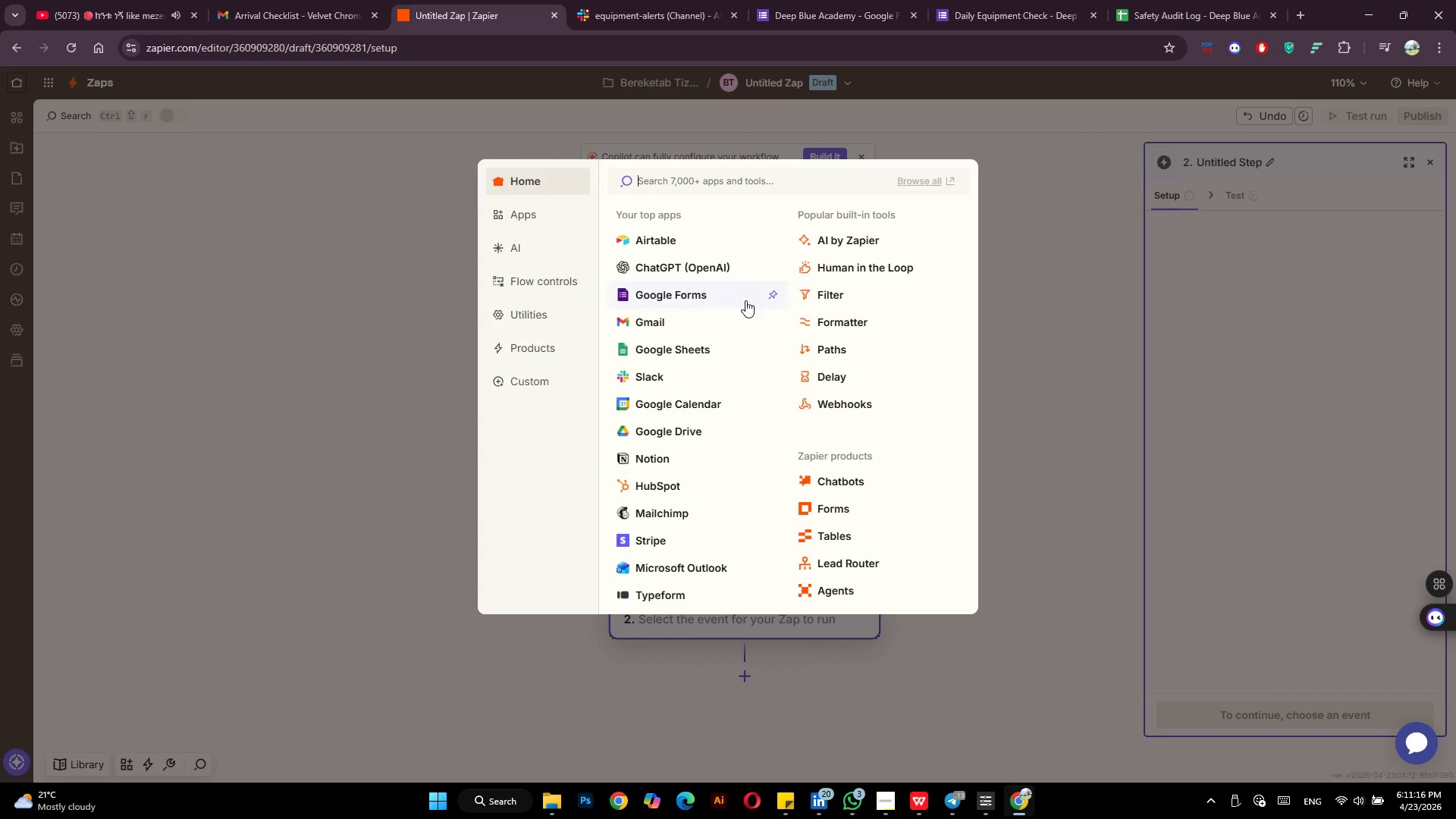 
left_click([648, 349])
 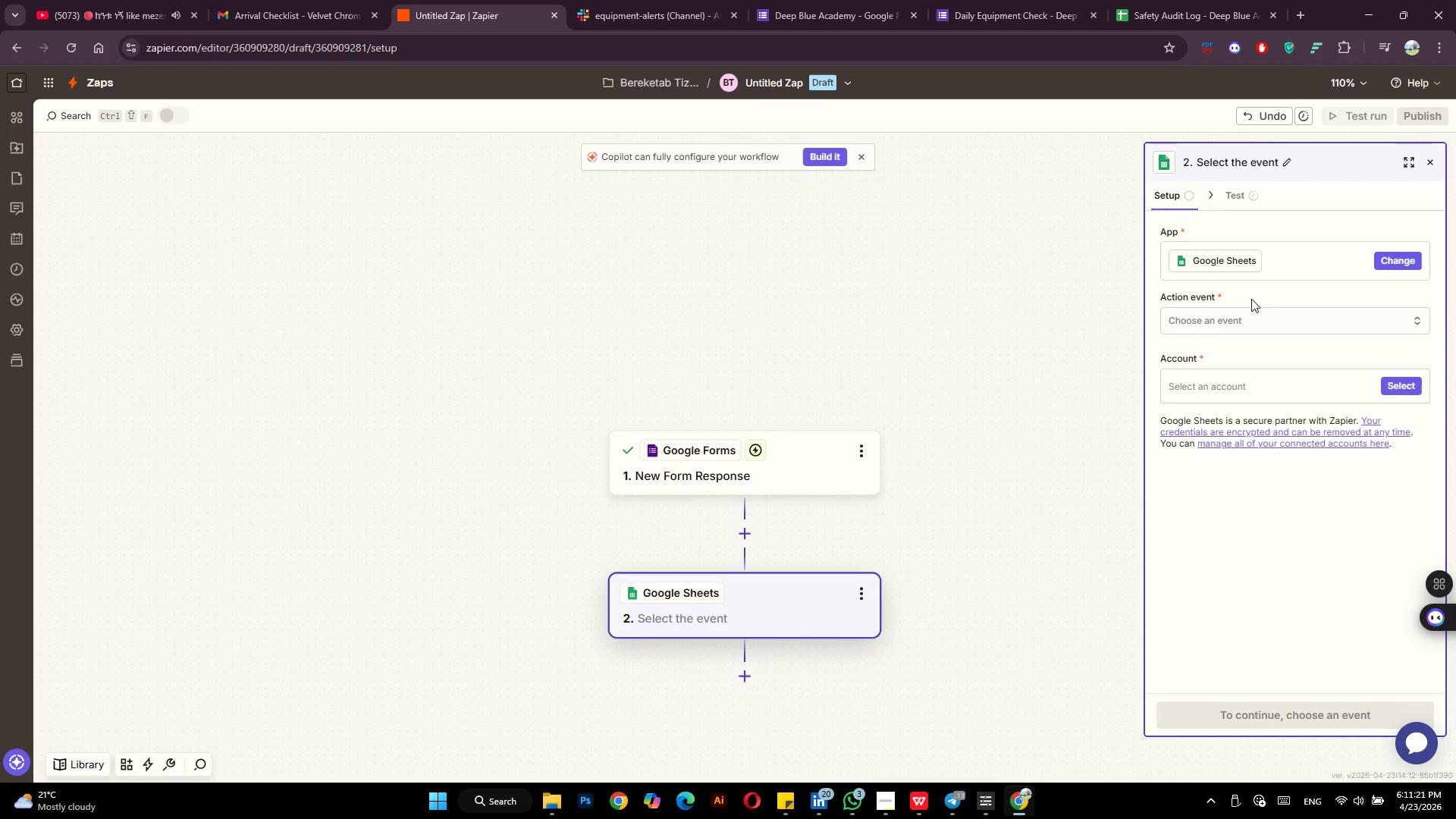 
wait(5.61)
 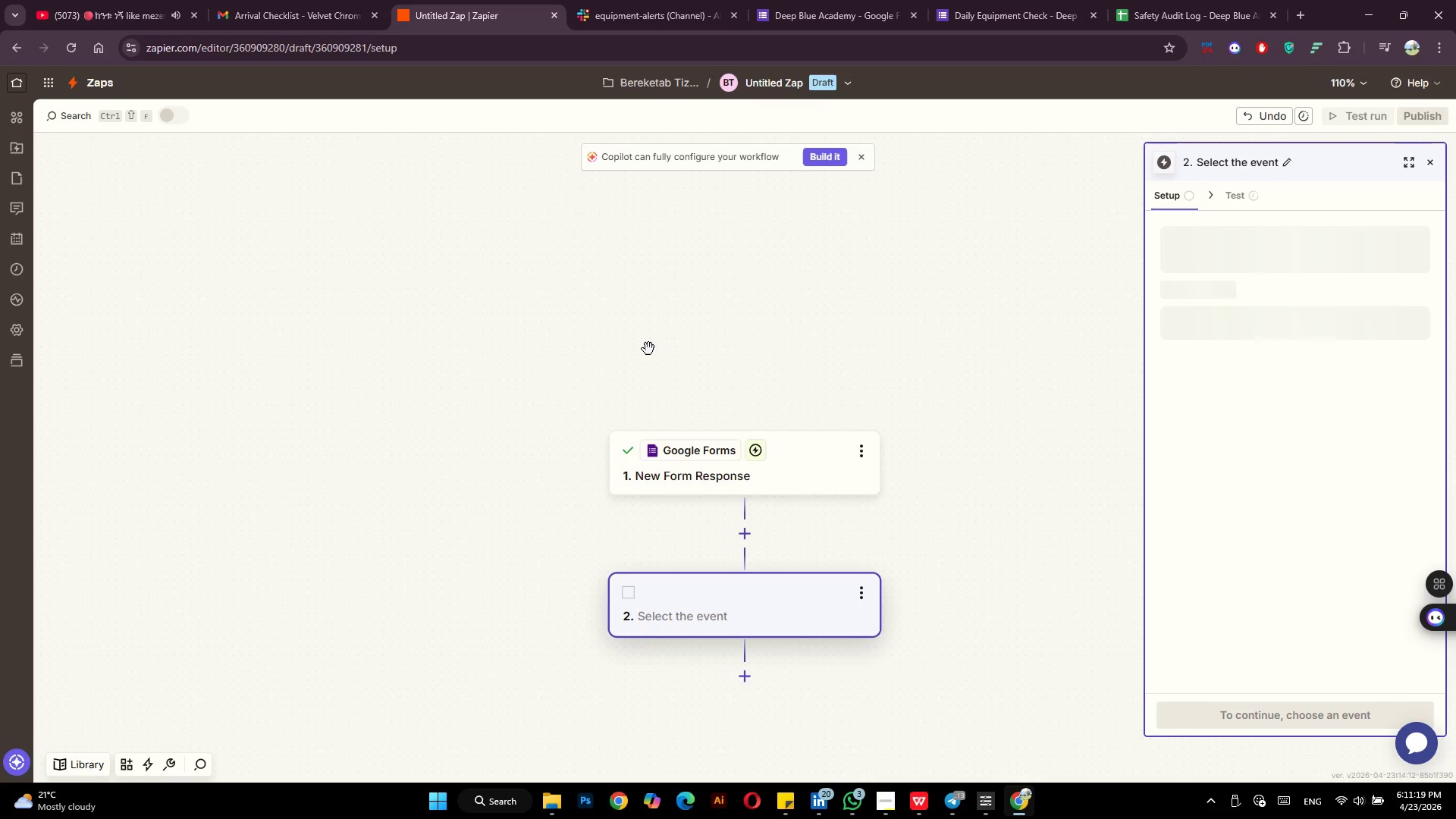 
left_click([1285, 318])
 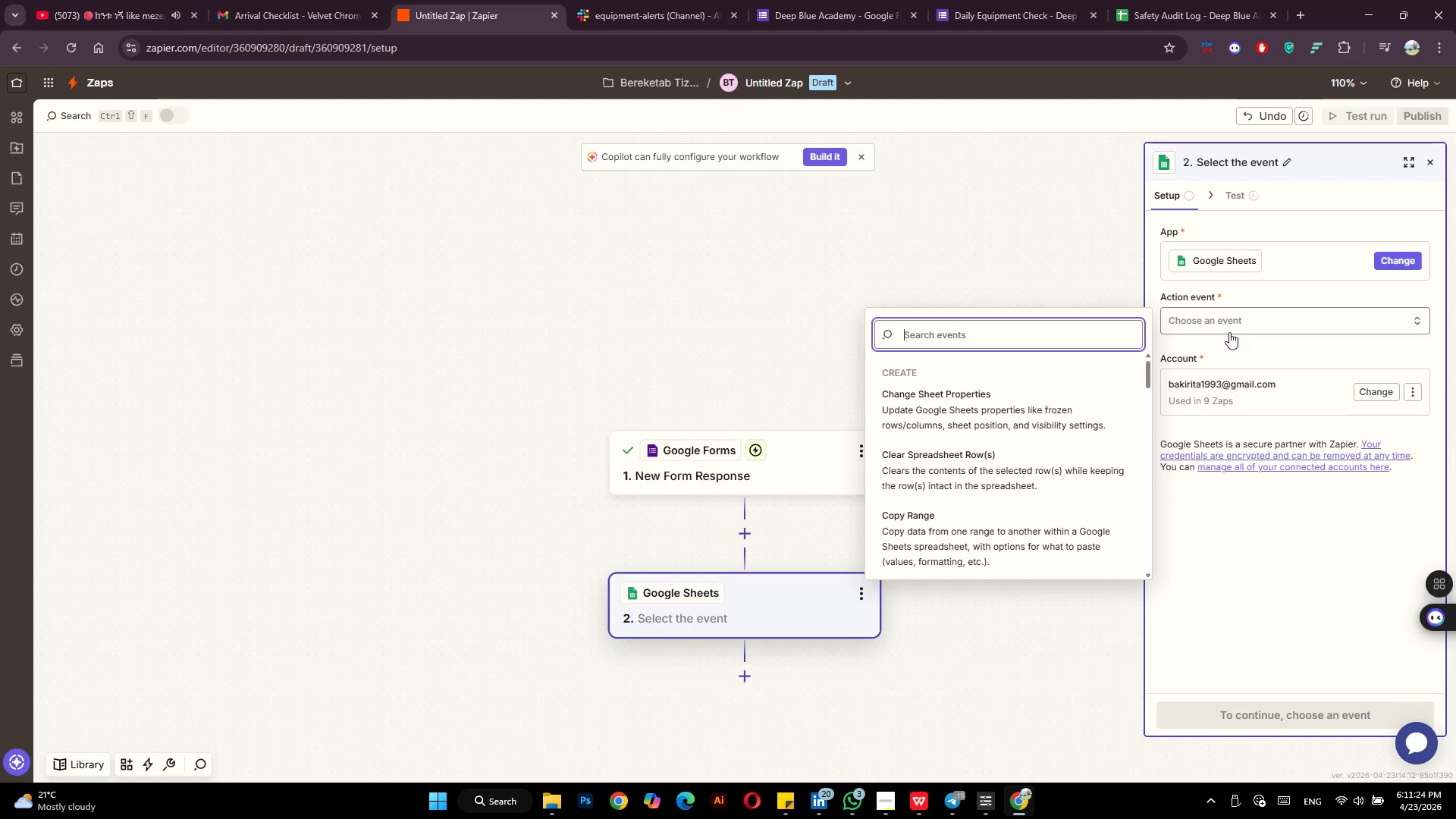 
type(create)
 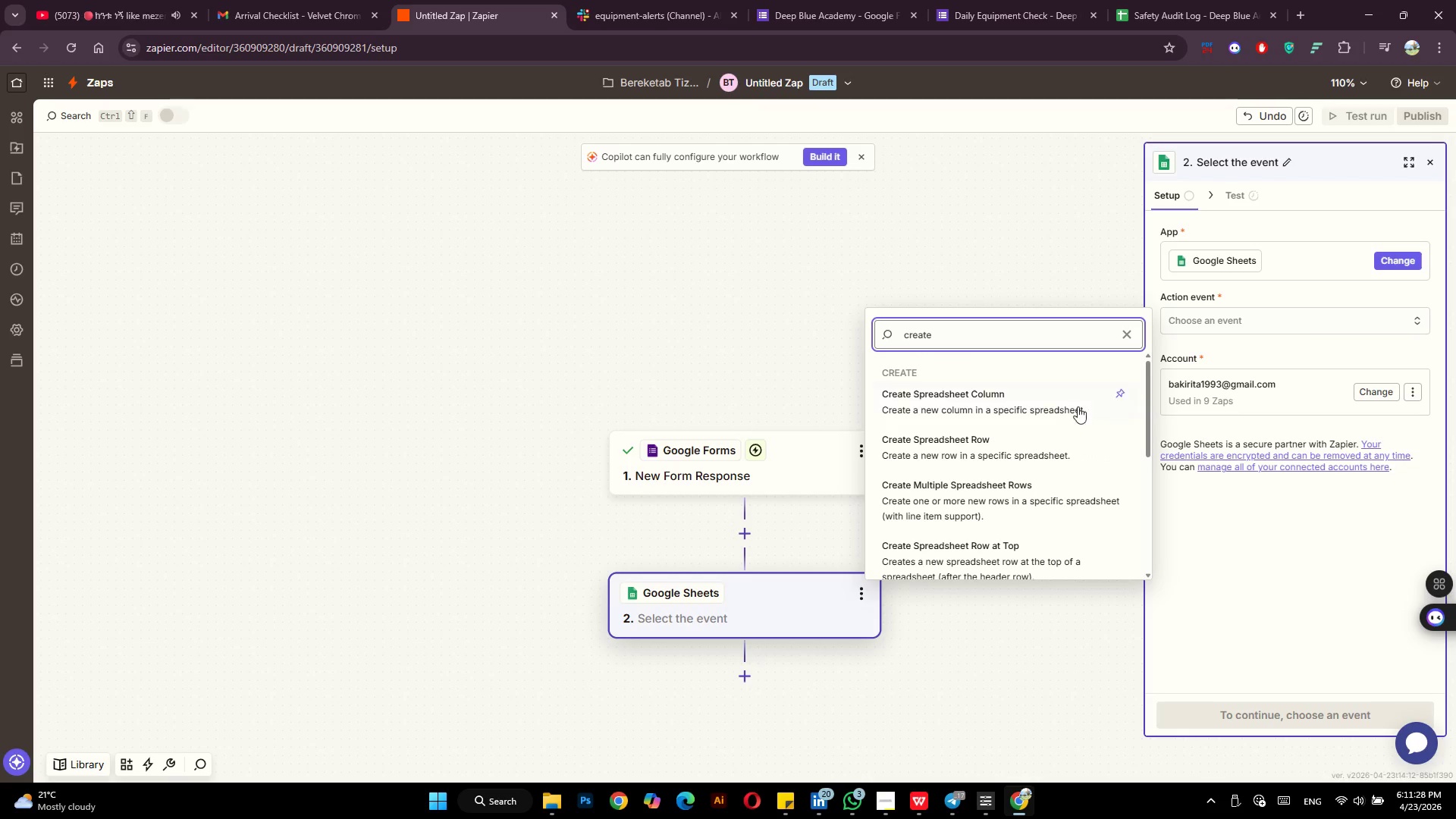 
left_click([997, 451])
 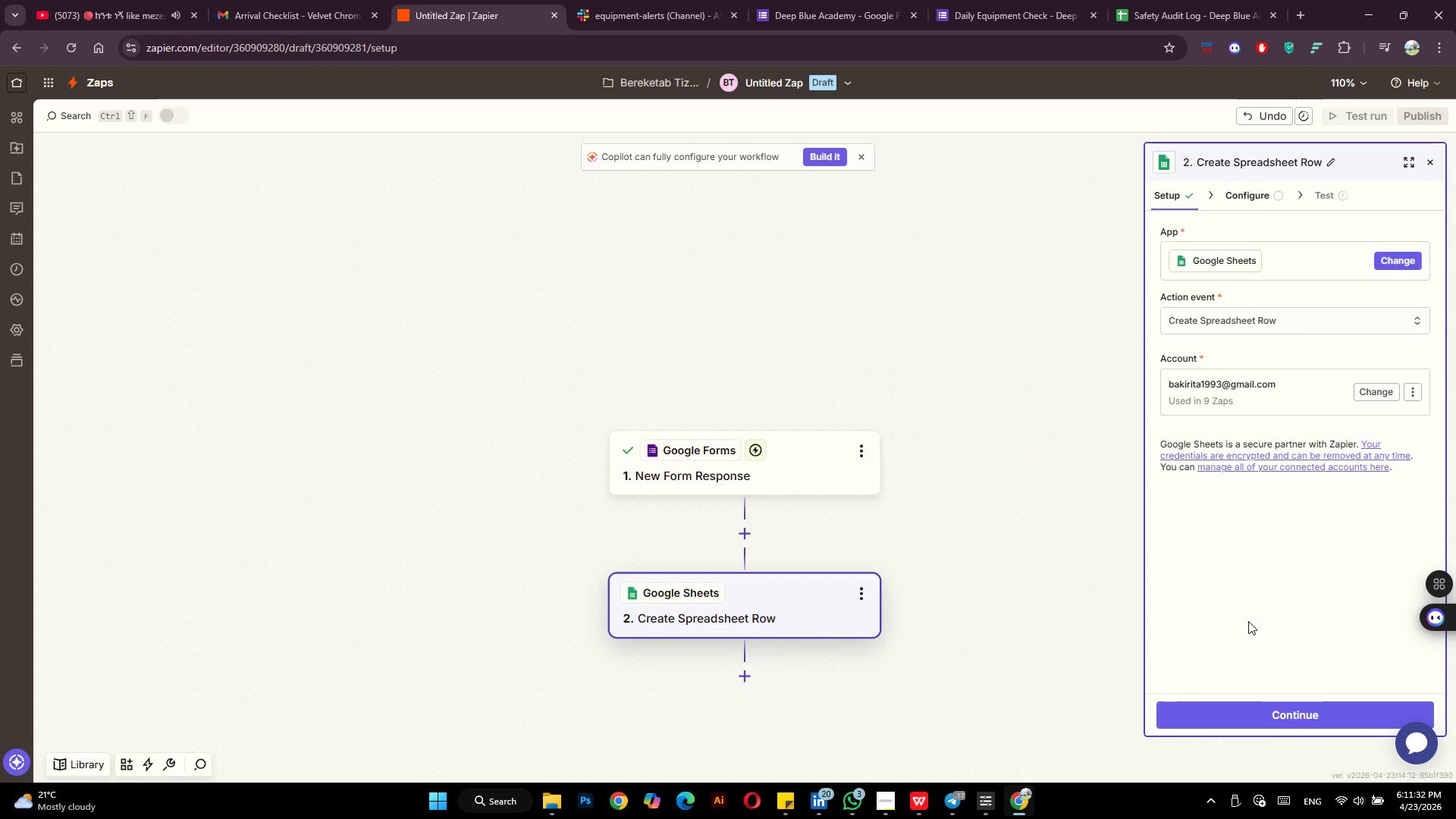 
left_click([1239, 710])
 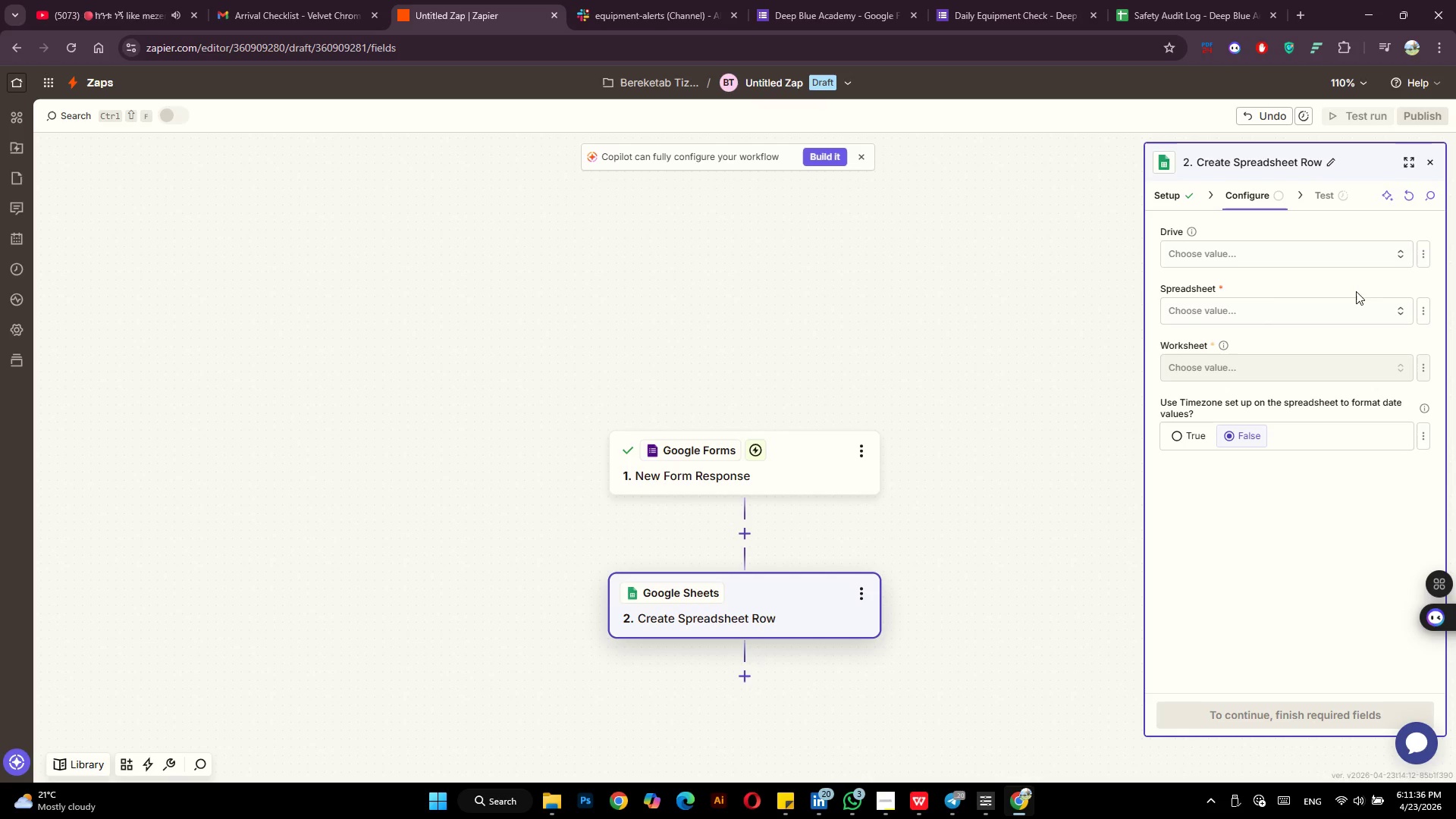 
left_click([1175, 249])
 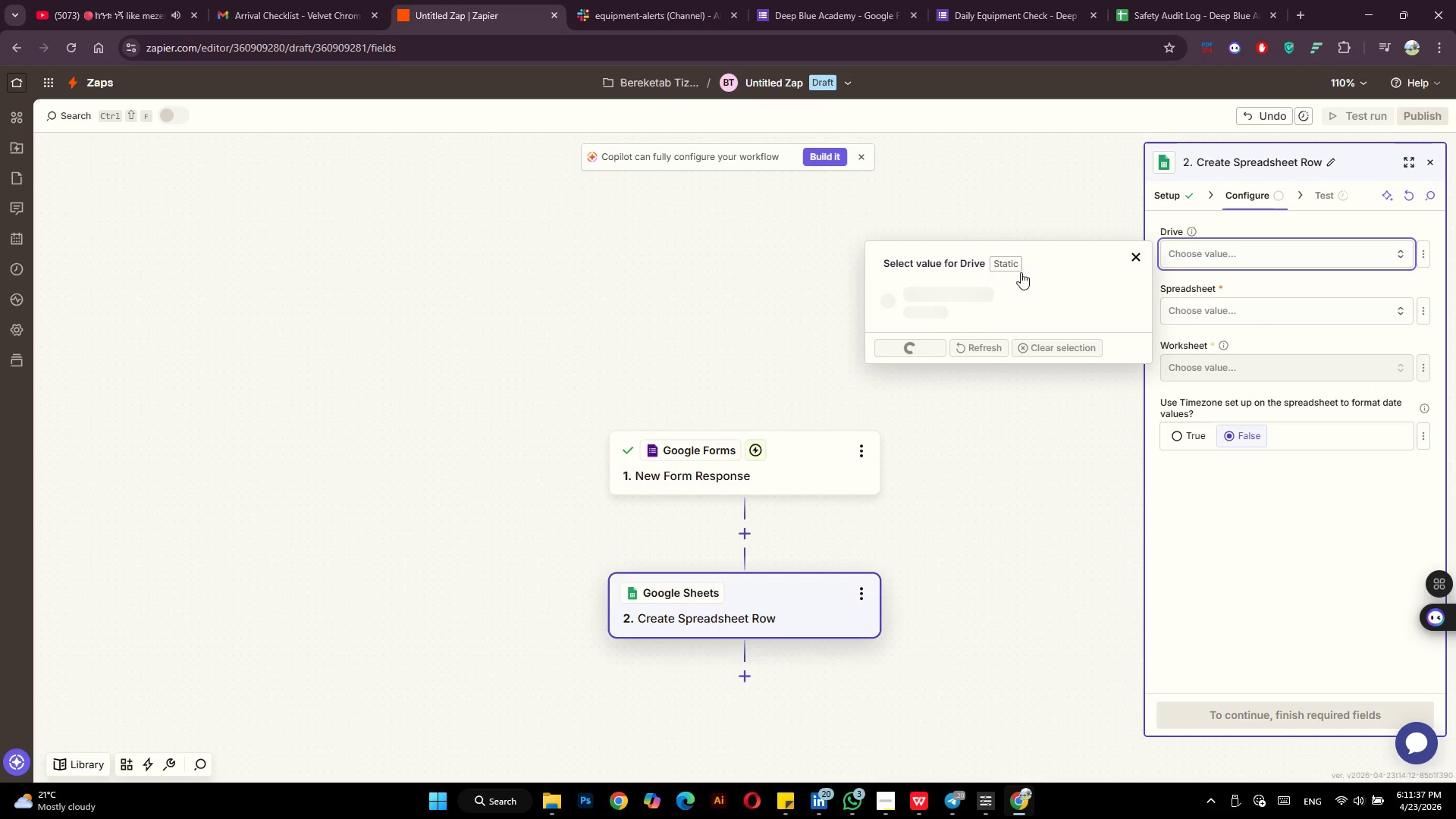 
mouse_move([971, 284])
 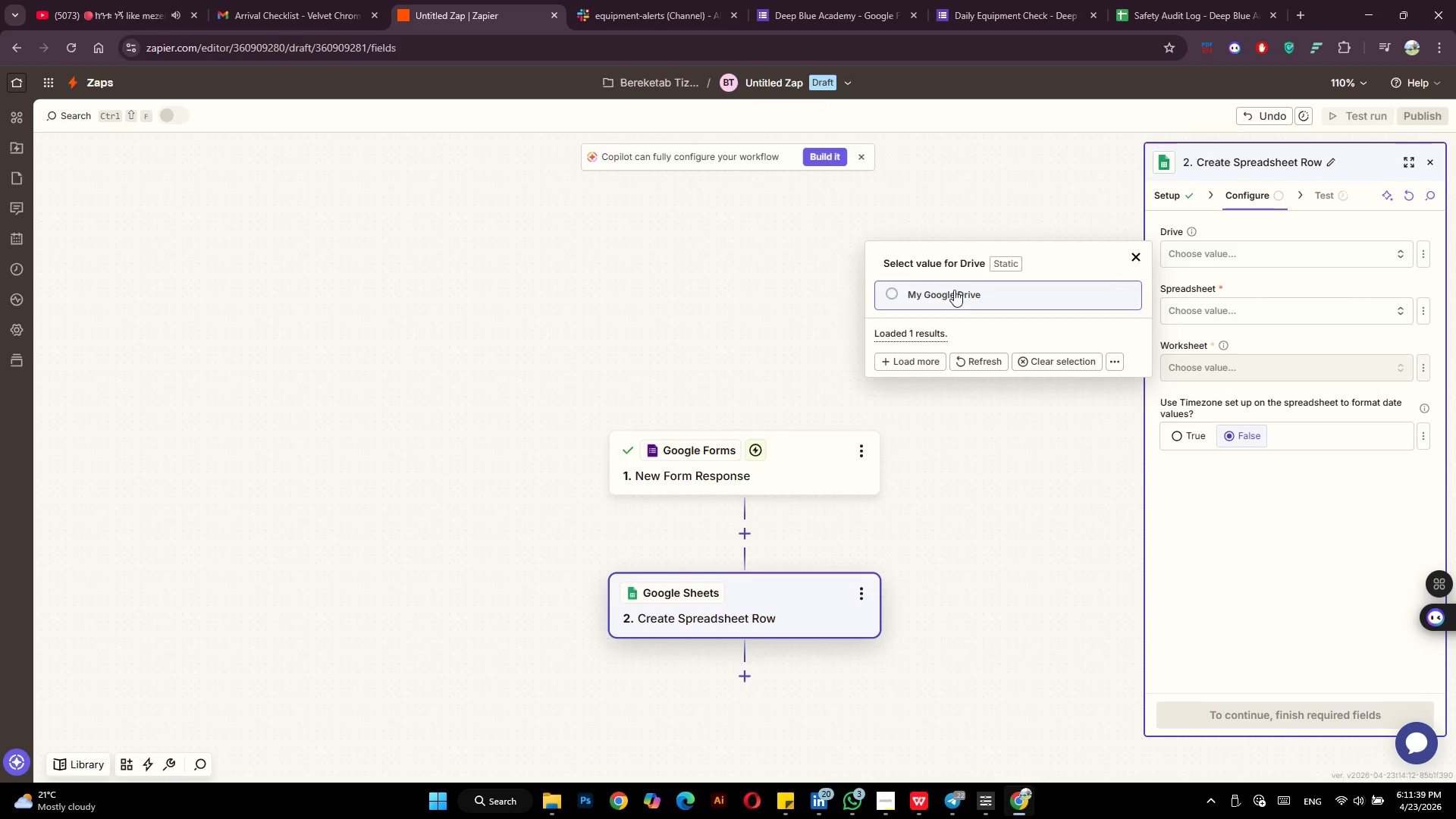 
left_click([954, 290])
 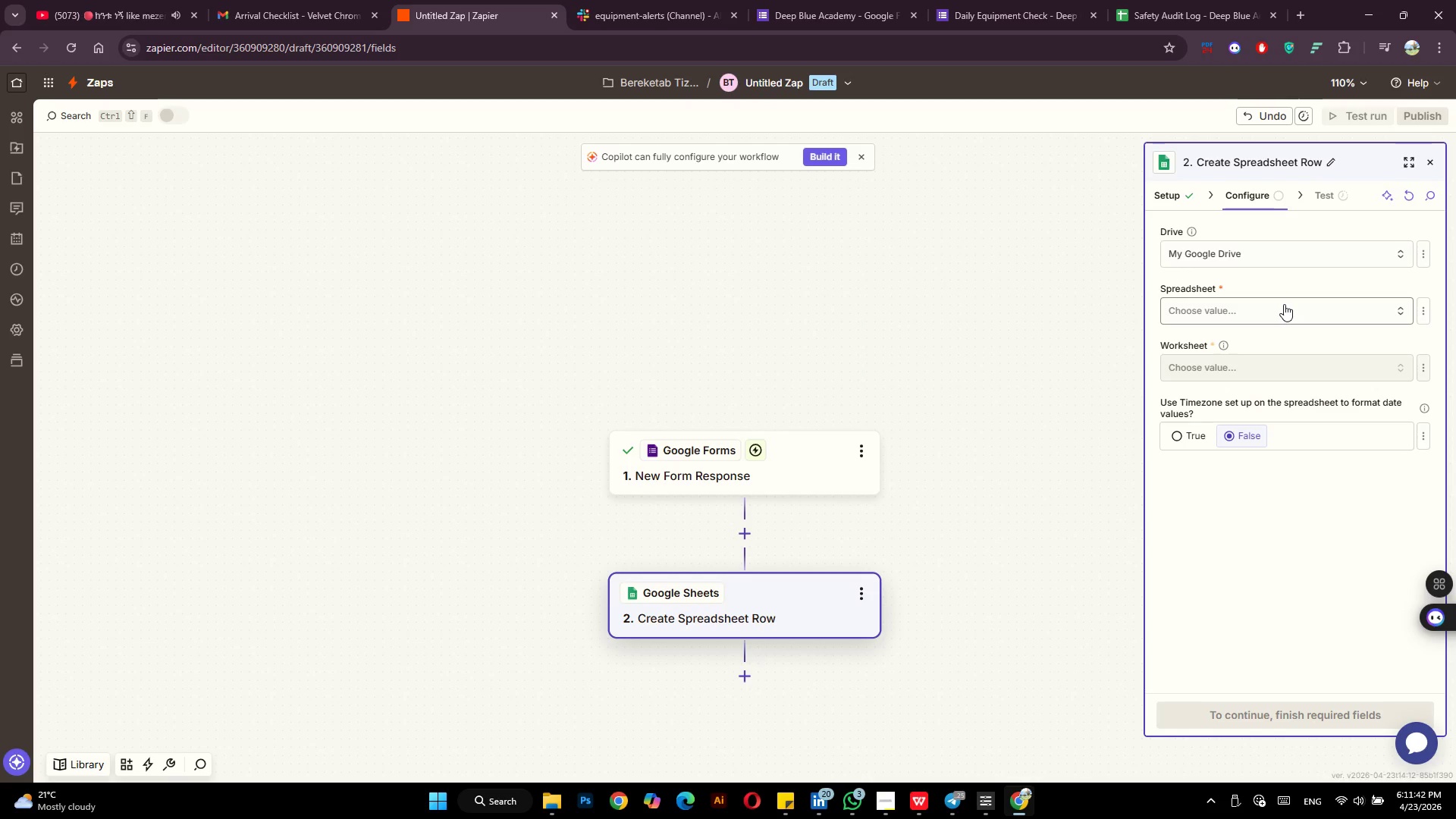 
left_click([1284, 304])
 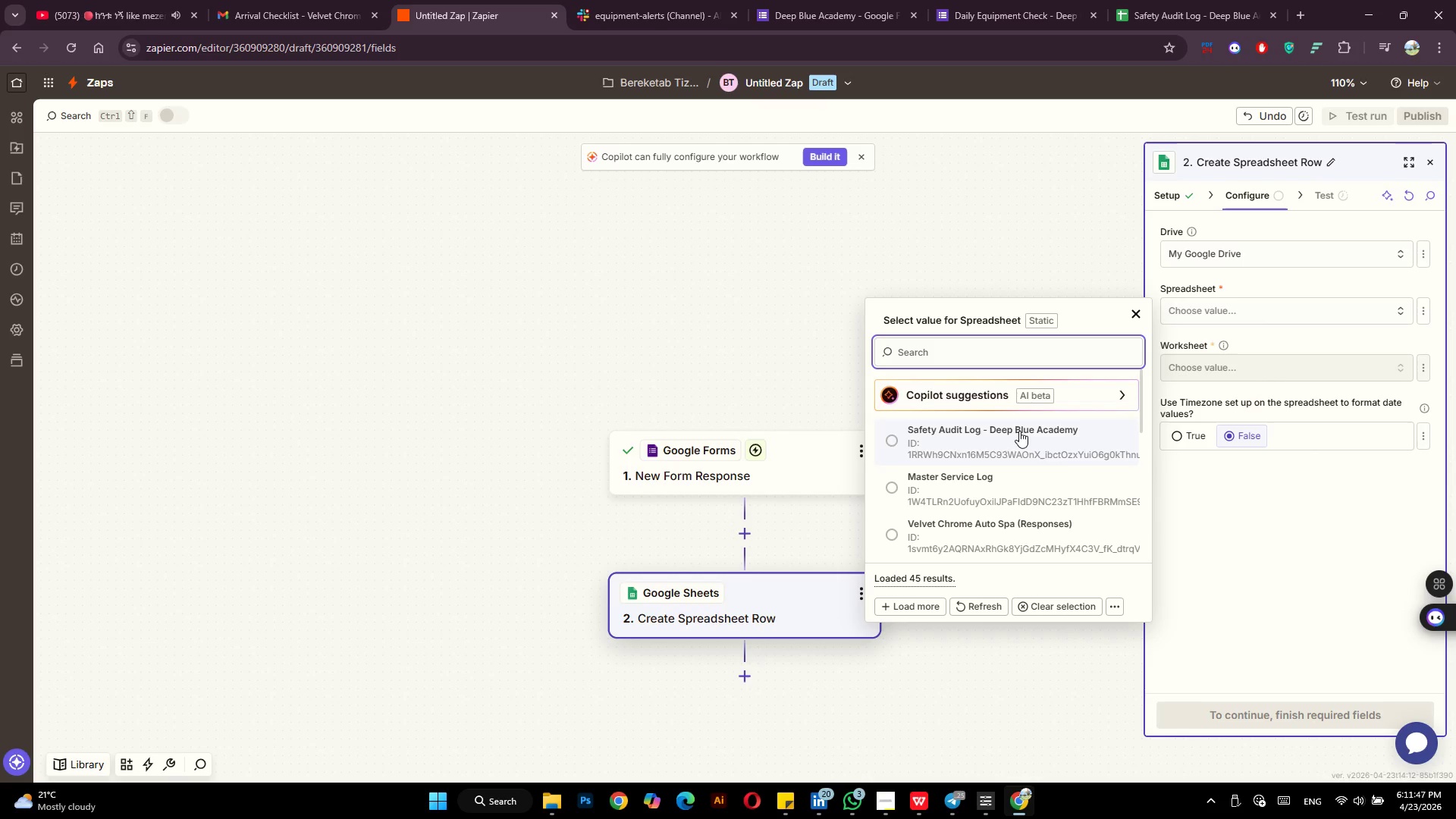 
wait(5.44)
 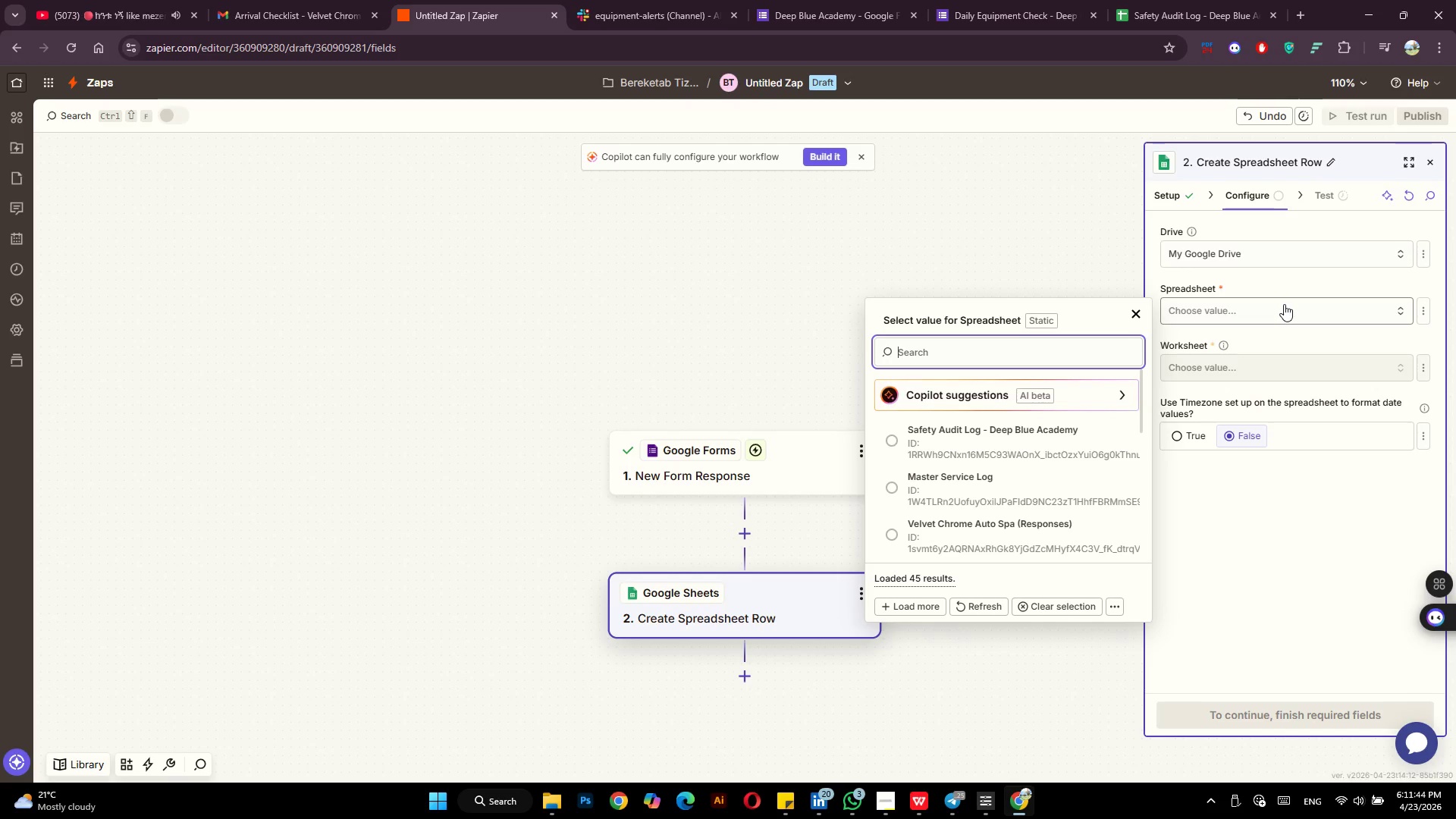 
left_click([1019, 431])
 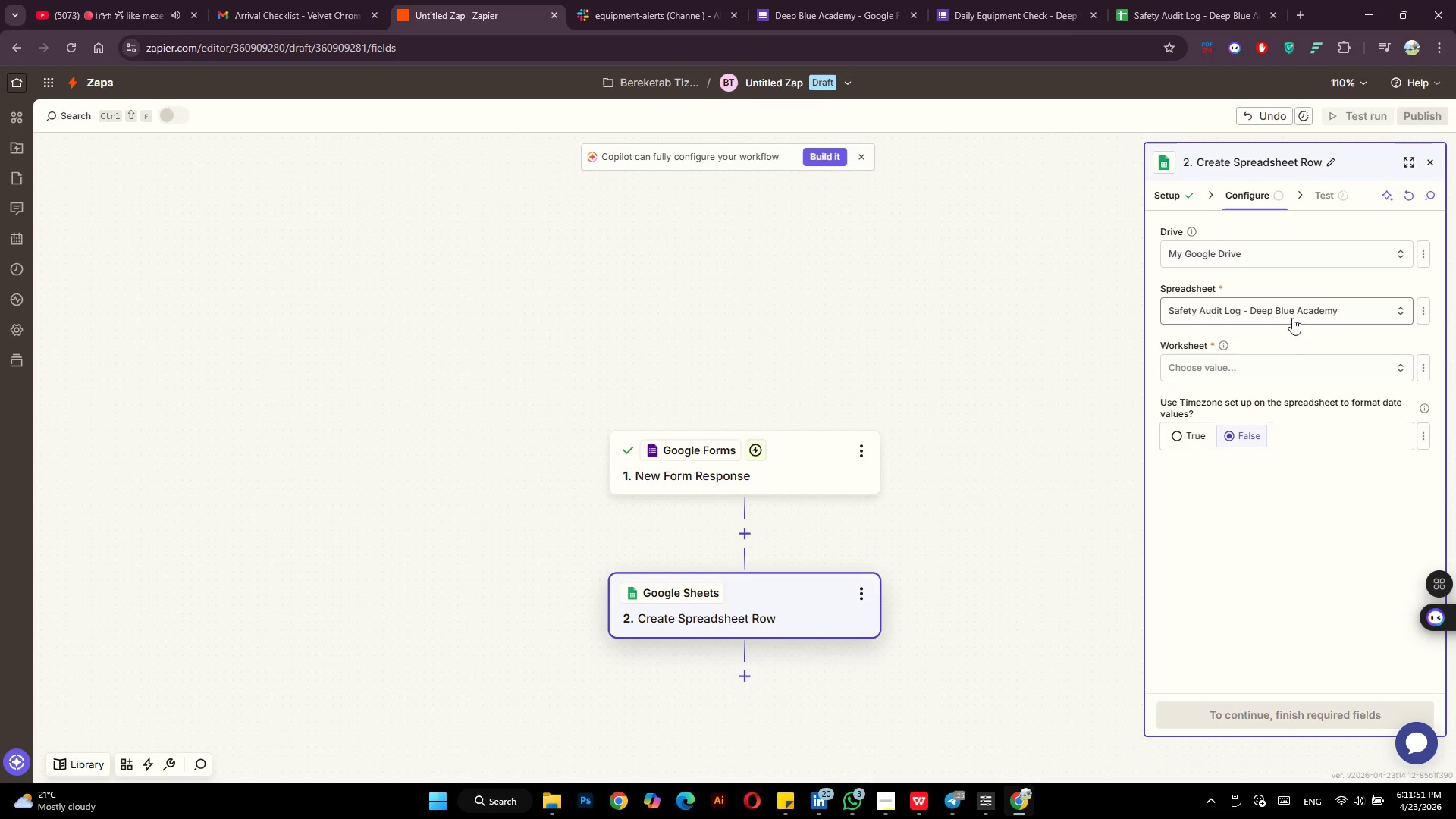 
left_click([1299, 362])
 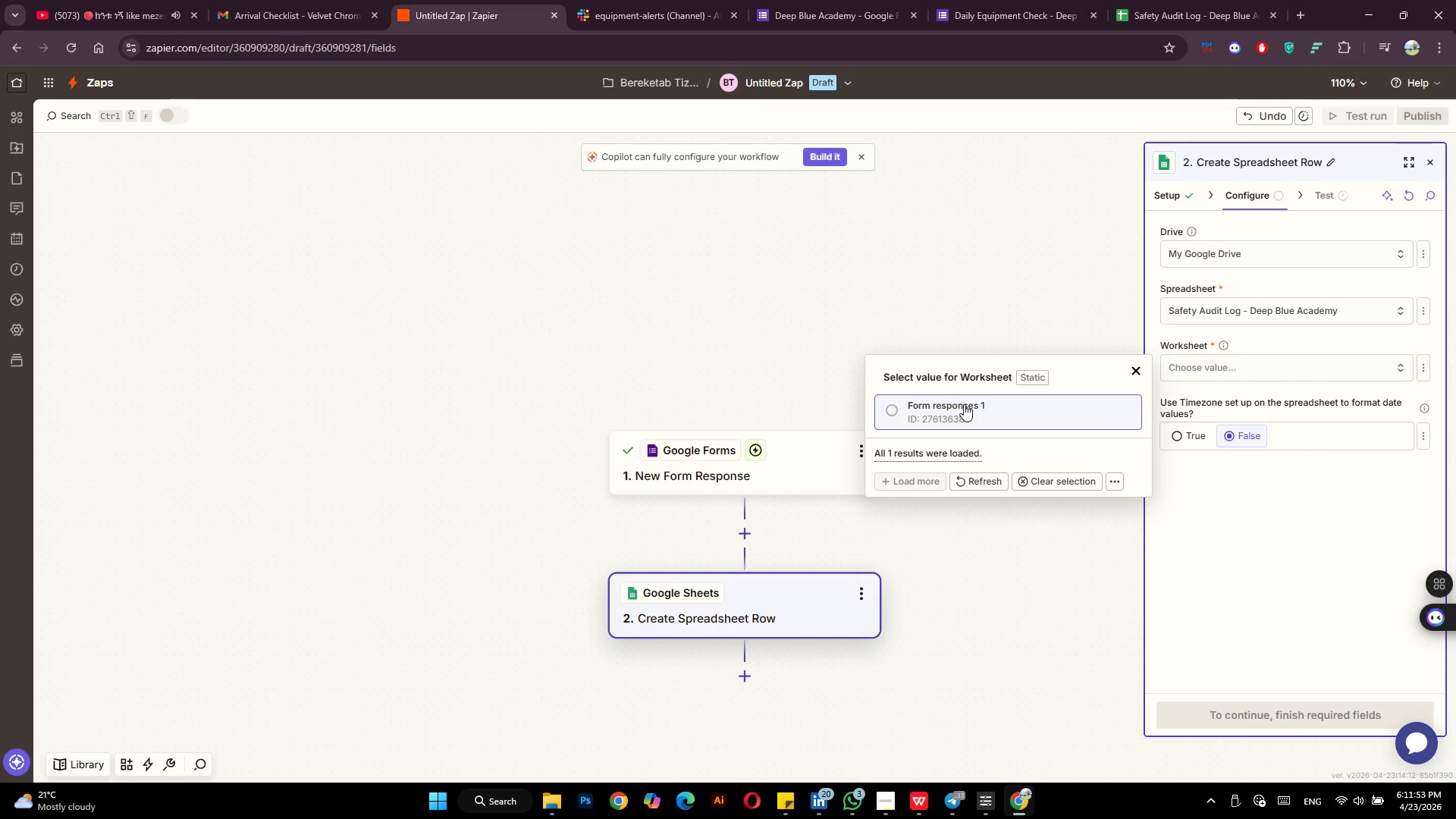 
left_click([964, 404])
 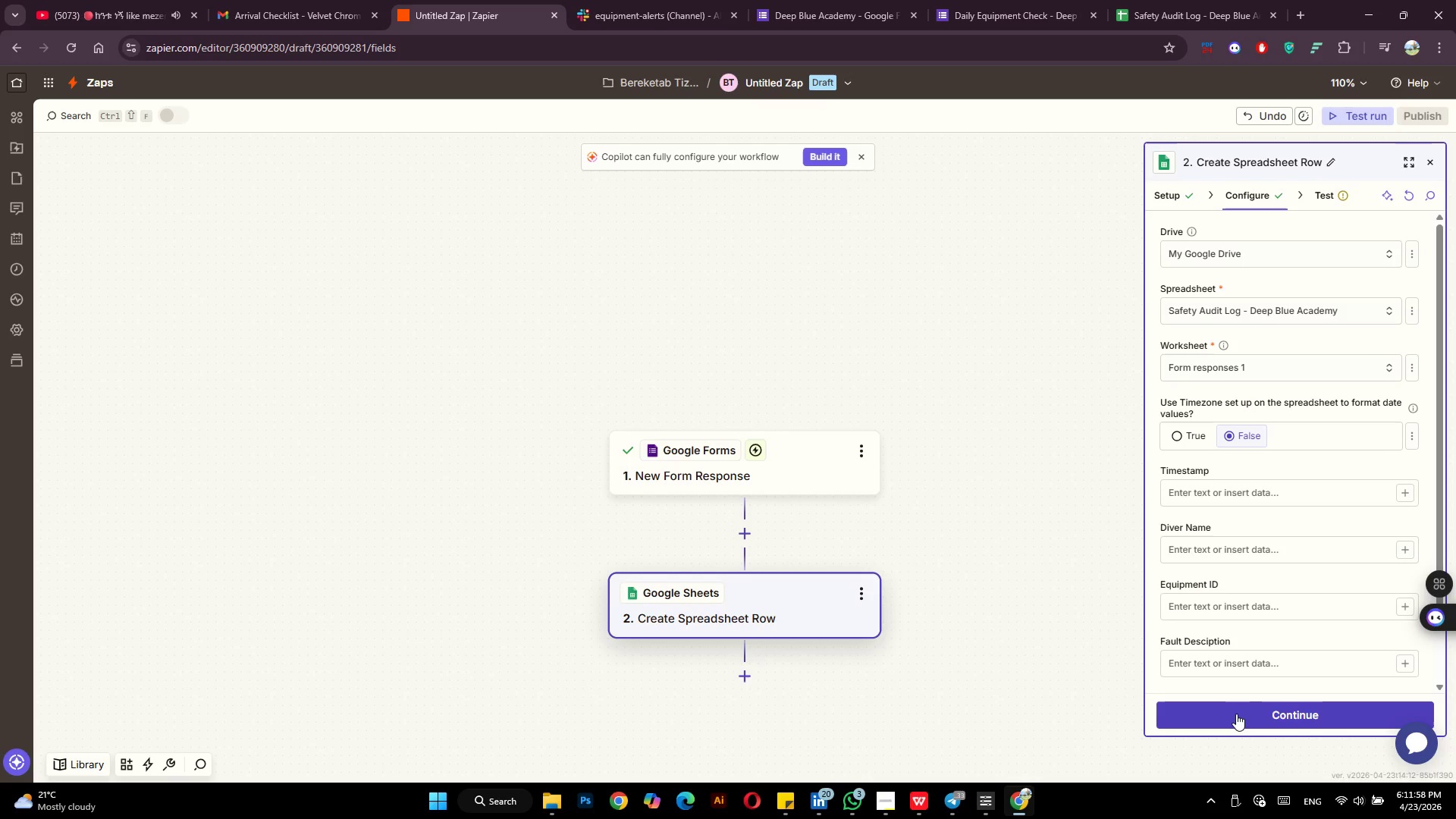 
wait(5.56)
 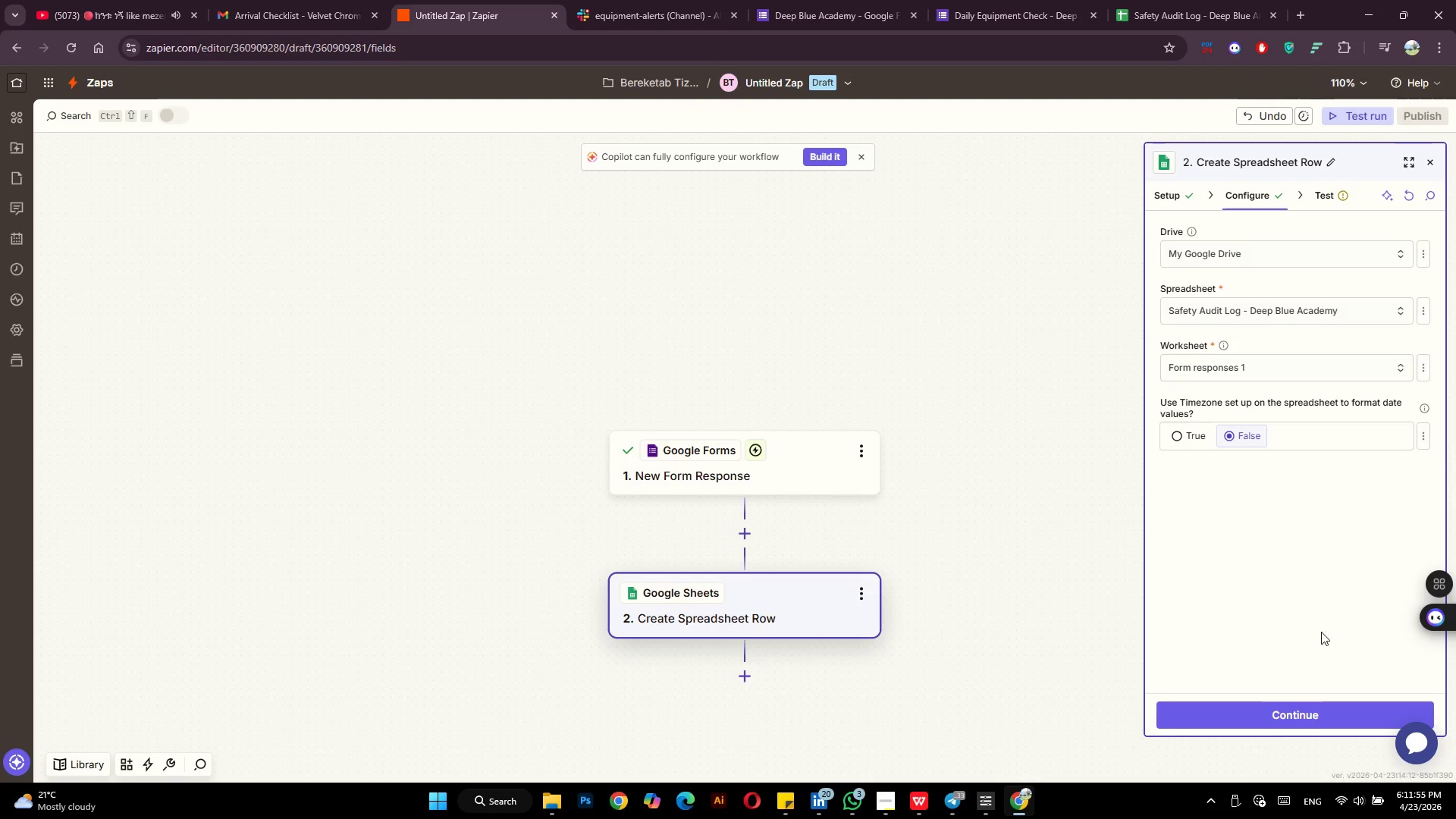 
scroll: coordinate [1282, 562], scroll_direction: down, amount: 4.0
 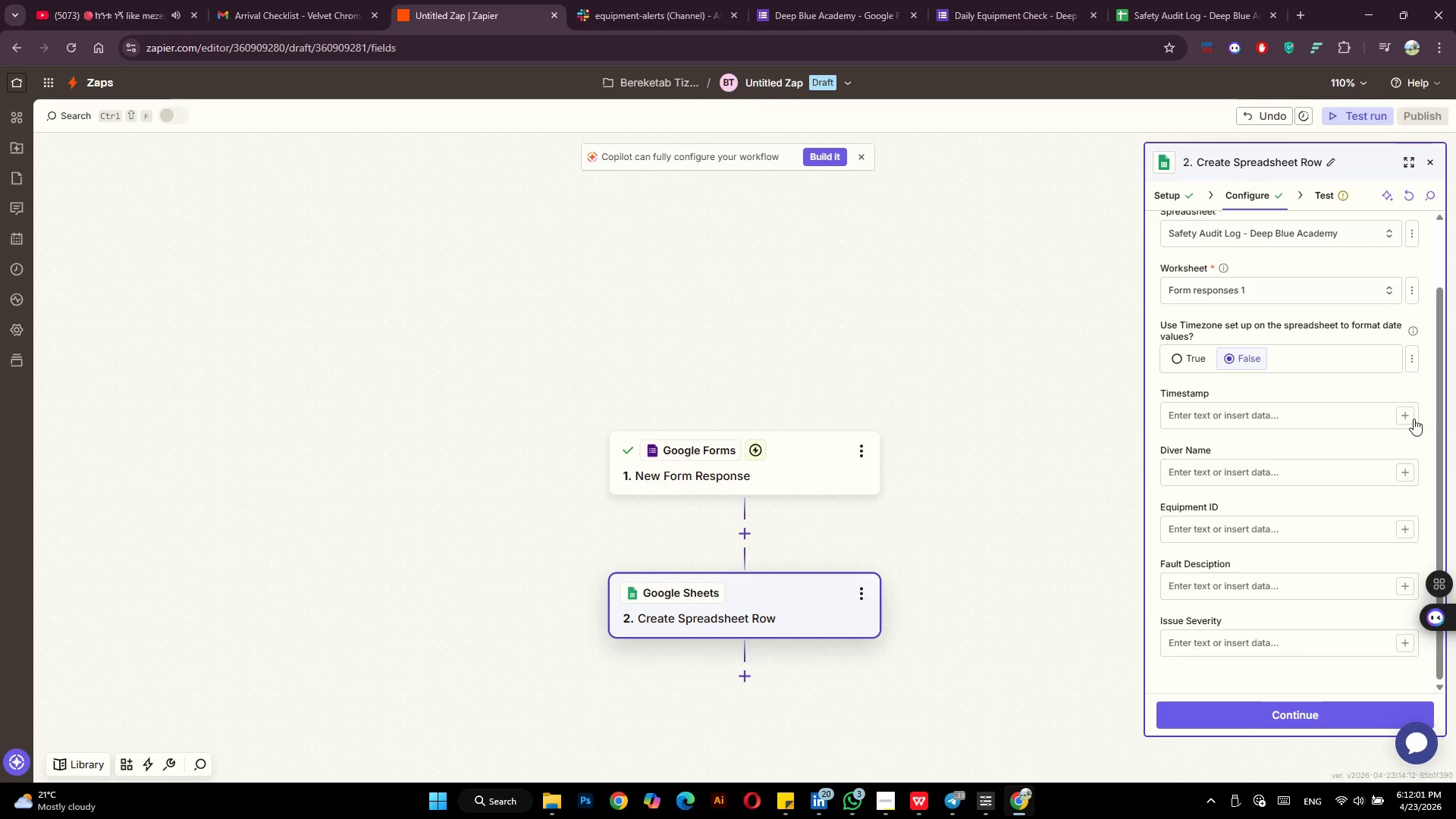 
left_click([1411, 417])
 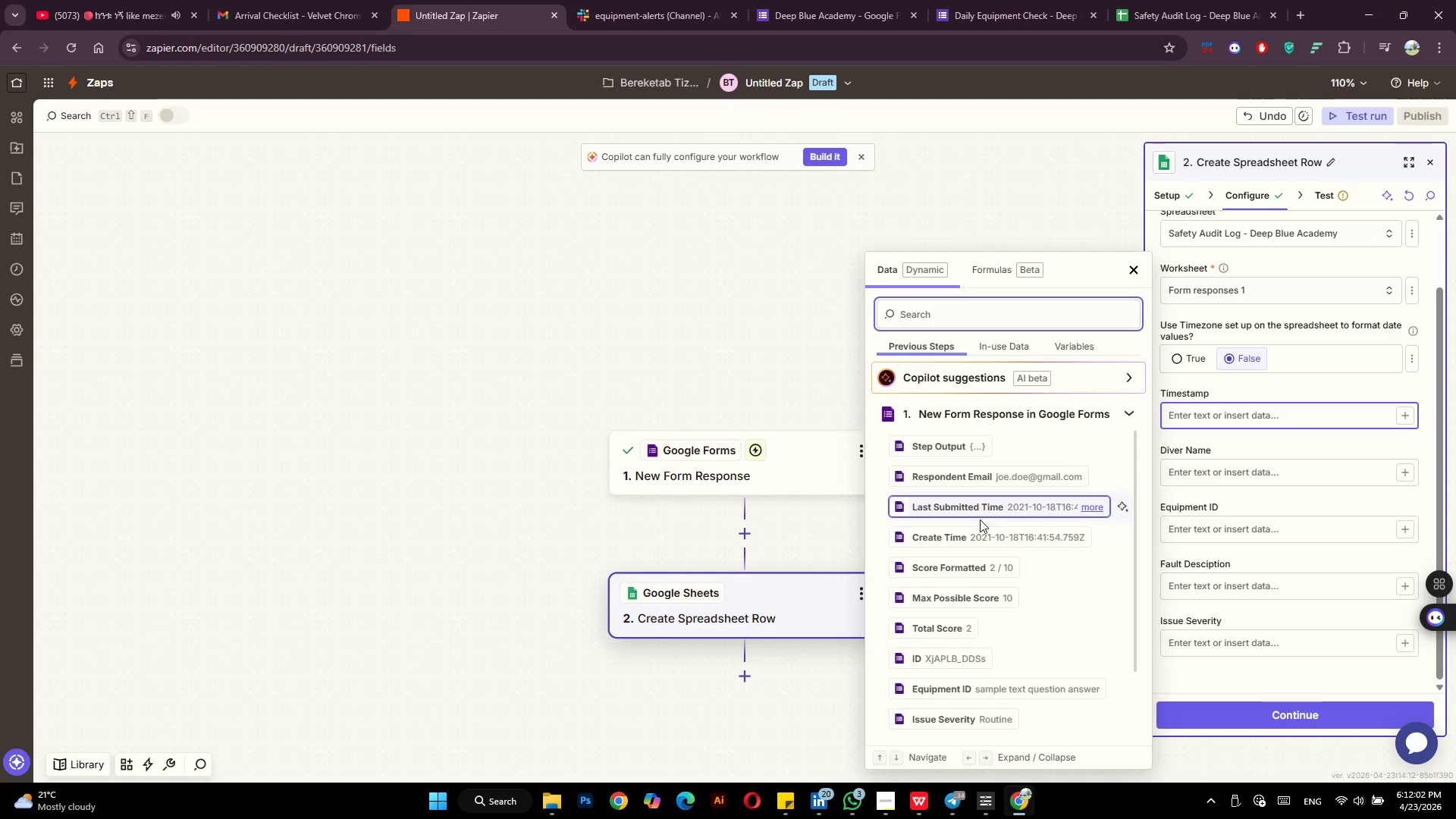 
scroll: coordinate [974, 557], scroll_direction: down, amount: 5.0
 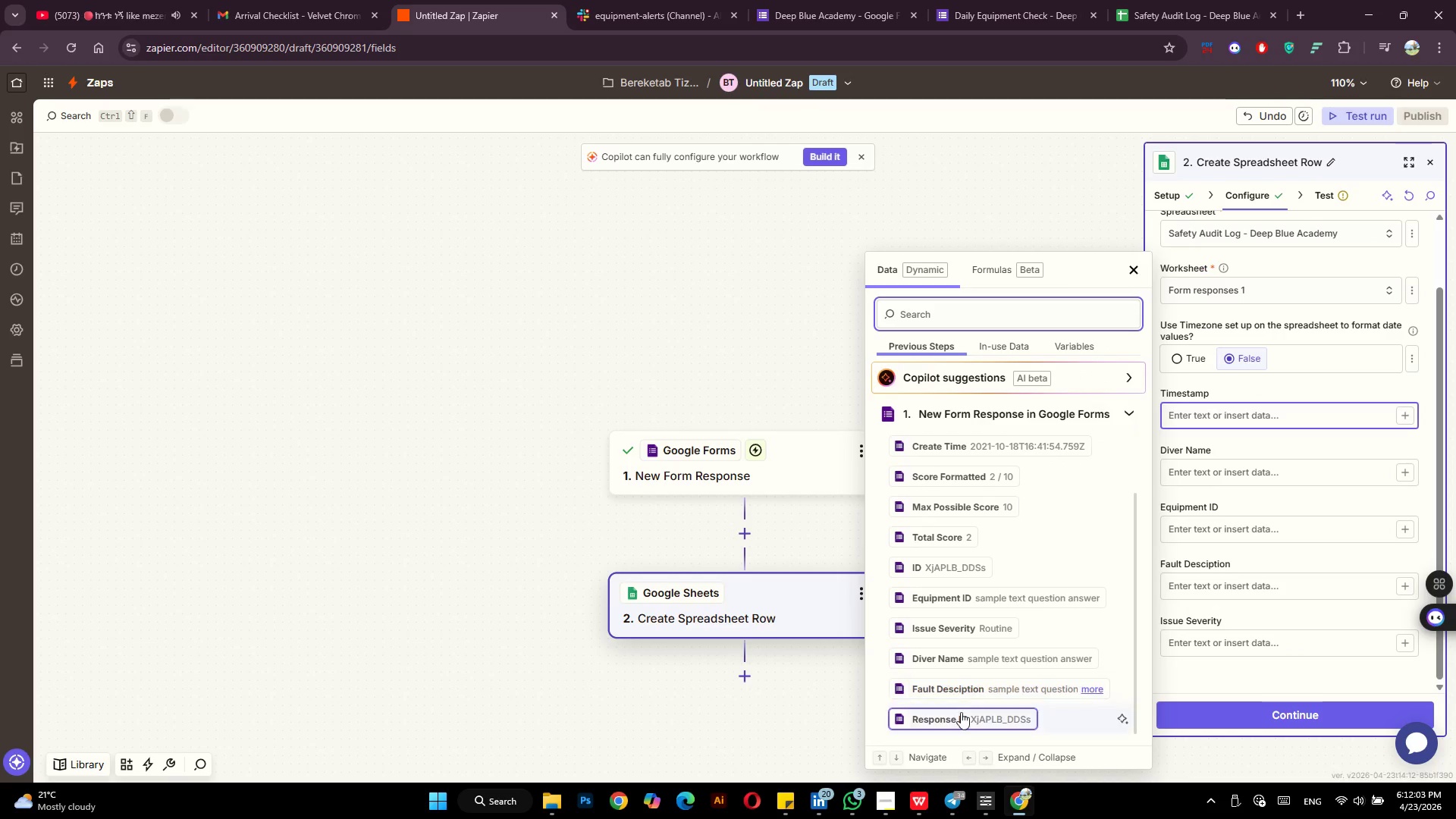 
left_click([960, 715])
 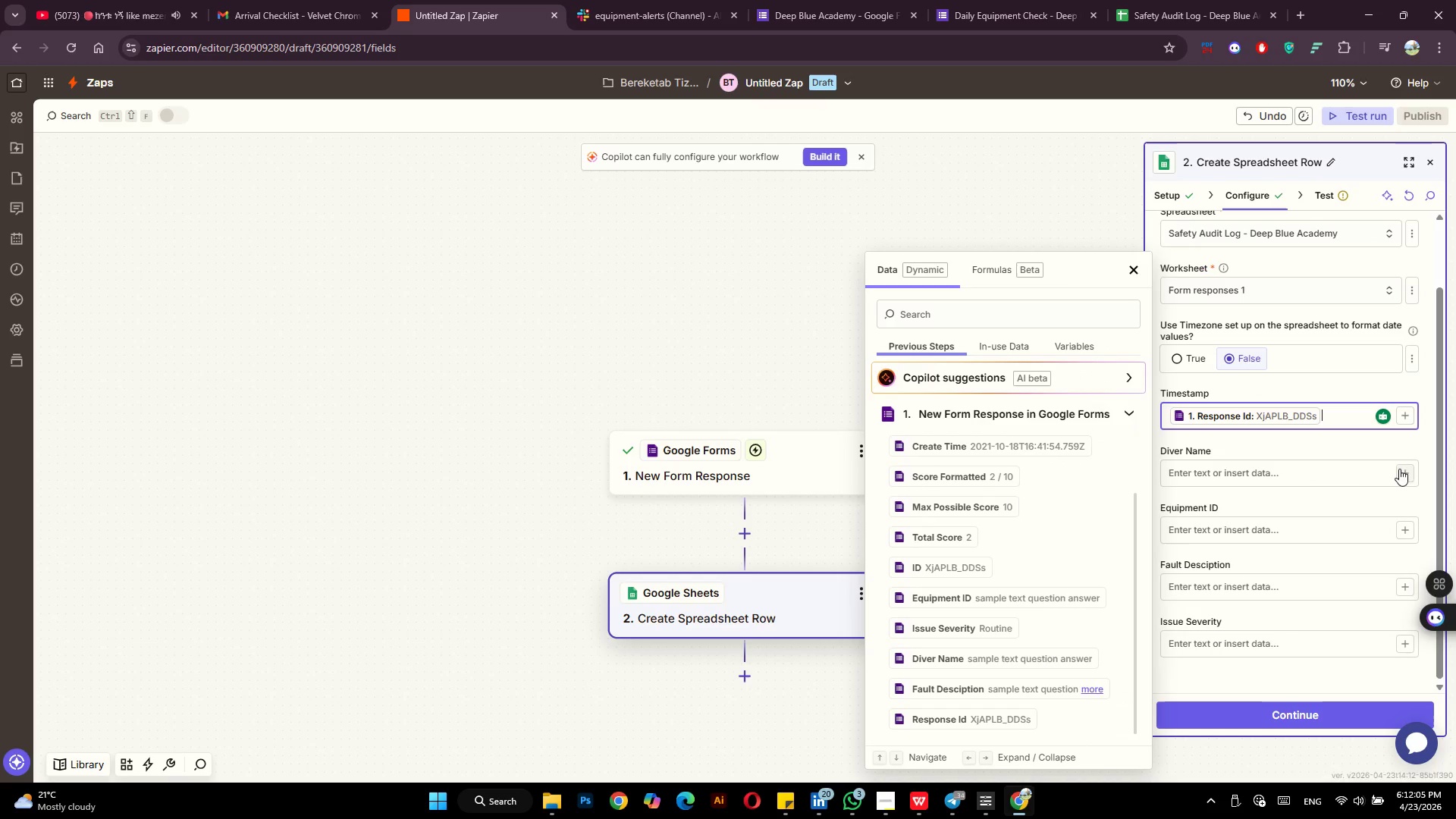 
left_click([1408, 472])
 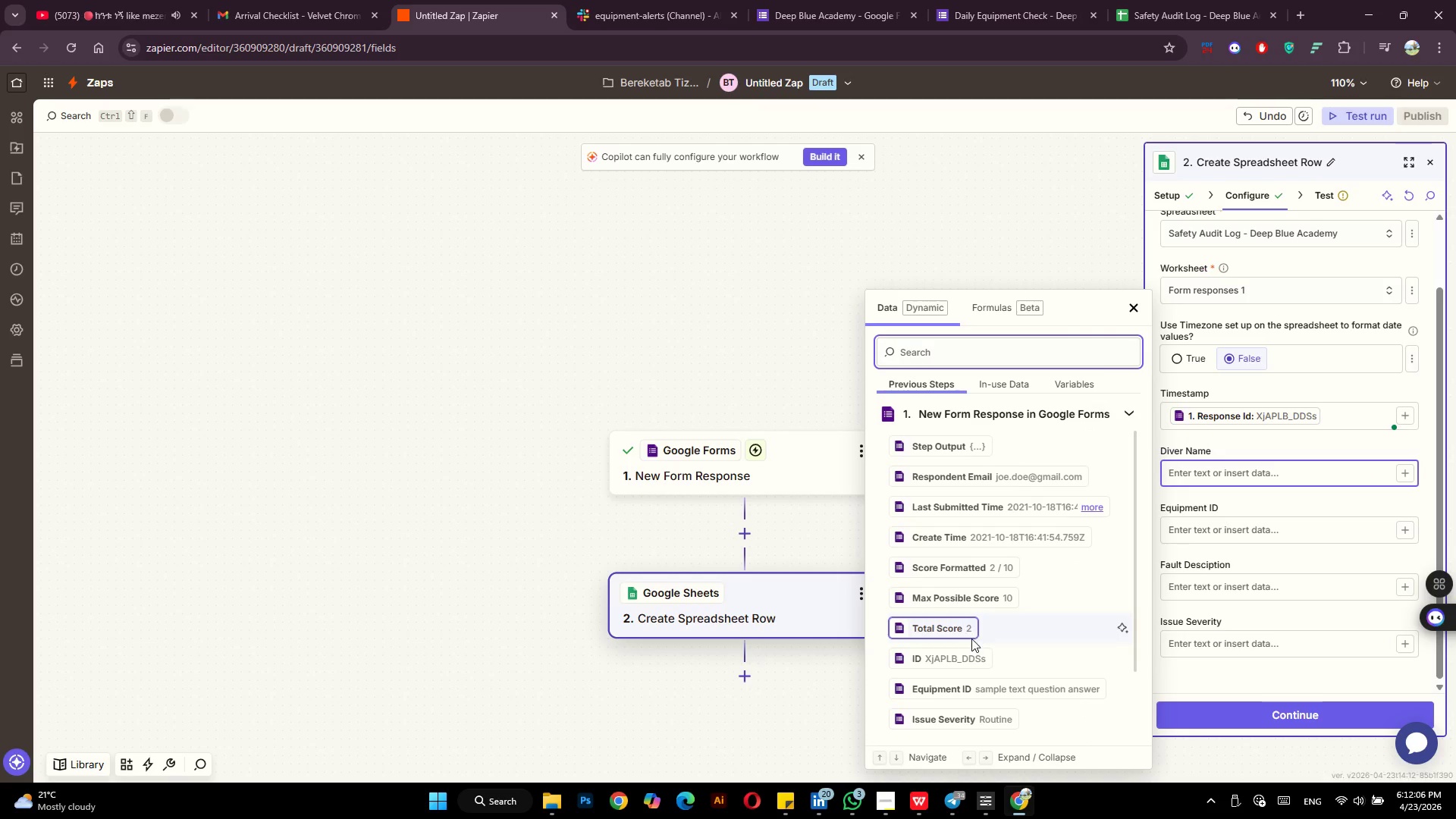 
scroll: coordinate [971, 641], scroll_direction: down, amount: 7.0
 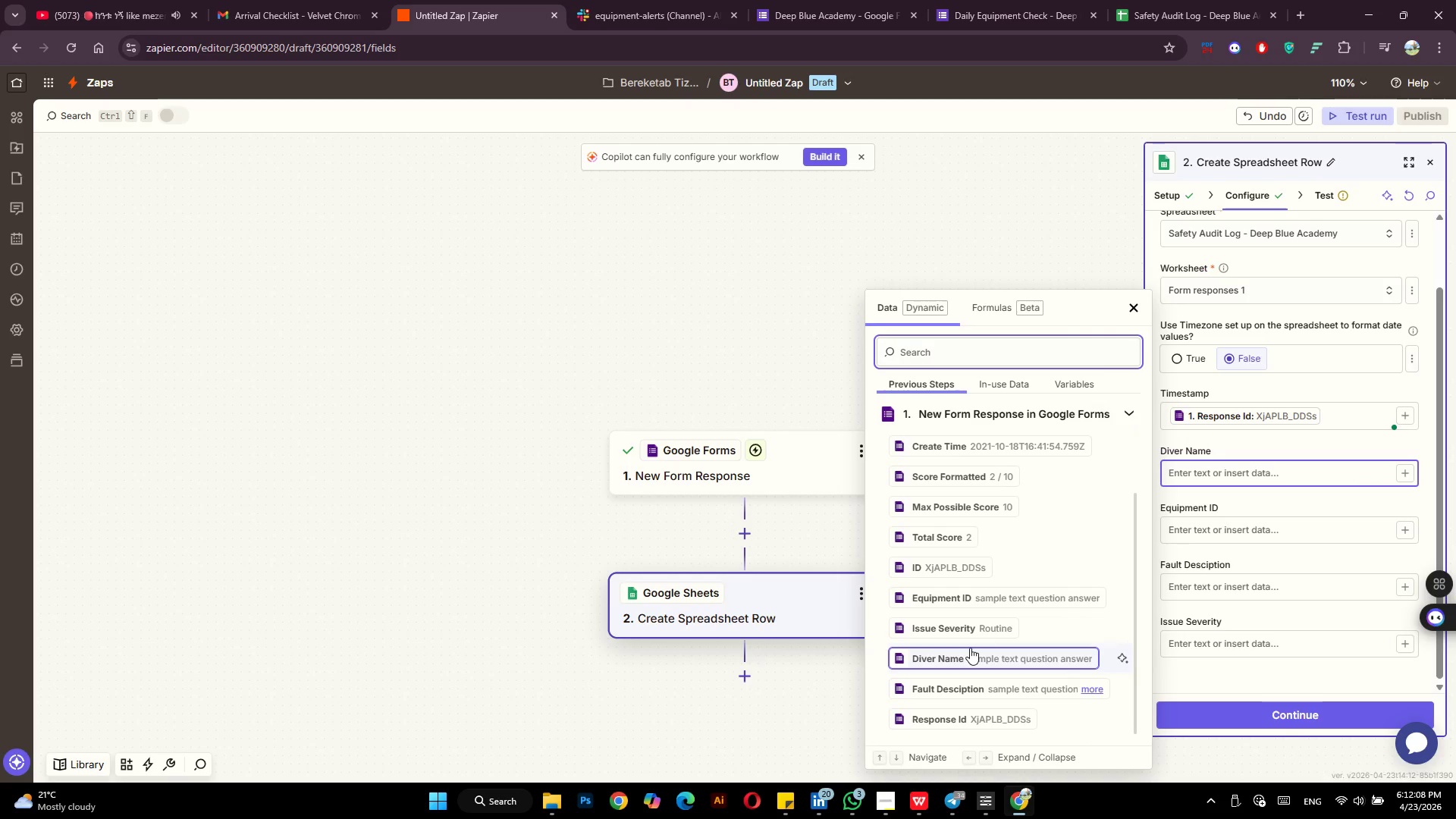 
left_click([970, 648])
 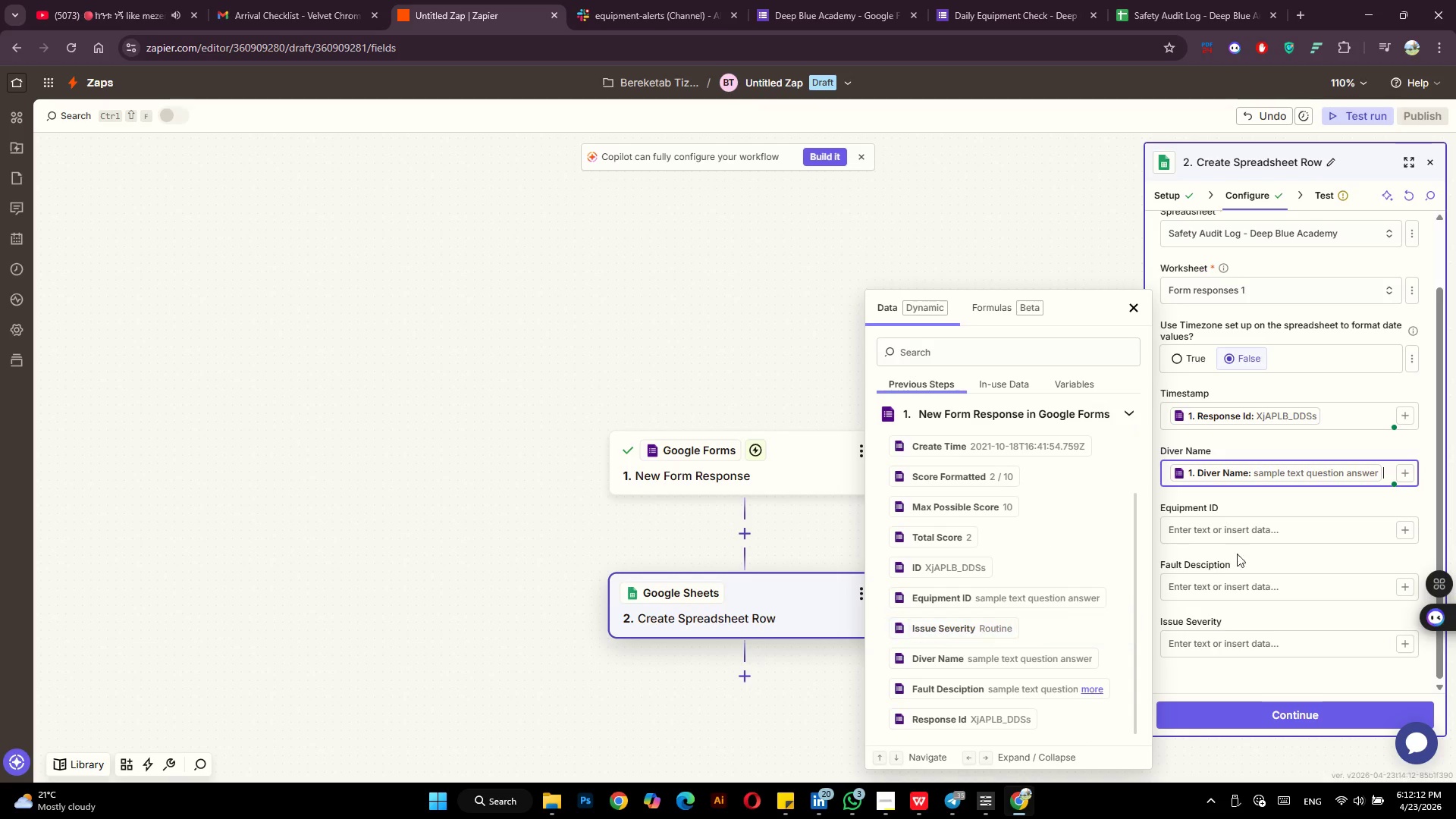 
left_click([1398, 533])
 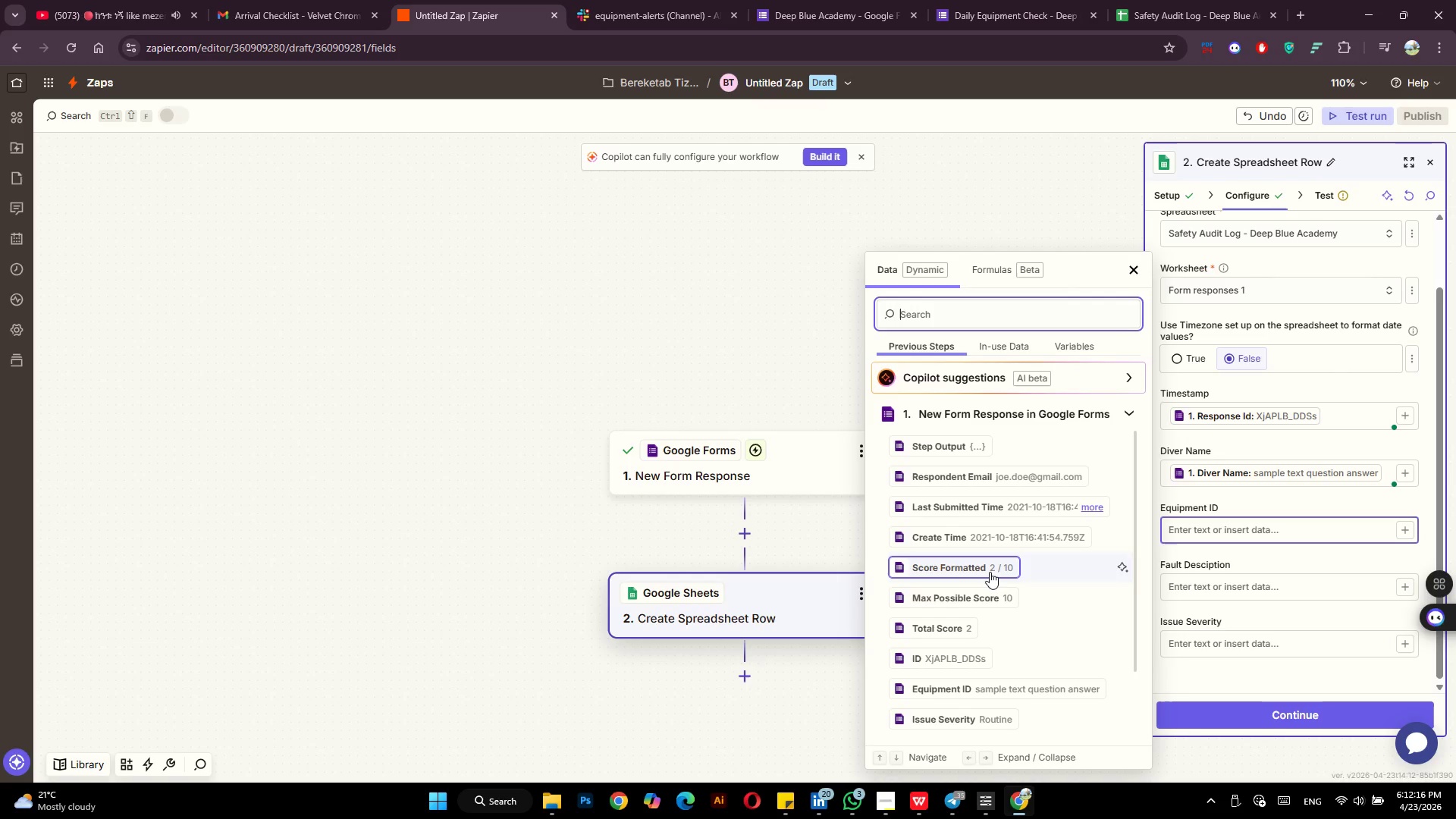 
scroll: coordinate [990, 572], scroll_direction: down, amount: 1.0
 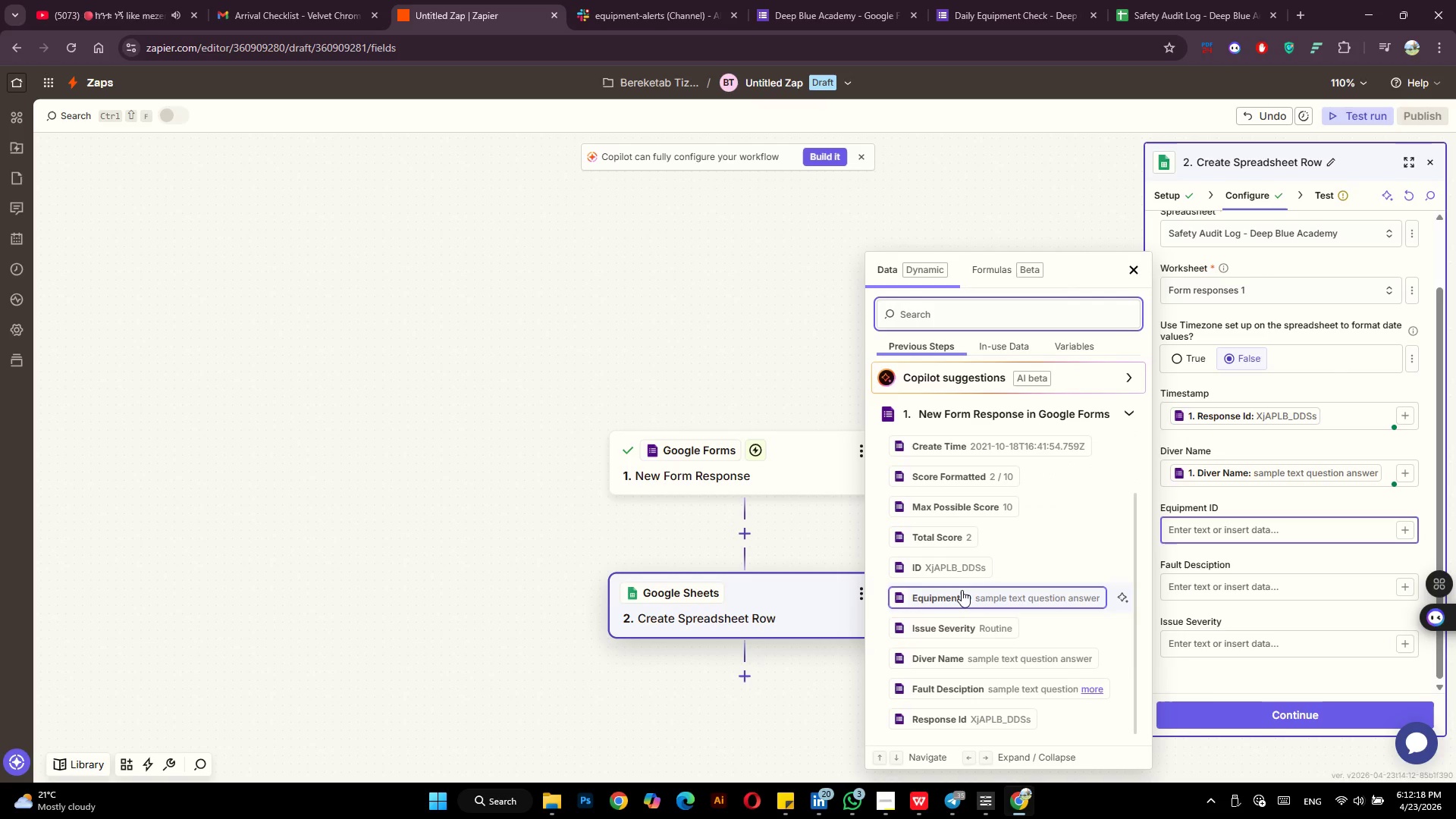 
left_click([962, 590])
 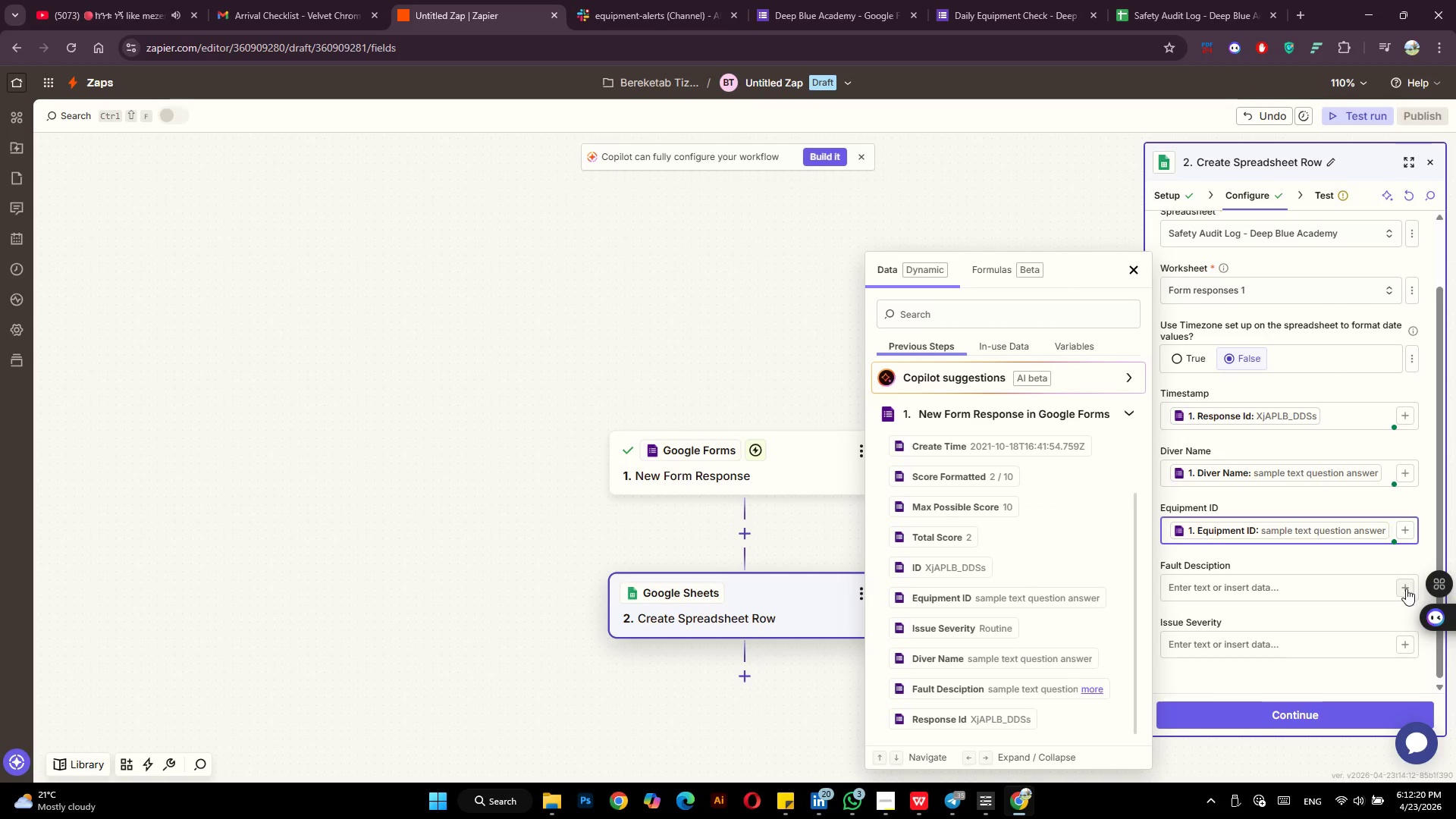 
left_click([1406, 588])
 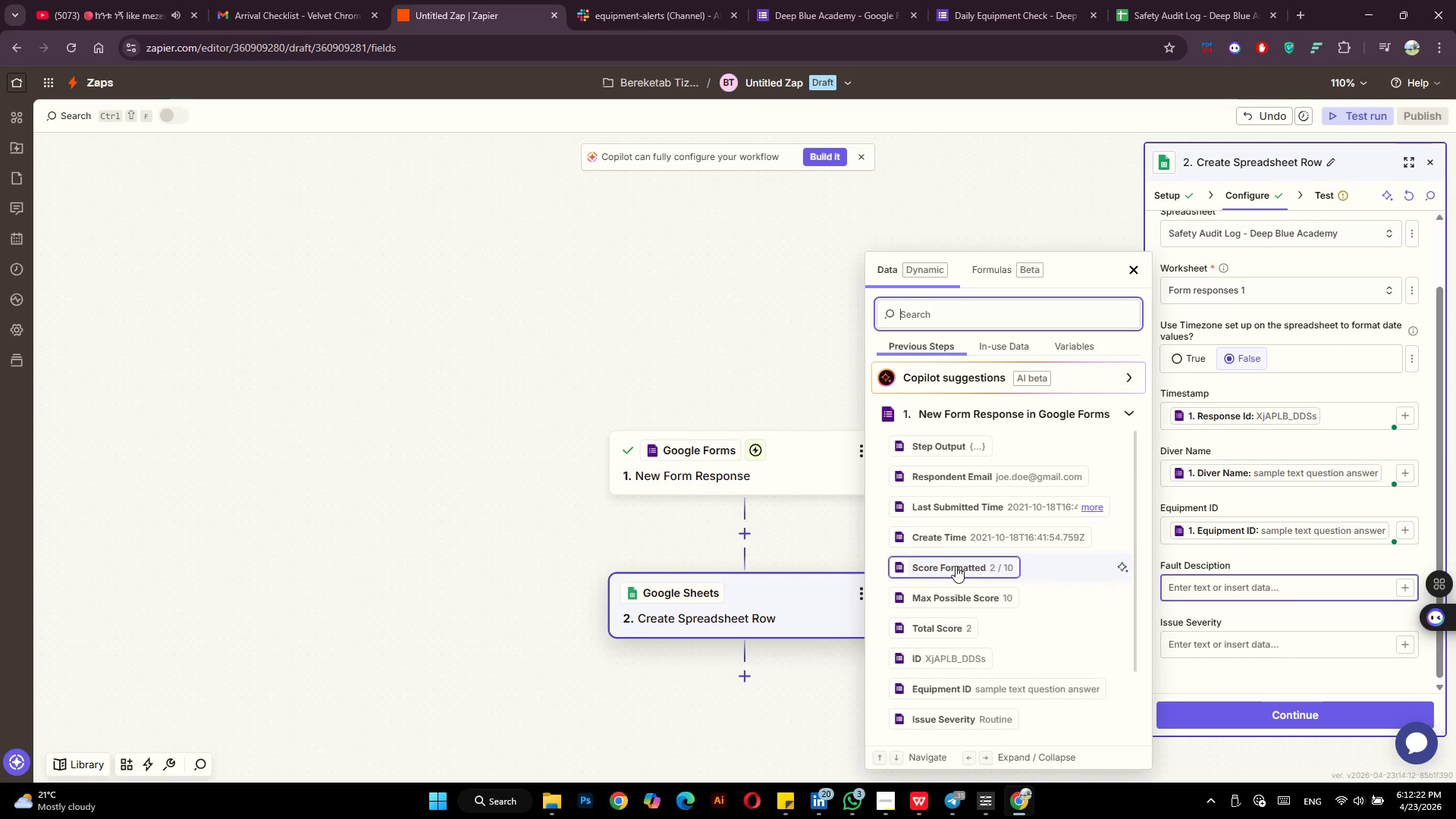 
scroll: coordinate [956, 566], scroll_direction: down, amount: 5.0
 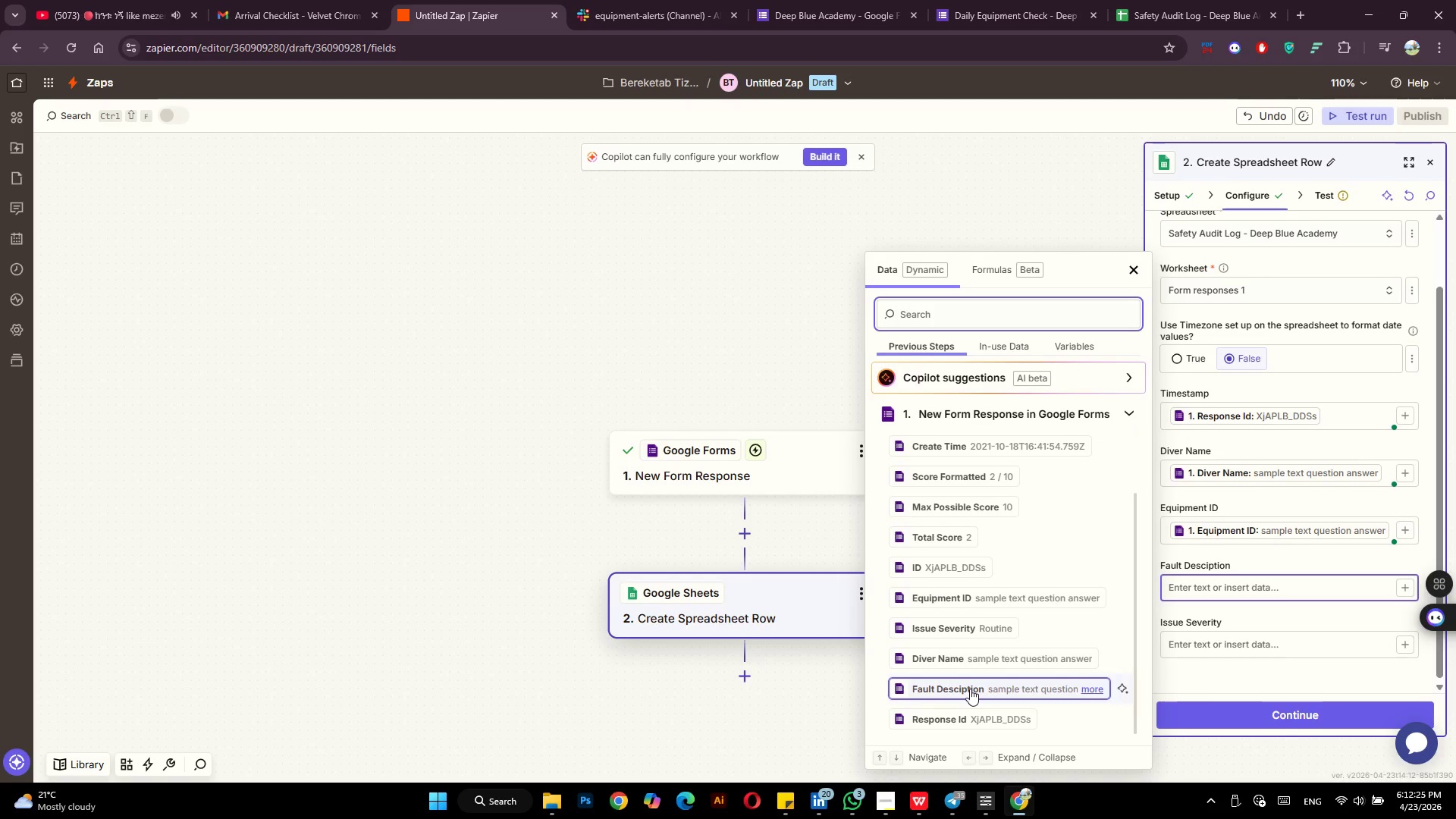 
left_click([970, 689])
 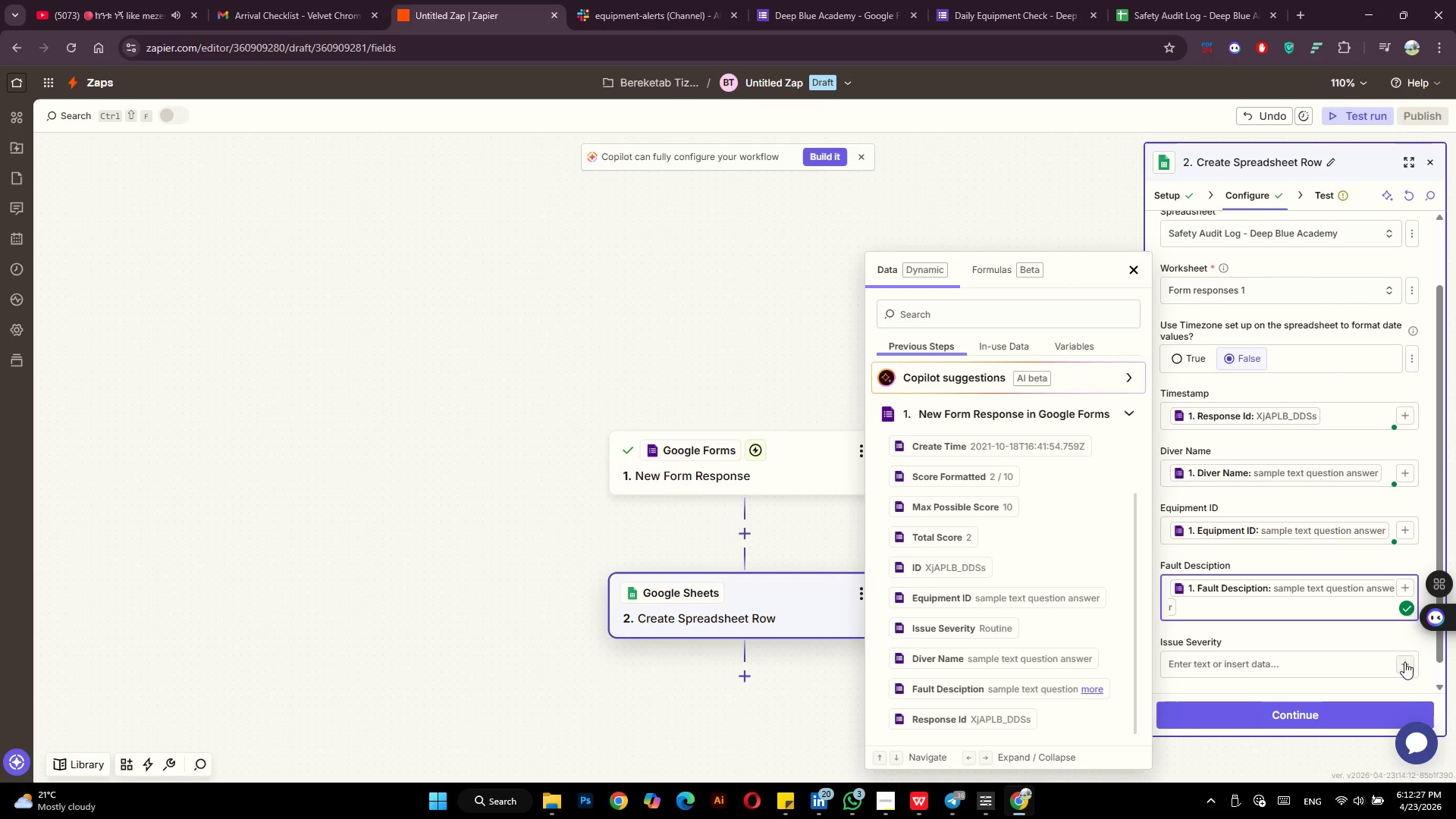 
left_click([1400, 669])
 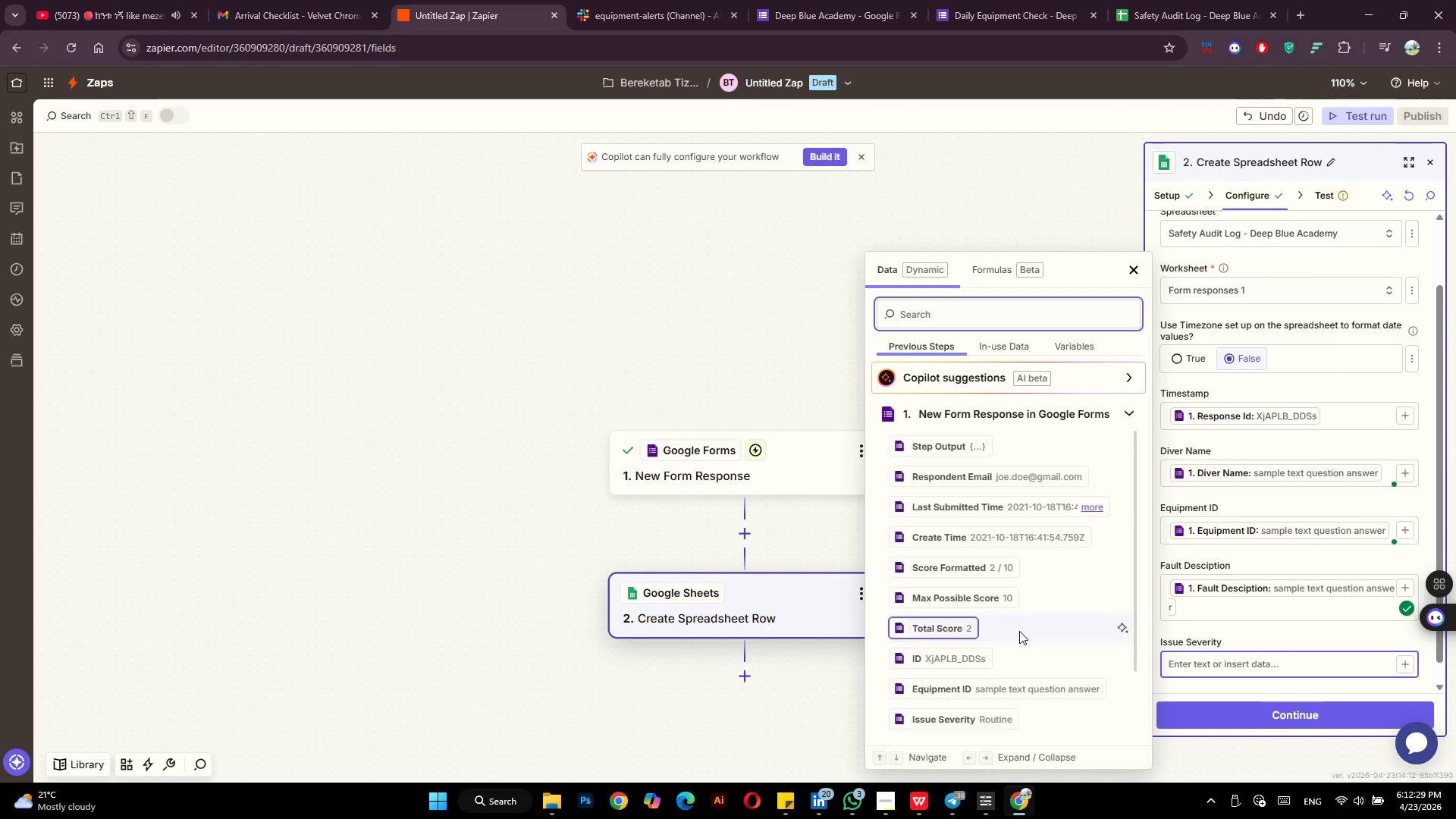 
scroll: coordinate [1019, 631], scroll_direction: down, amount: 6.0
 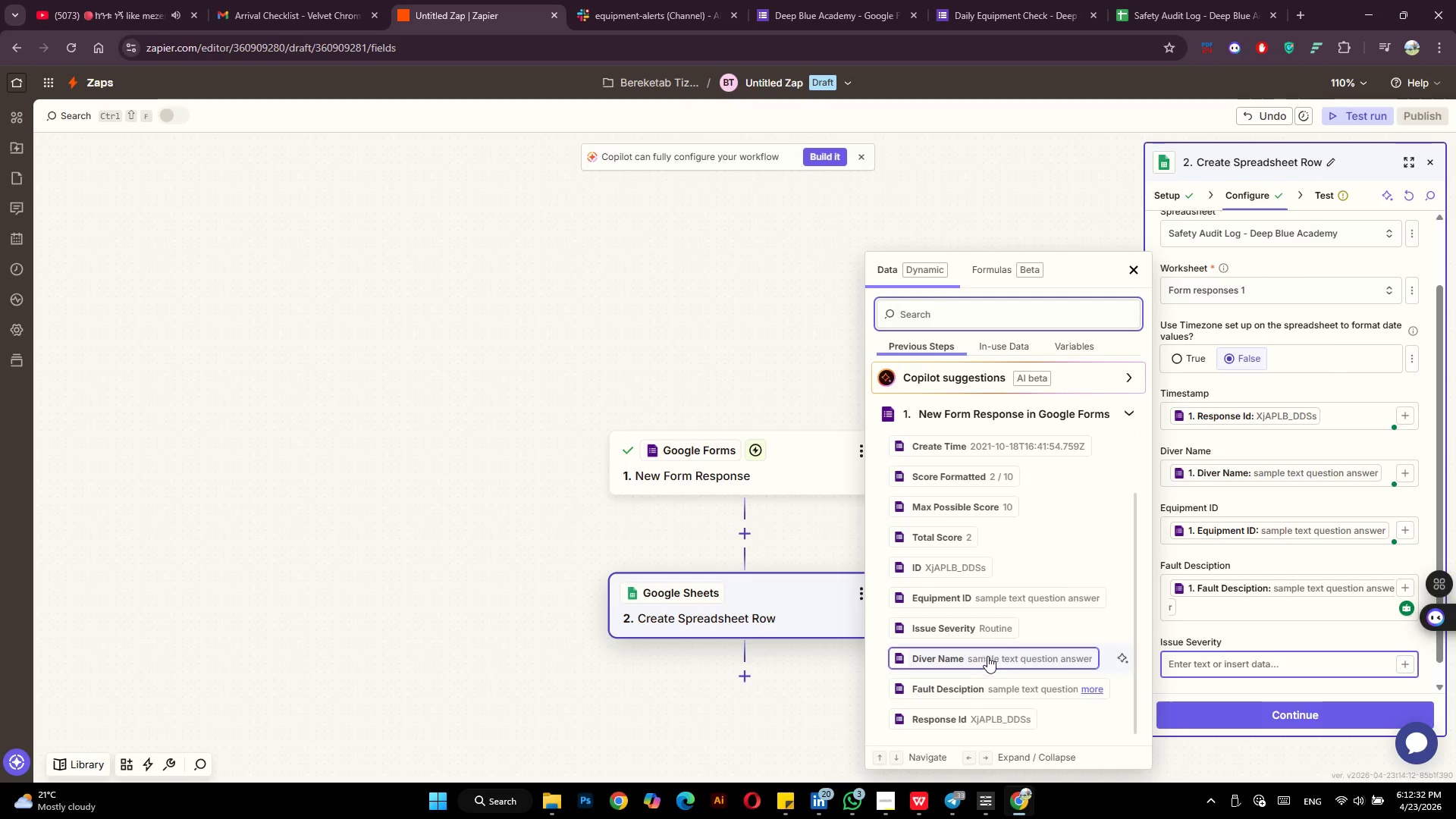 
left_click([991, 632])
 